 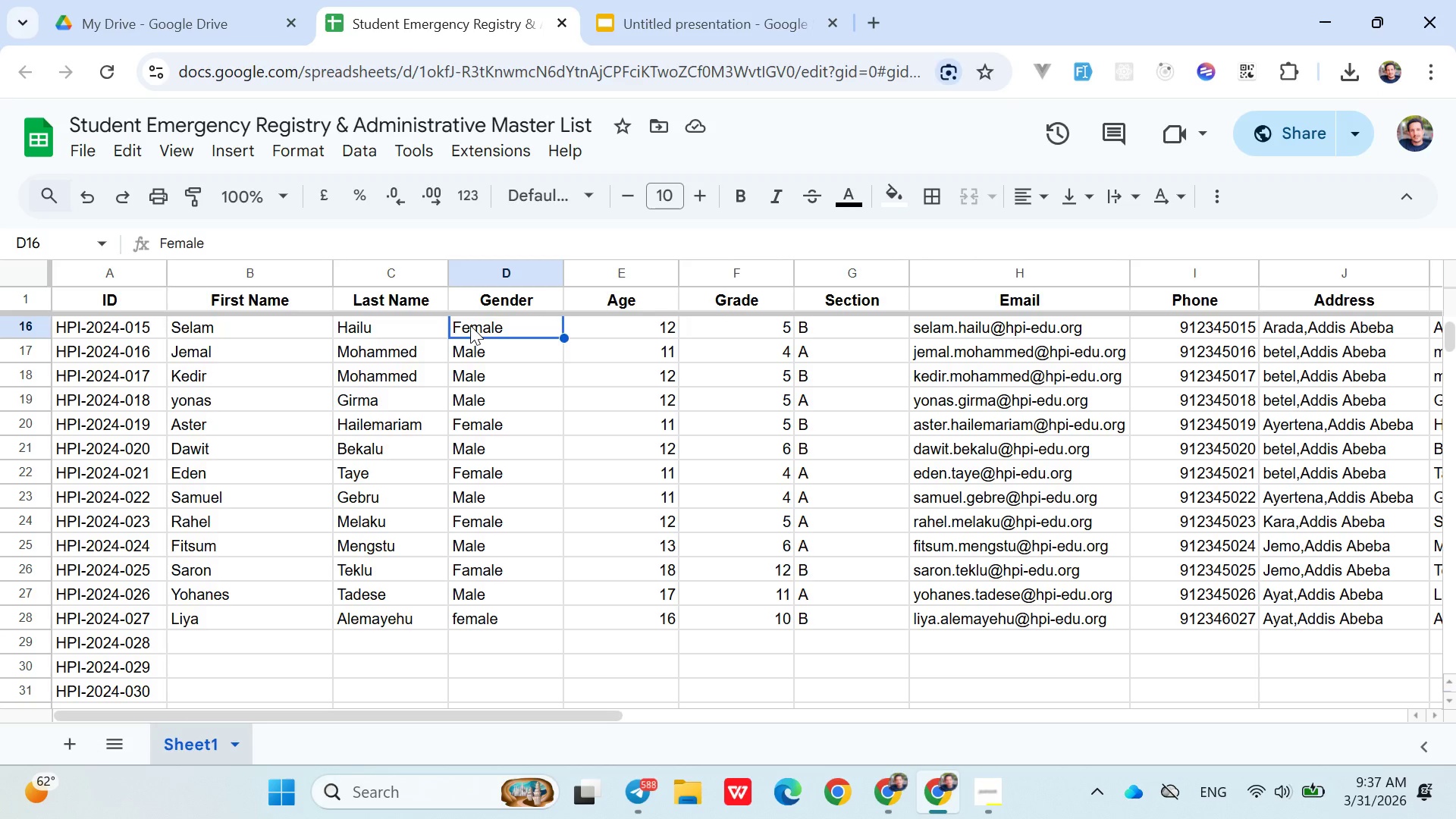 
scroll: coordinate [495, 457], scroll_direction: up, amount: 10.0
 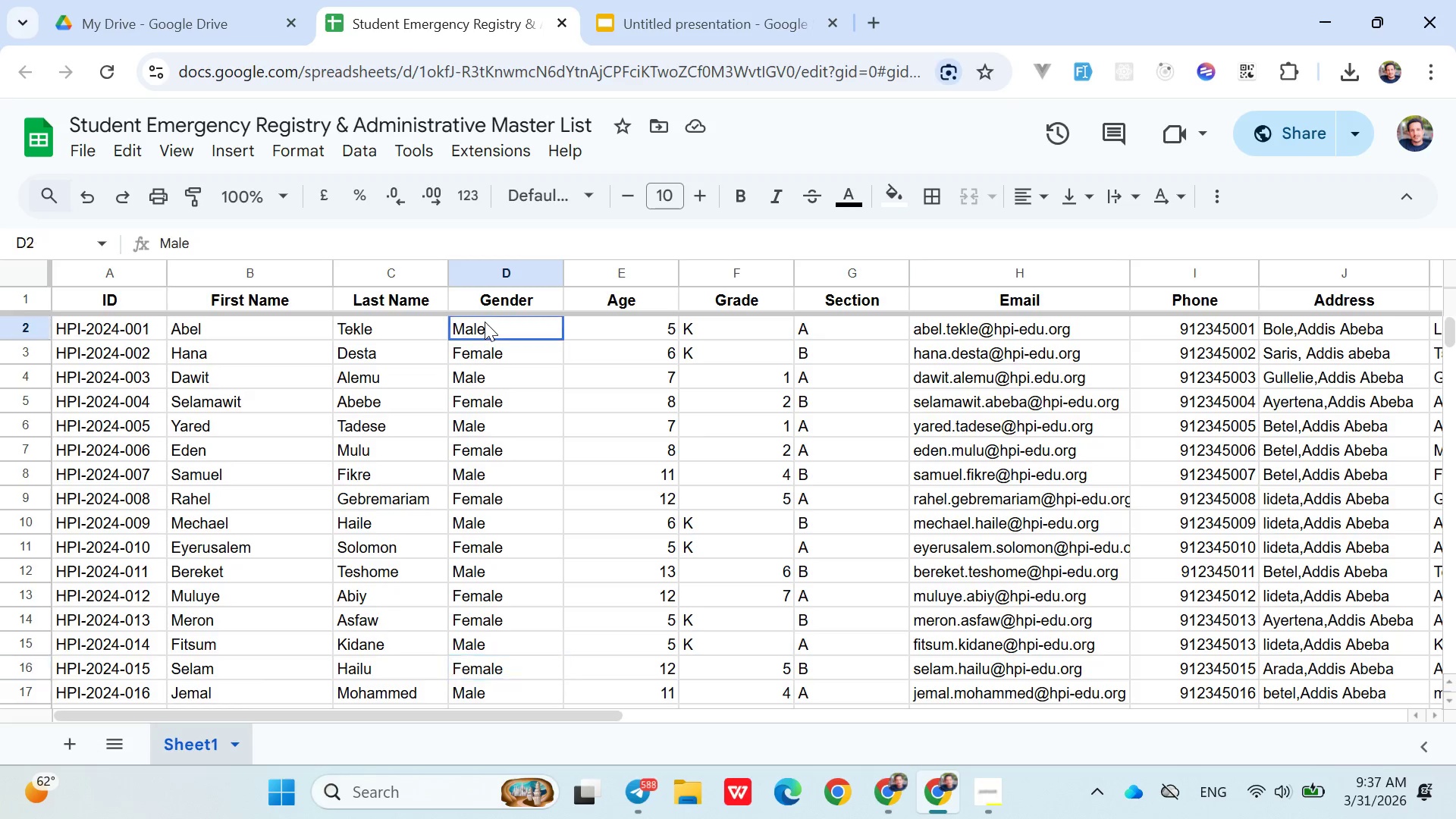 
left_click([485, 322])
 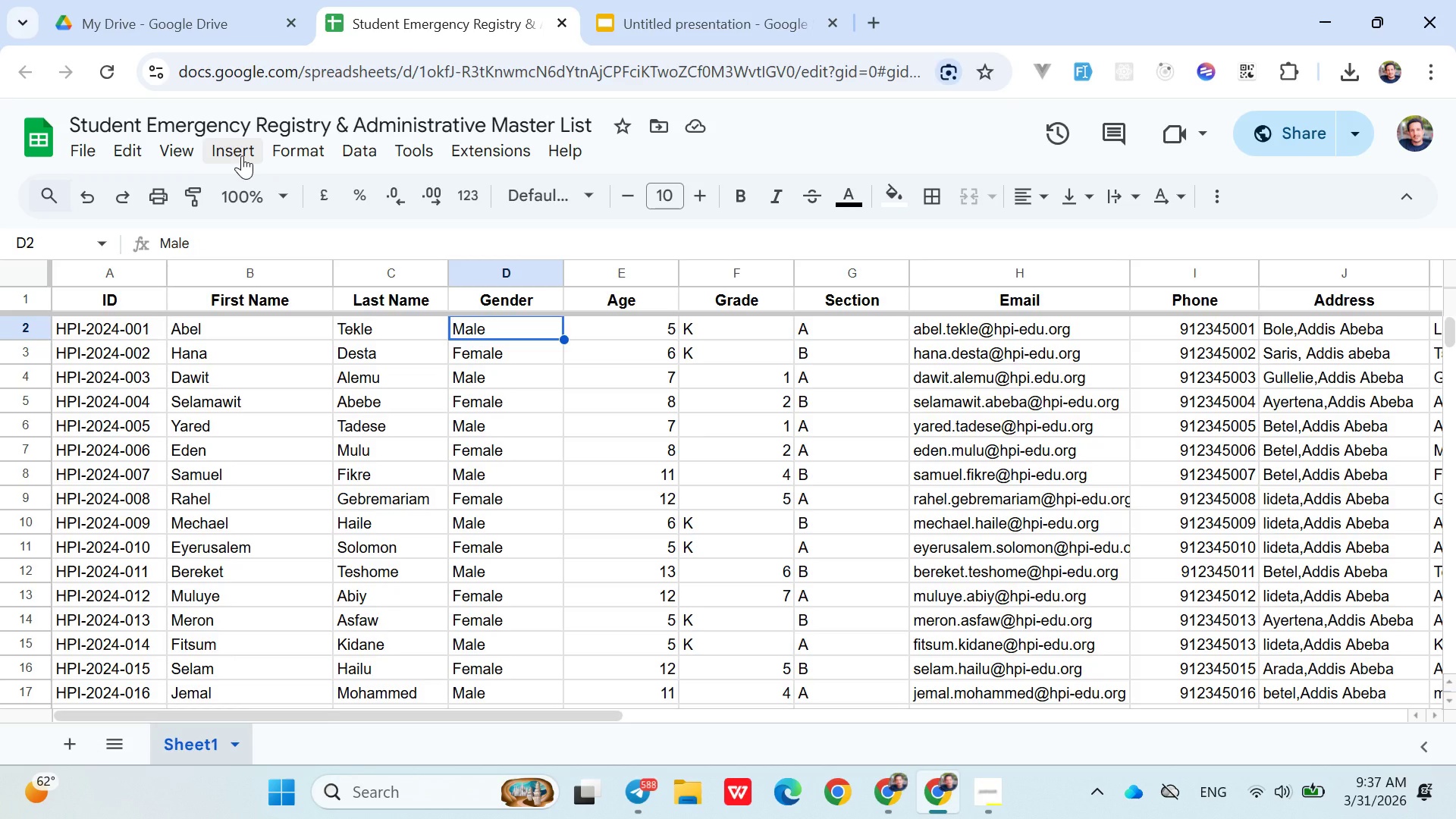 
left_click([242, 155])
 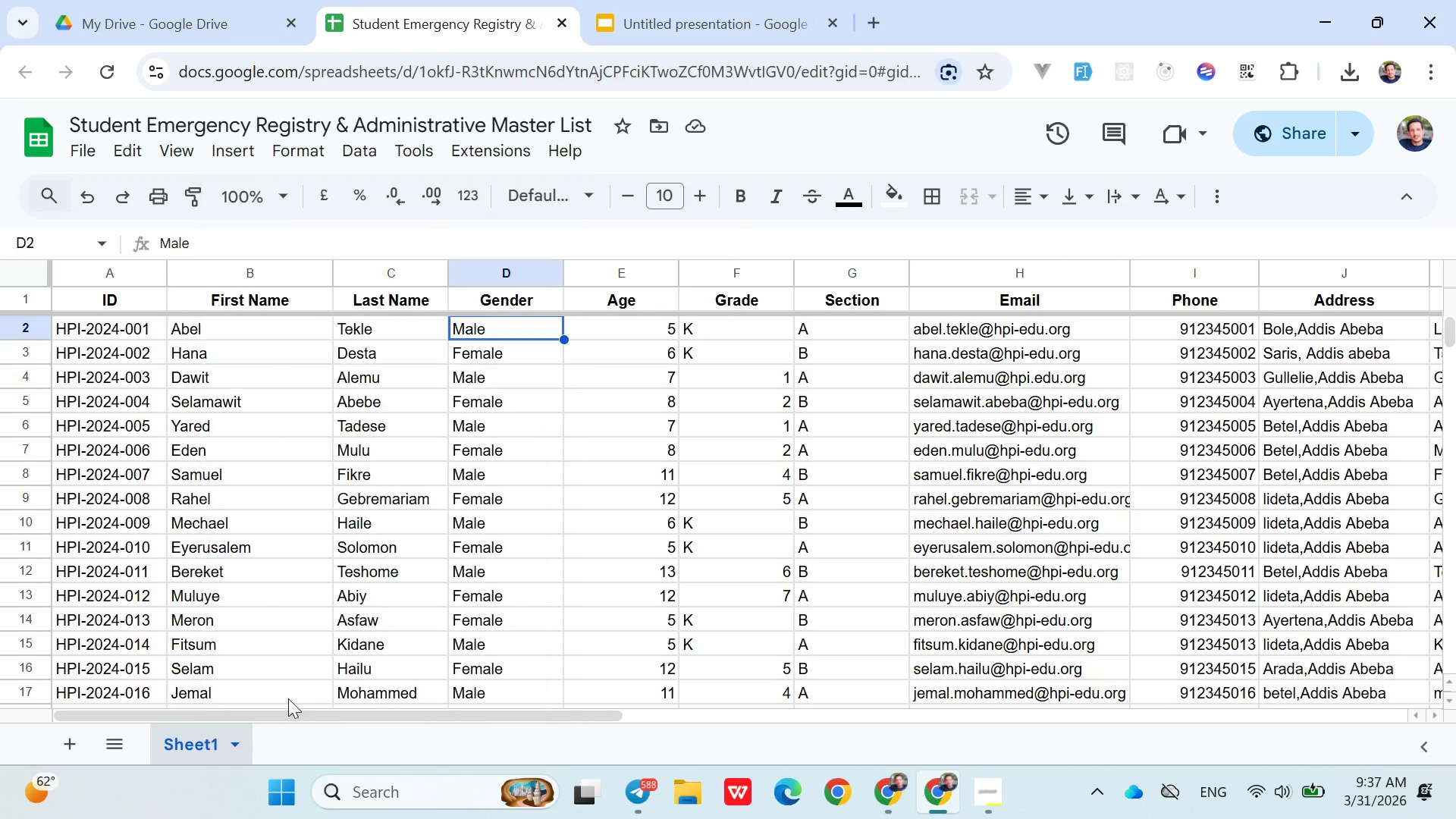 
wait(6.86)
 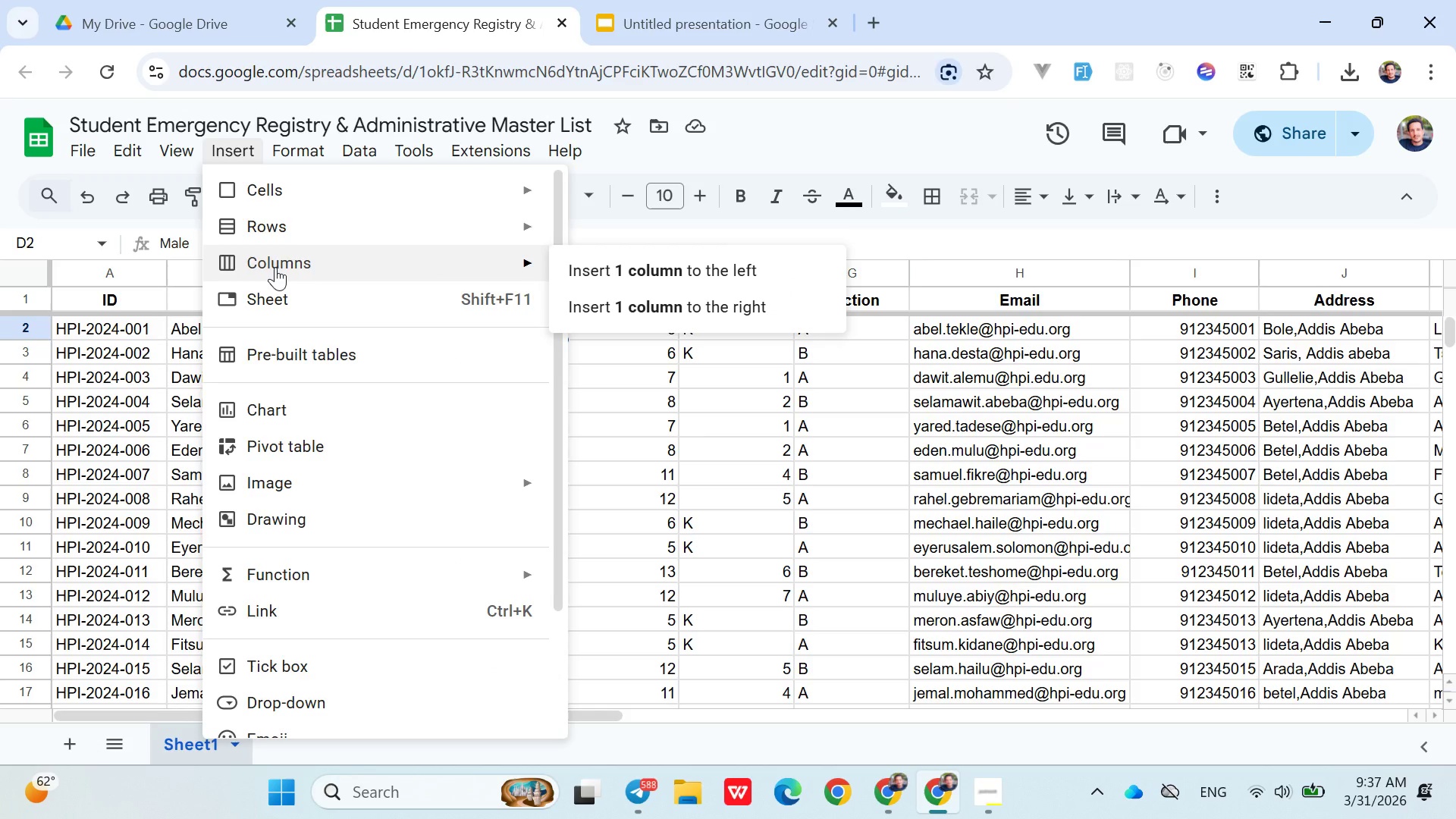 
left_click([549, 336])
 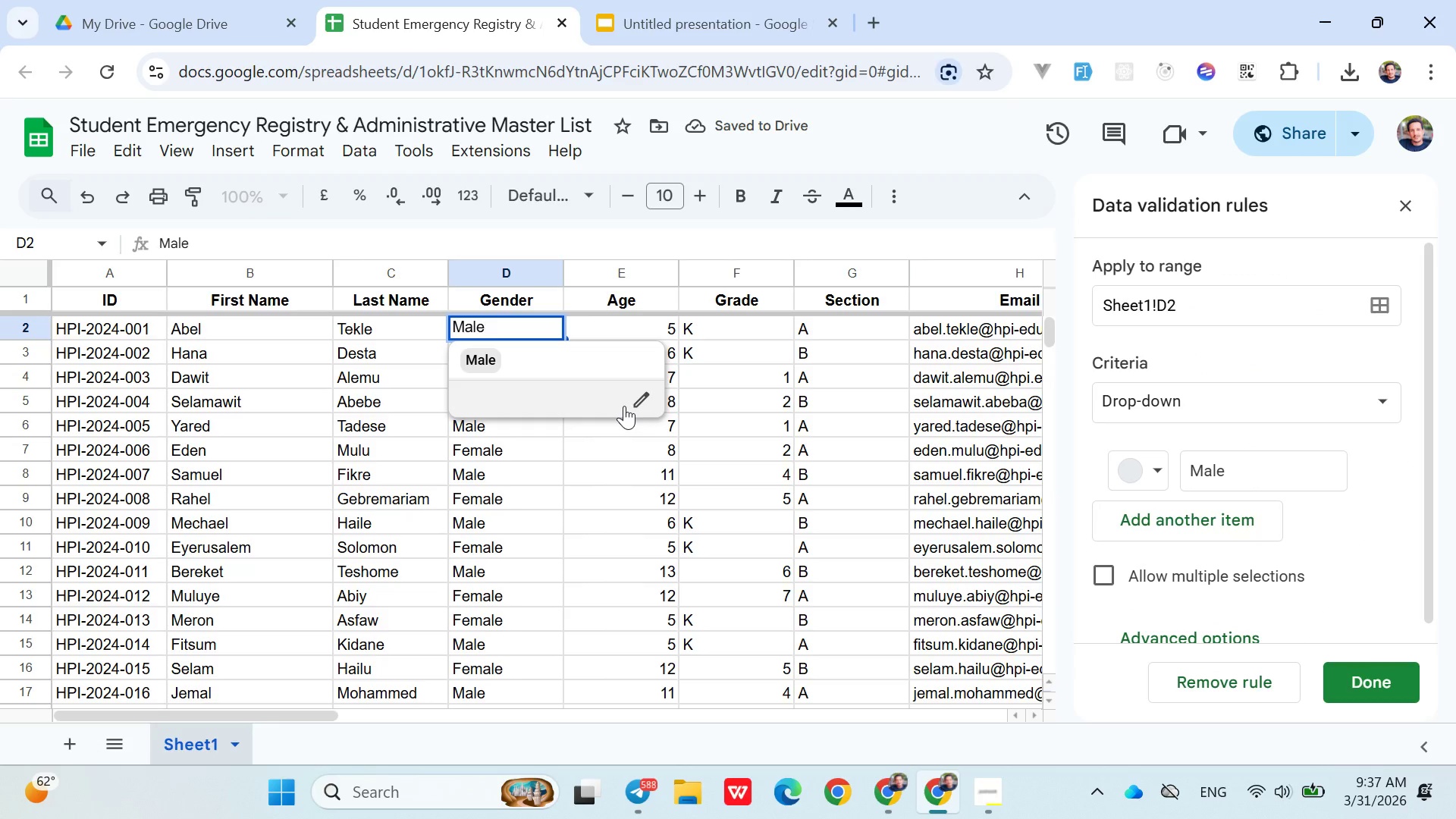 
left_click([639, 405])
 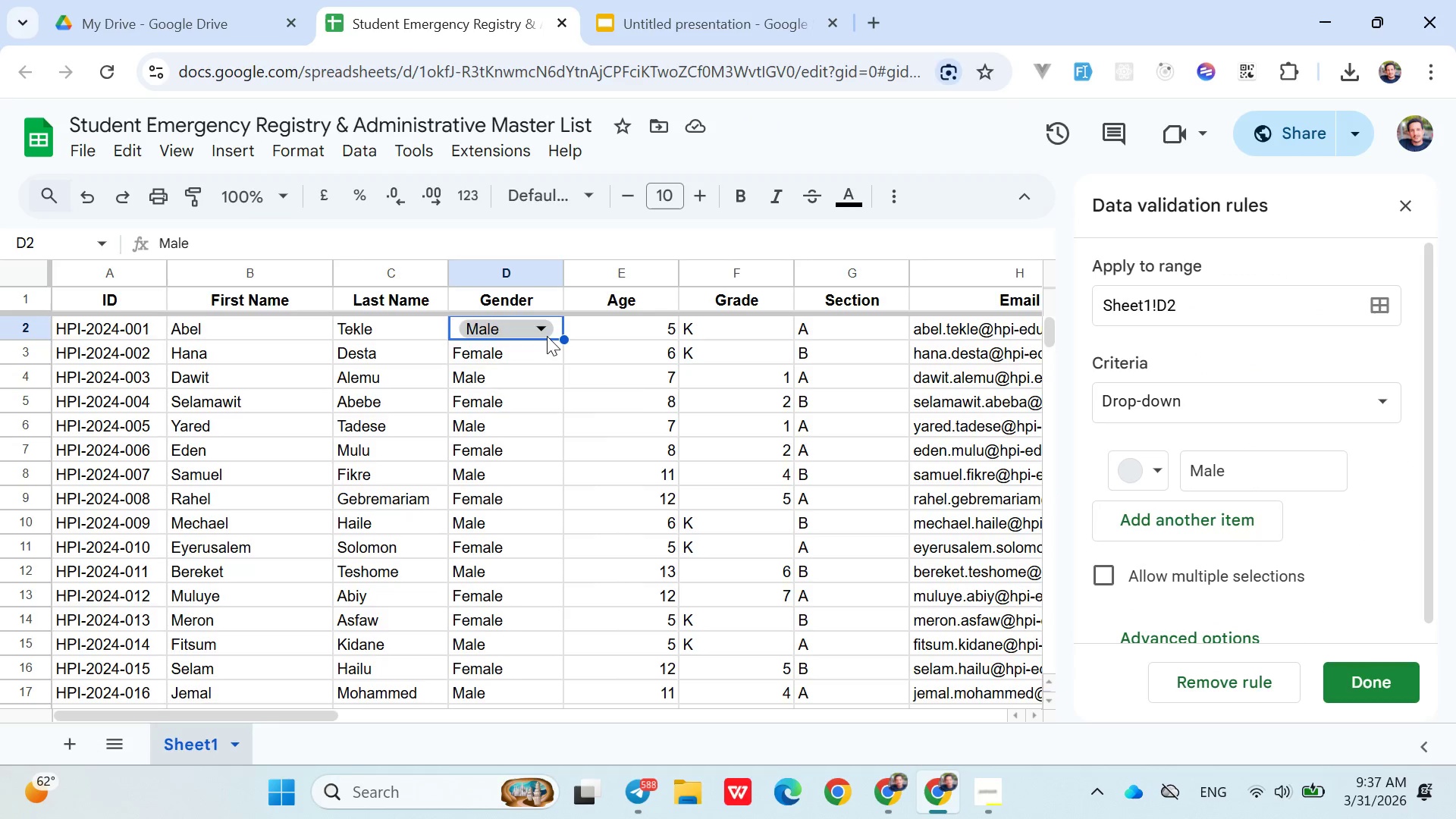 
left_click([547, 333])
 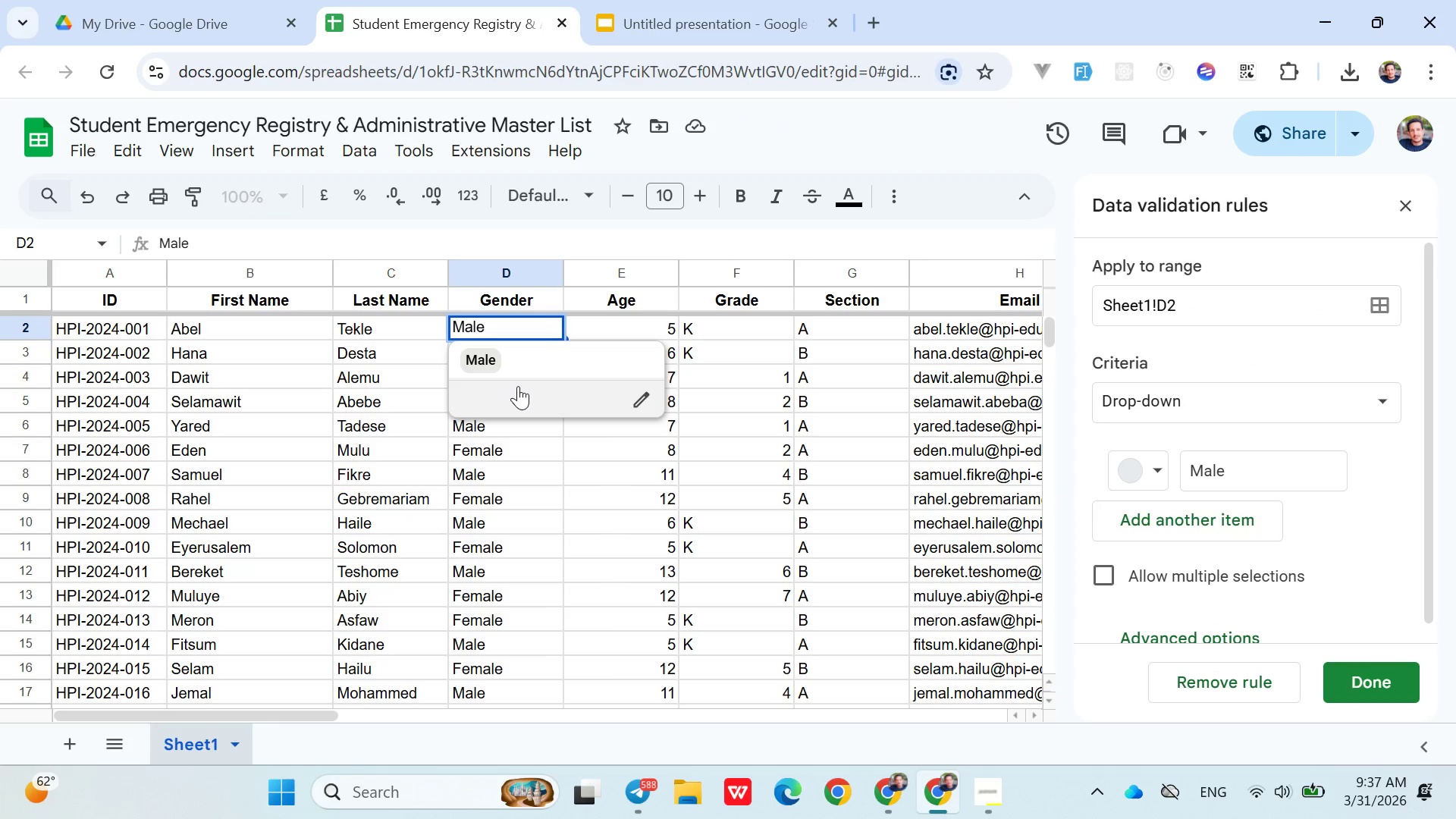 
left_click([518, 386])
 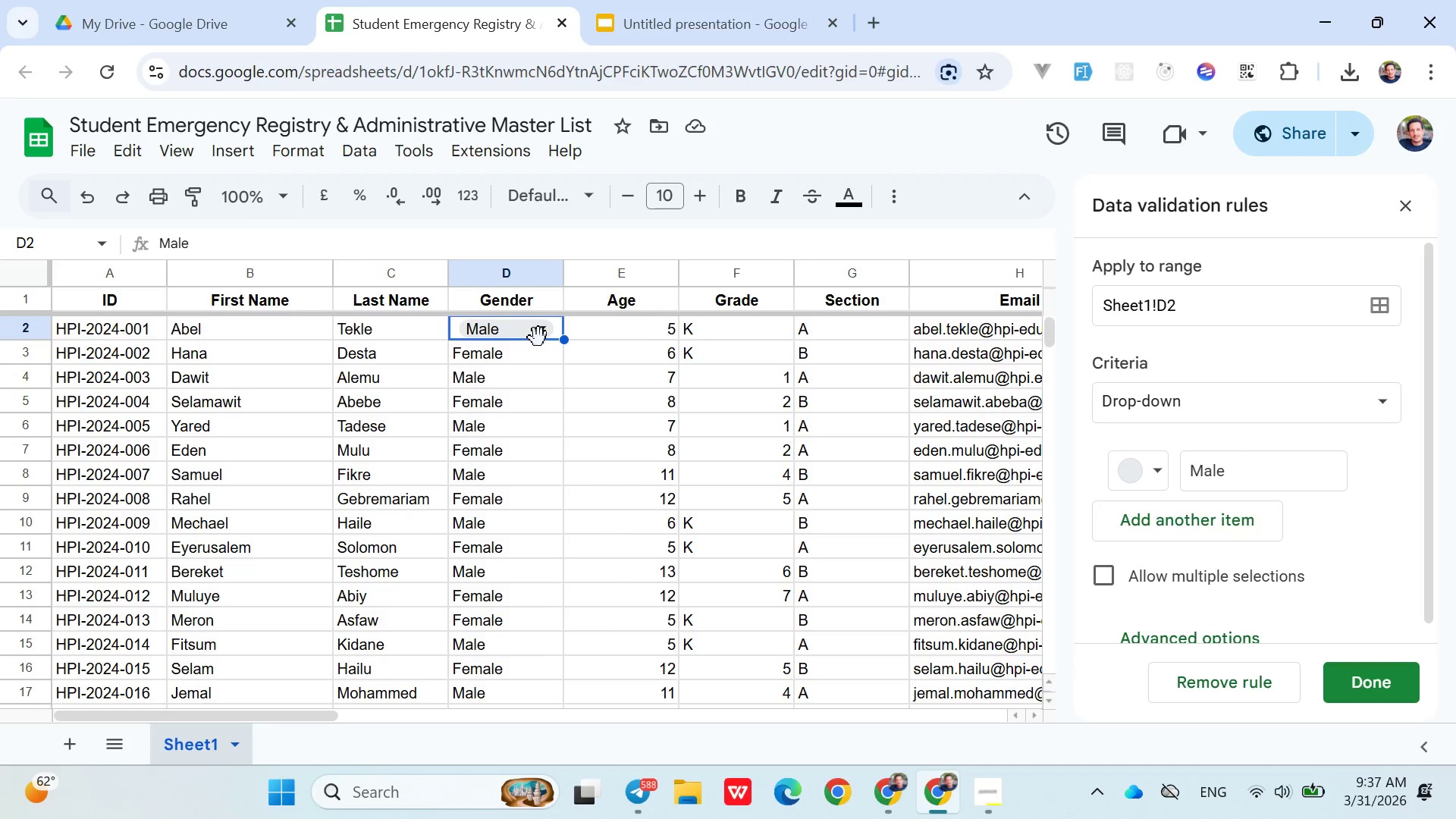 
left_click([543, 334])
 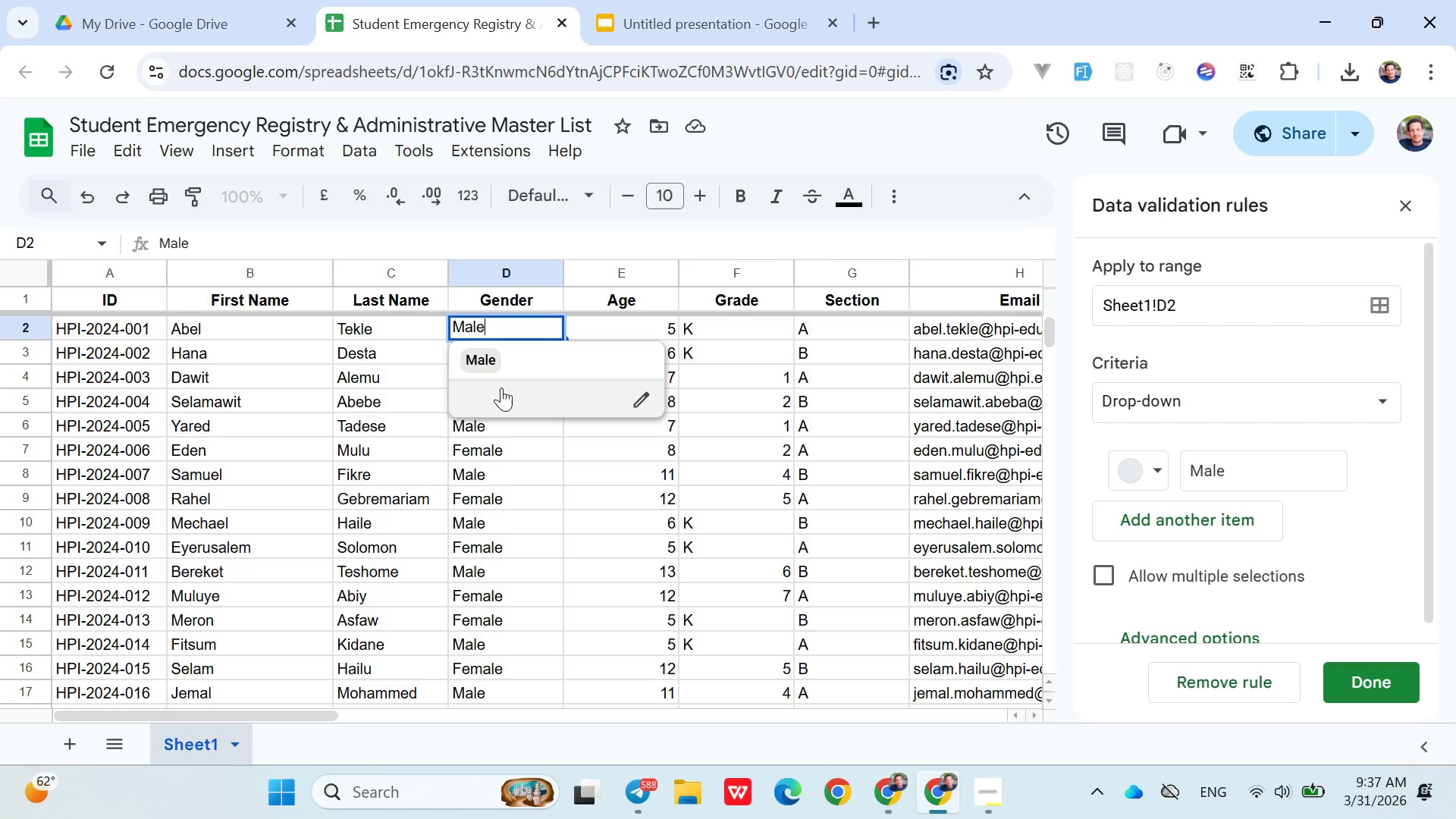 
left_click([501, 388])
 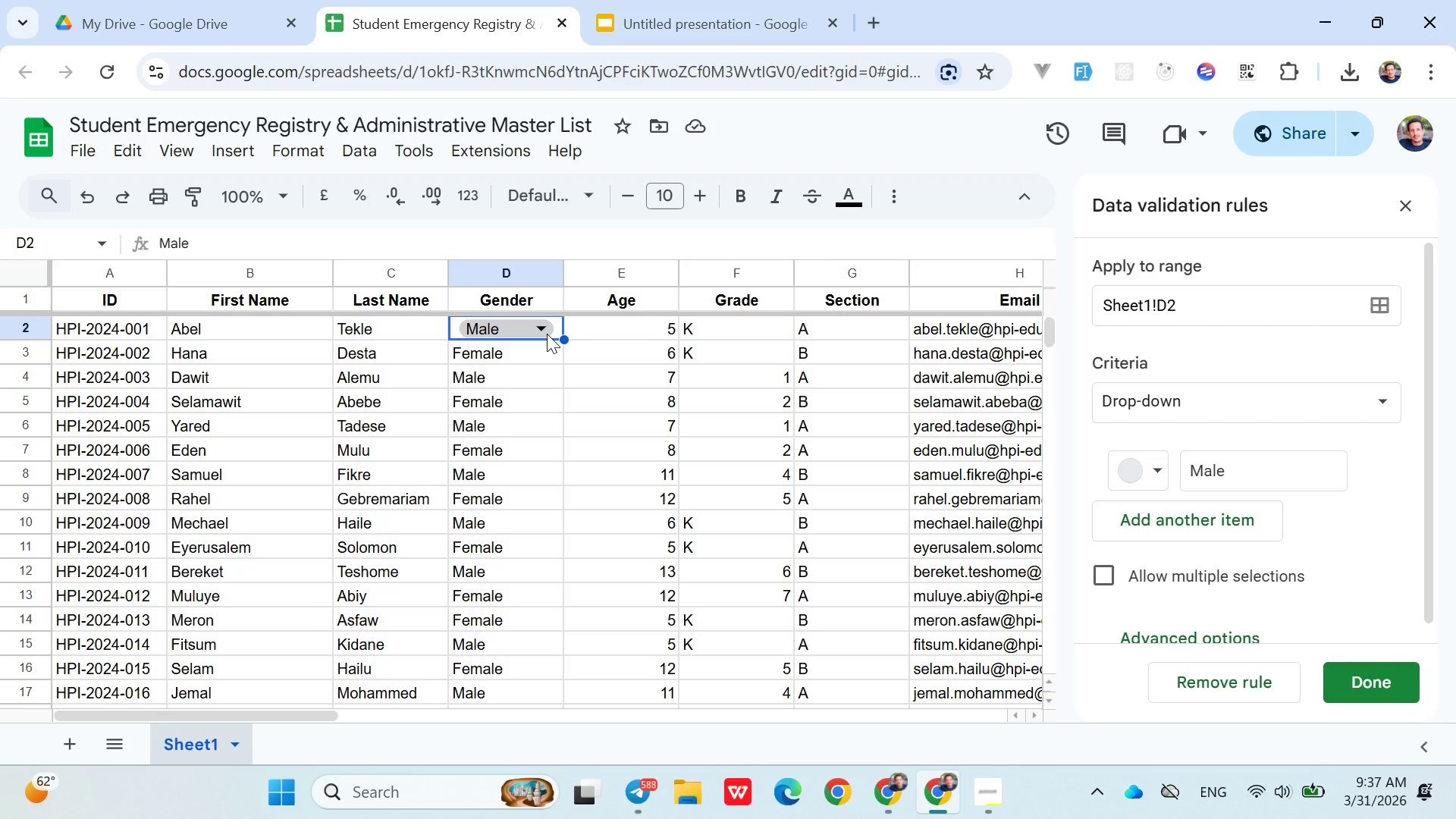 
left_click([544, 331])
 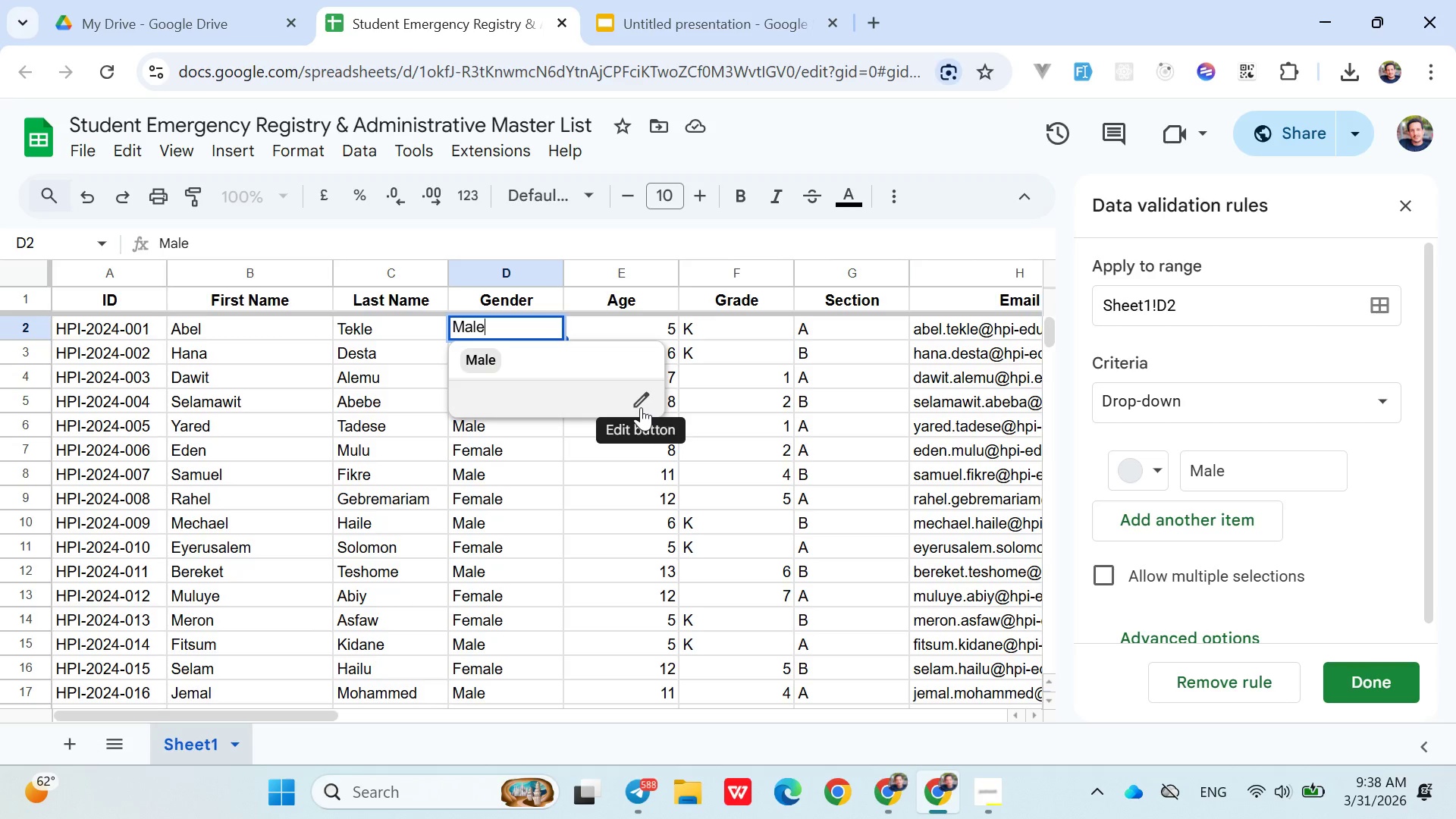 
left_click([641, 401])
 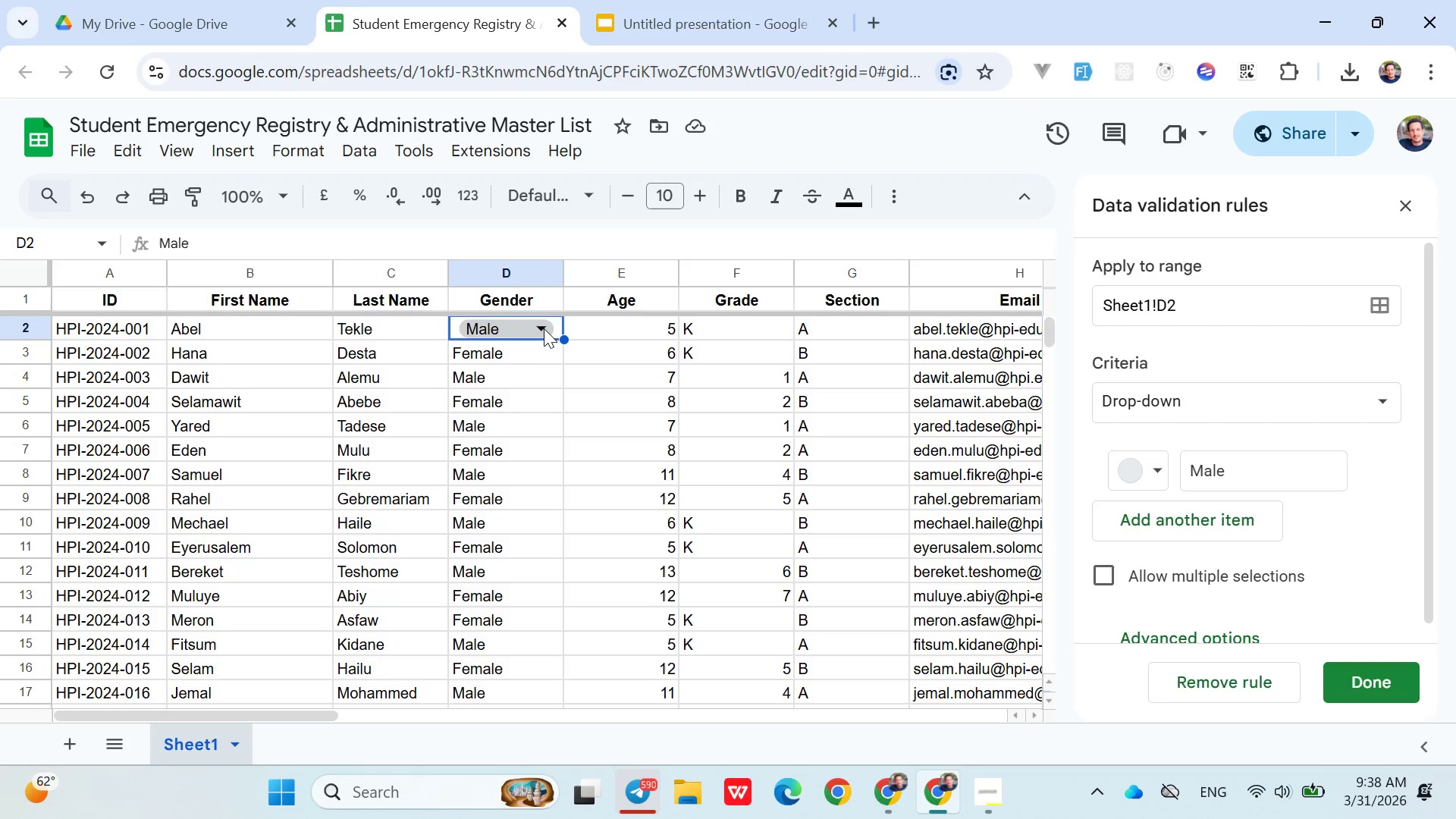 
left_click([509, 357])
 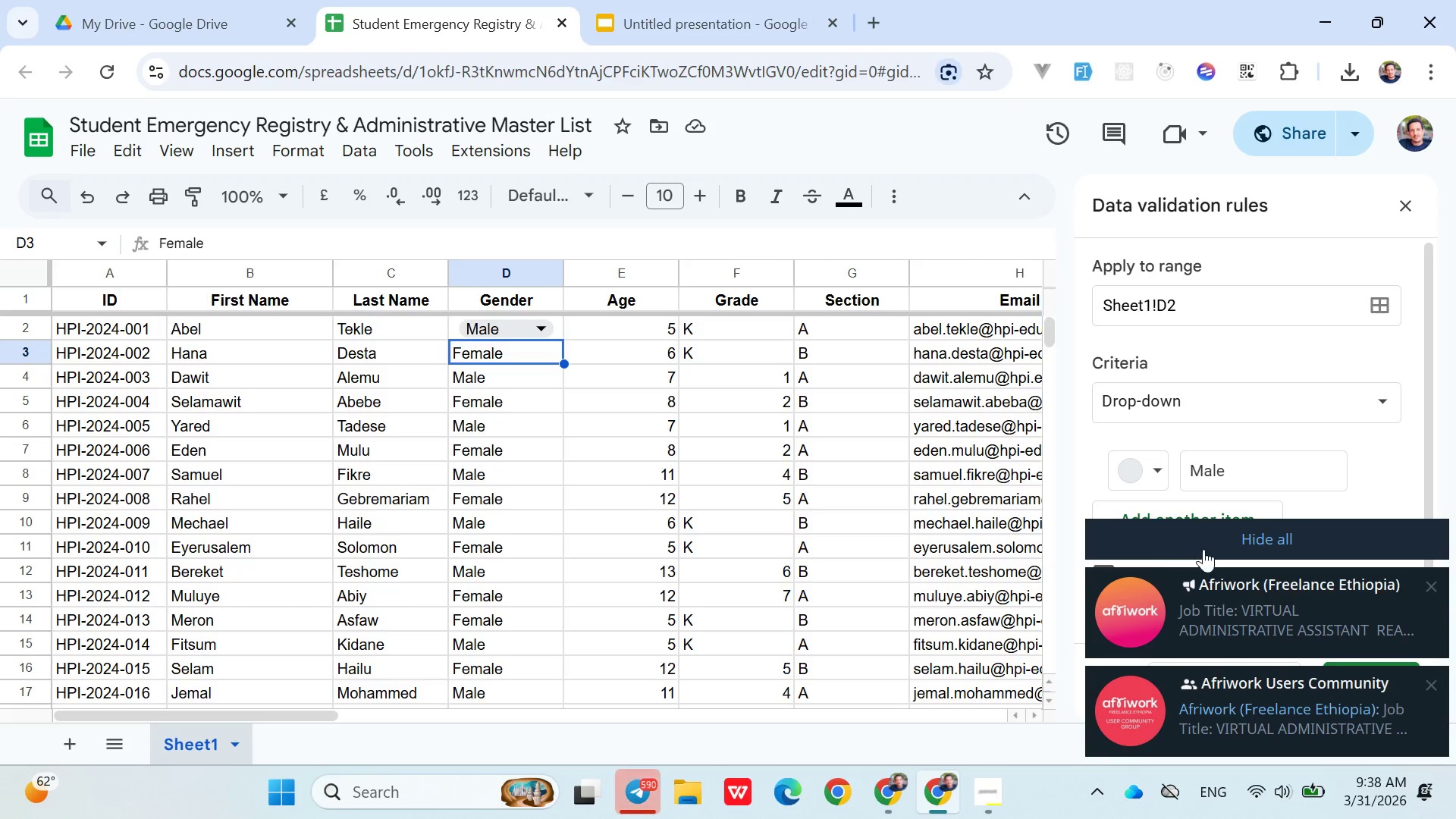 
left_click([1195, 533])
 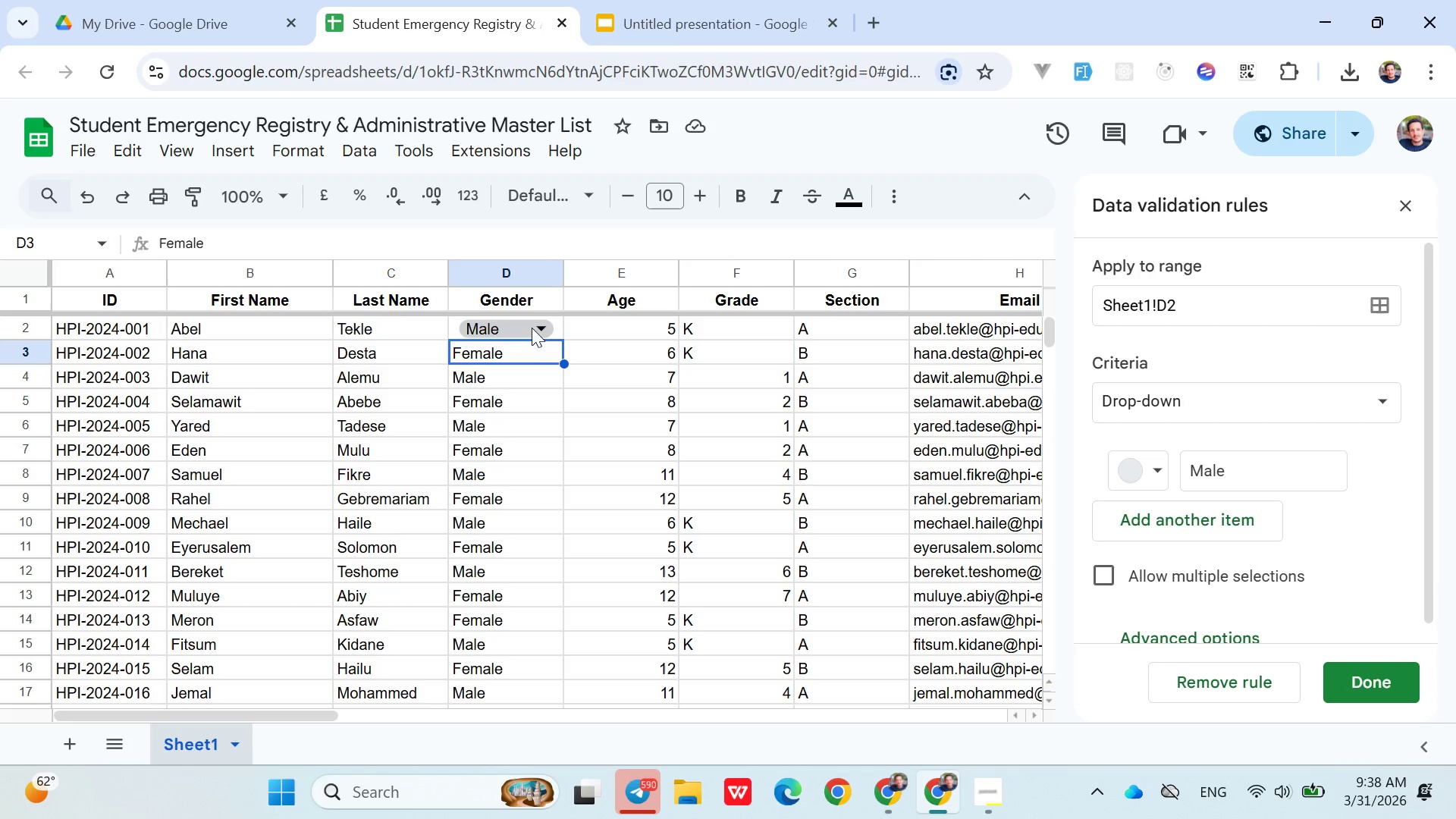 
left_click([532, 325])
 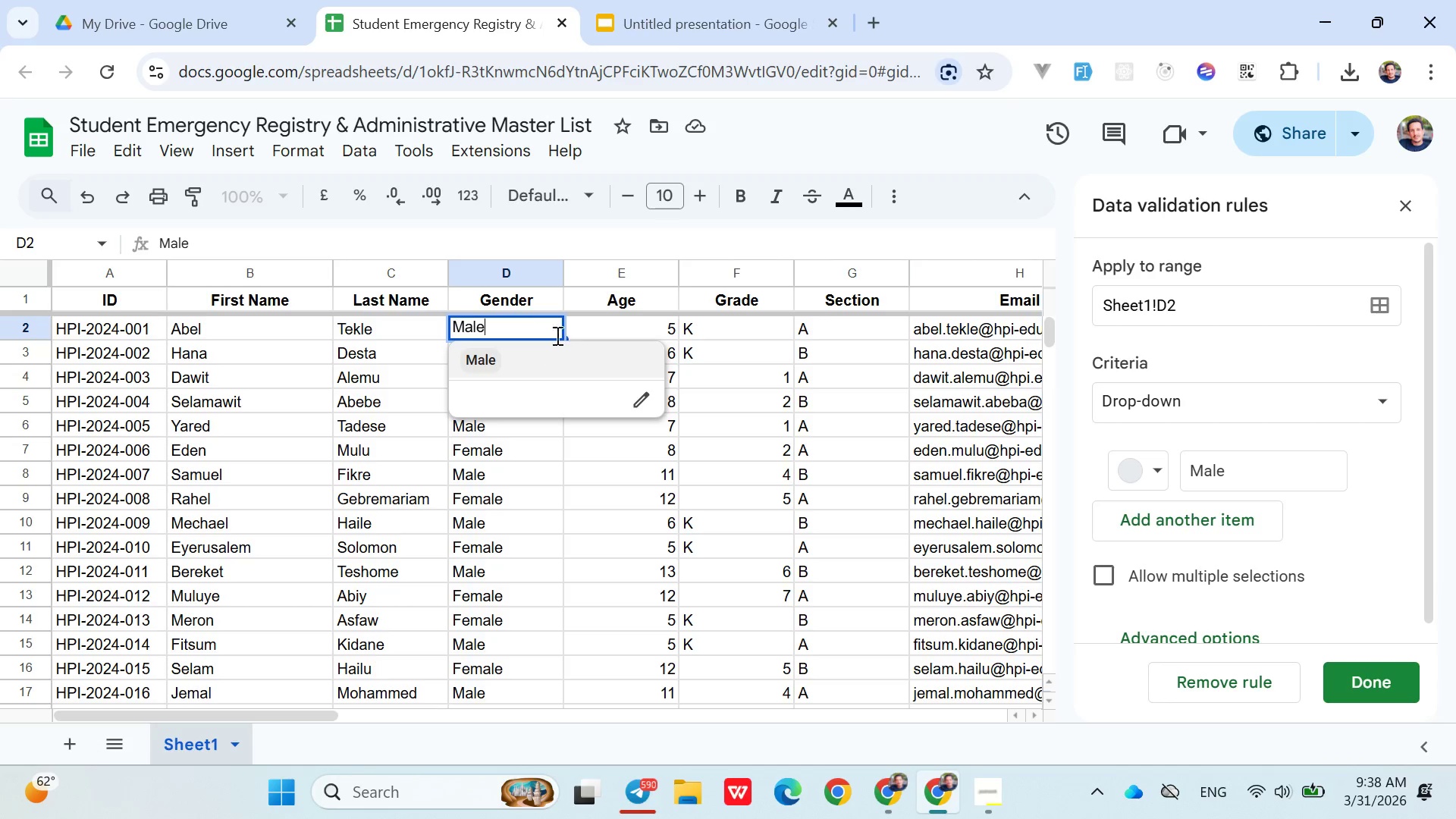 
left_click([571, 328])
 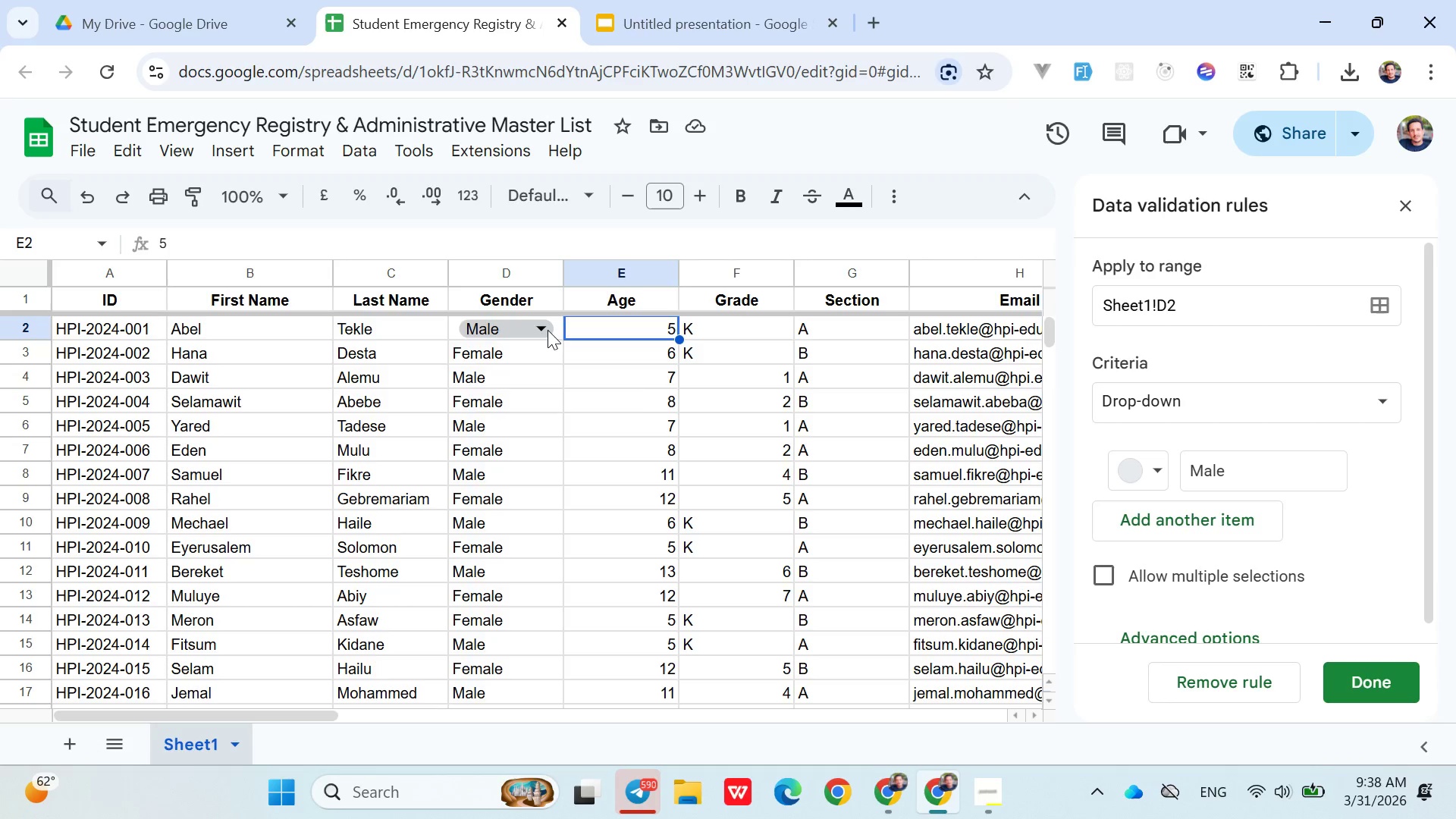 
left_click([548, 328])
 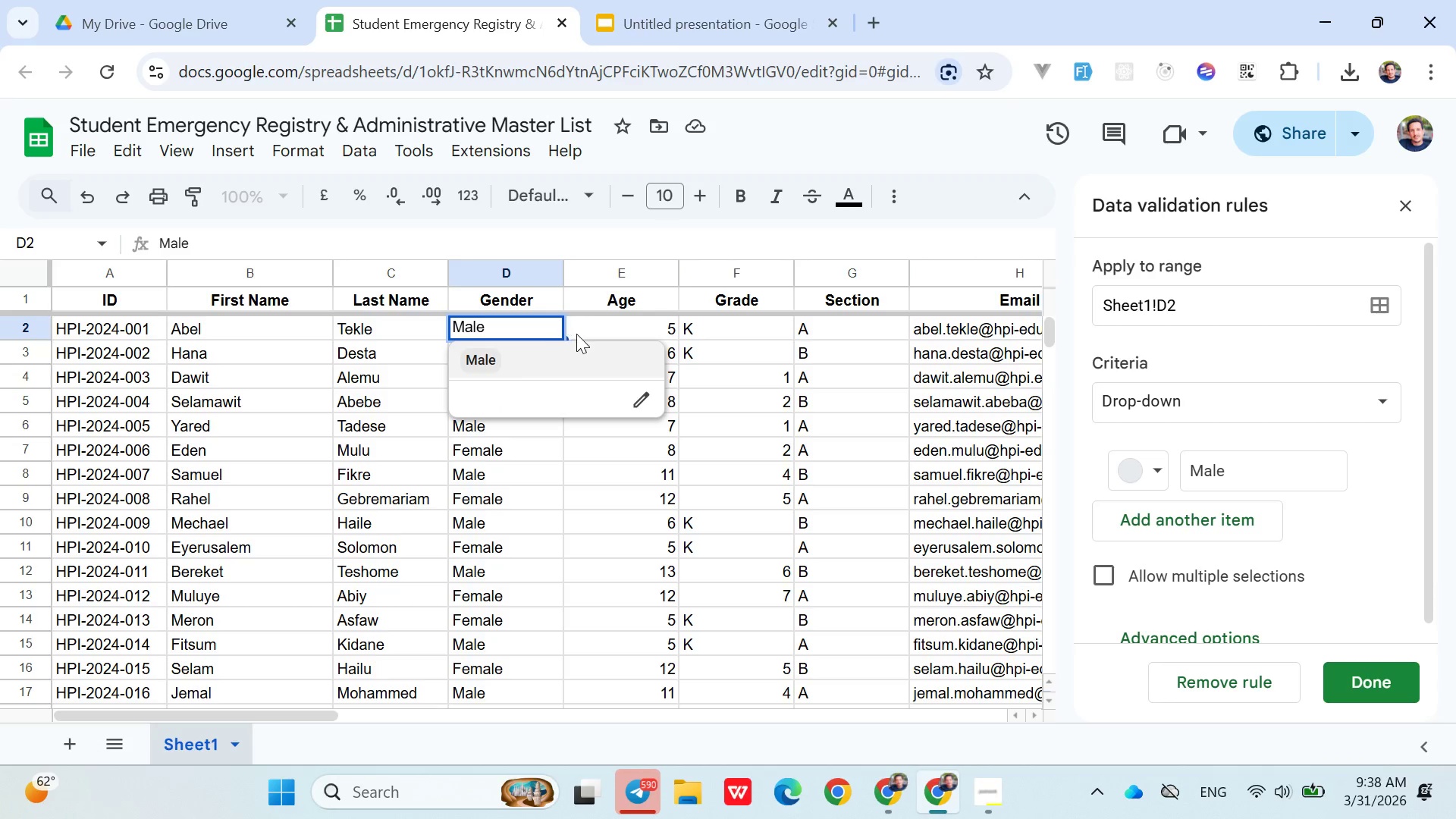 
left_click([576, 334])
 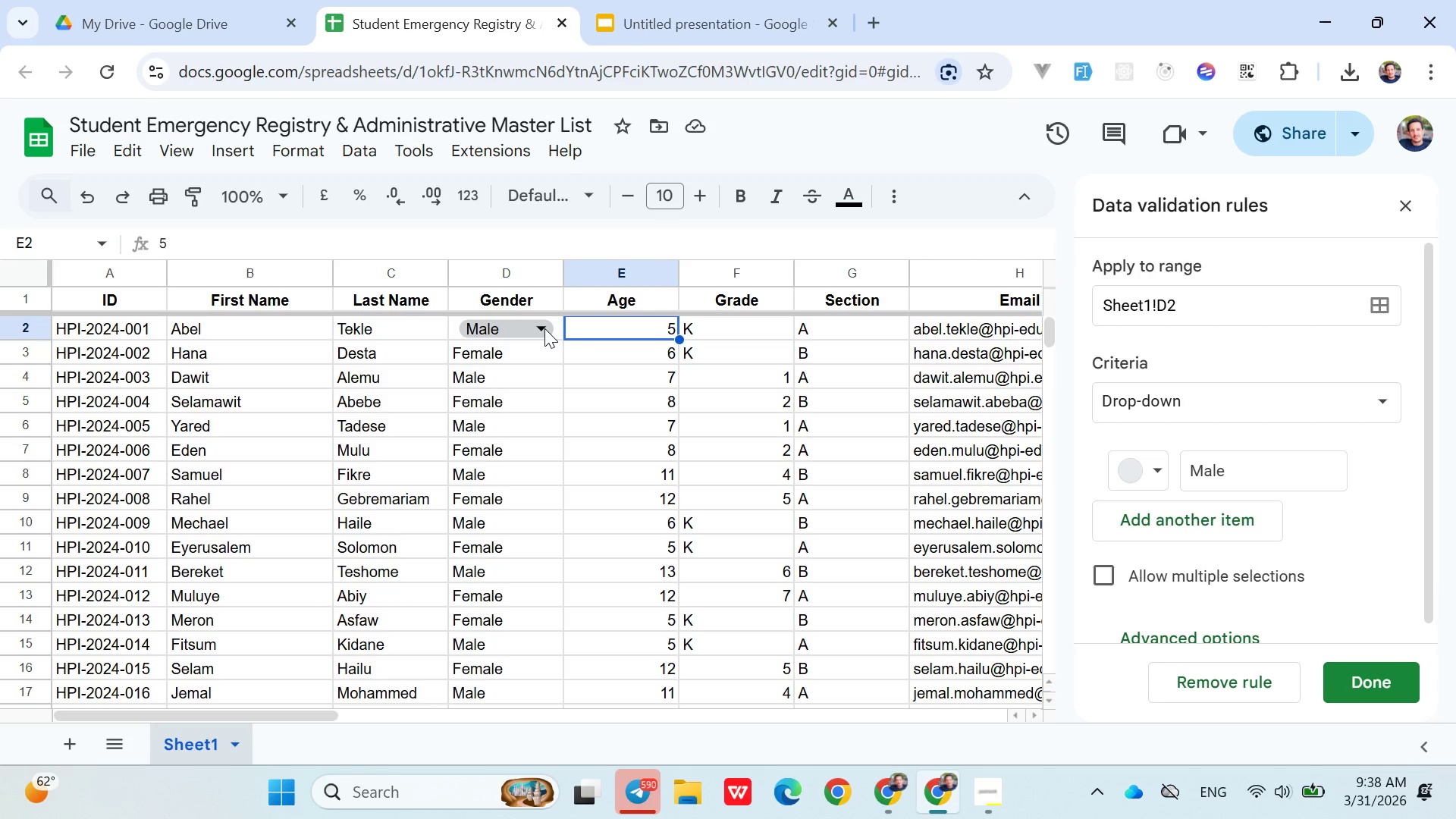 
left_click([544, 328])
 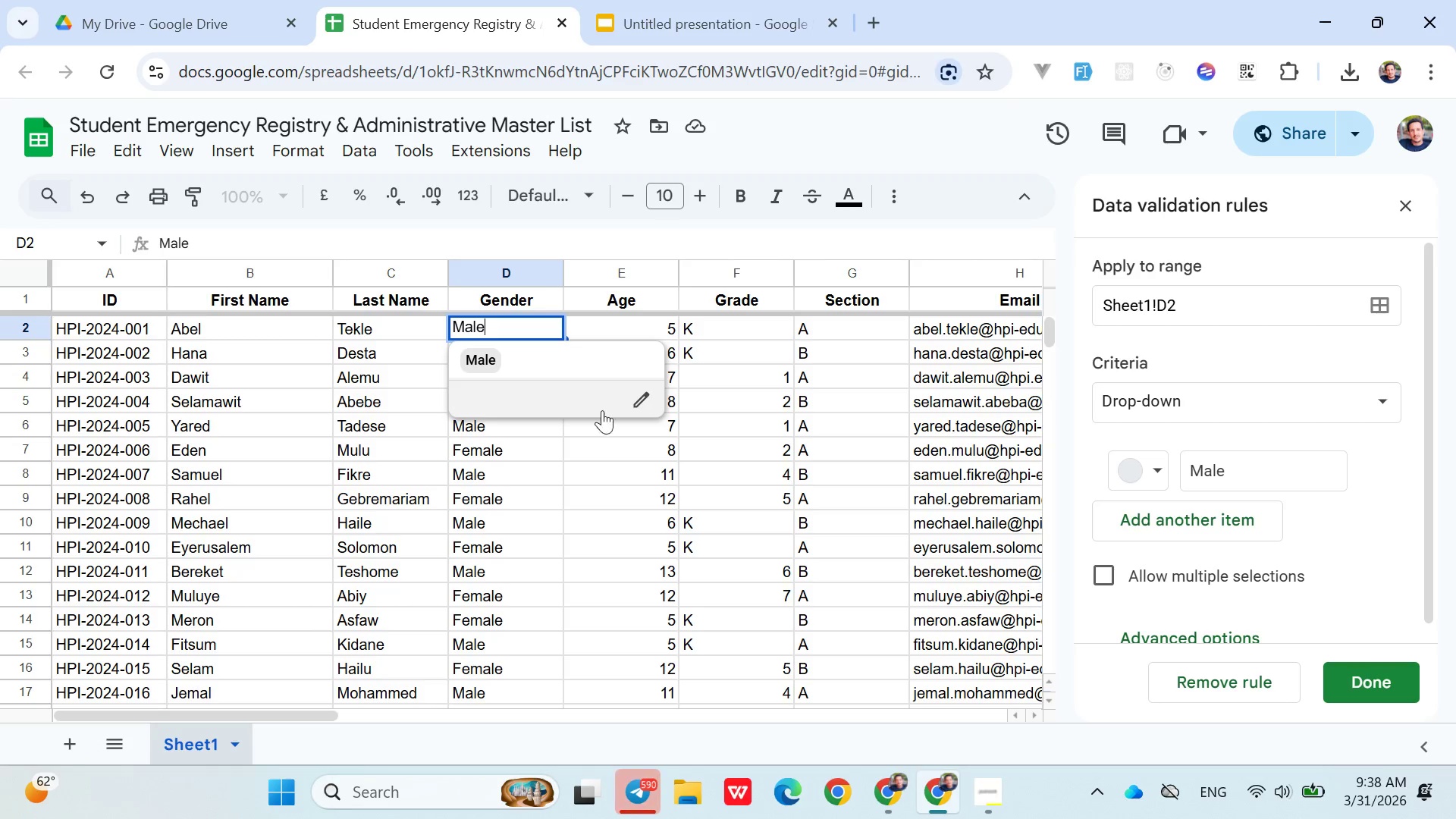 
mouse_move([609, 401])
 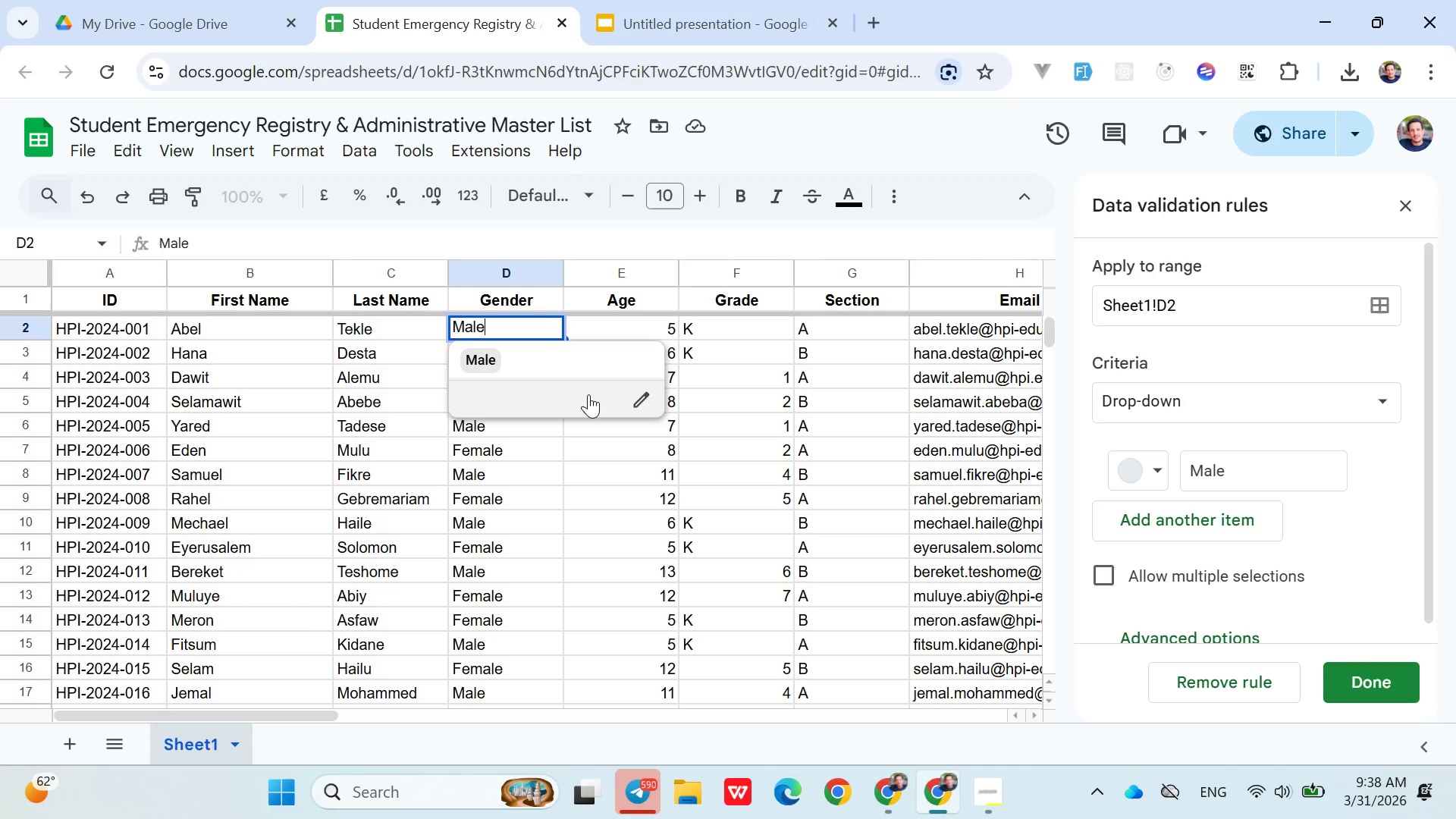 
left_click([588, 394])
 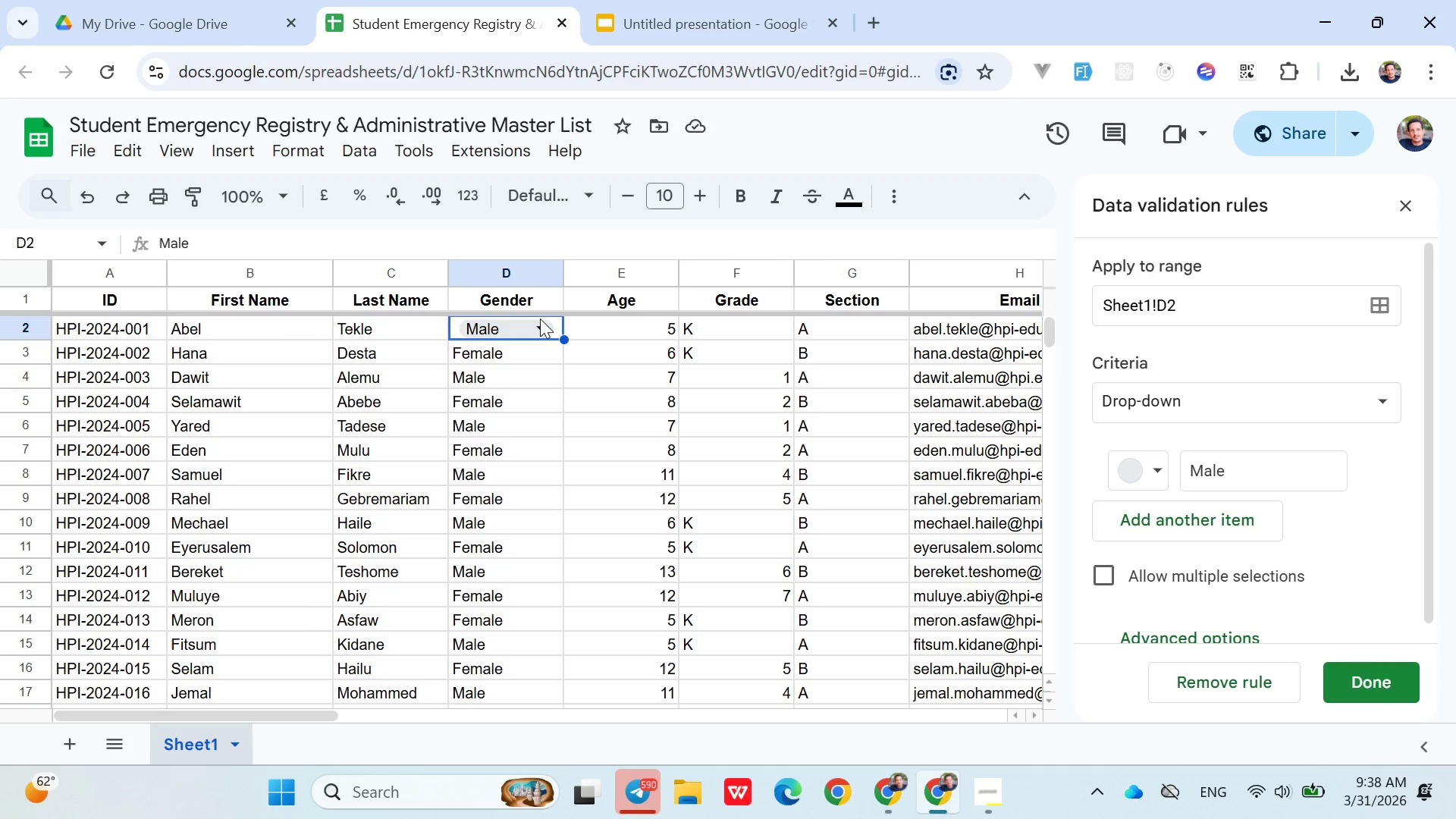 
left_click([535, 325])
 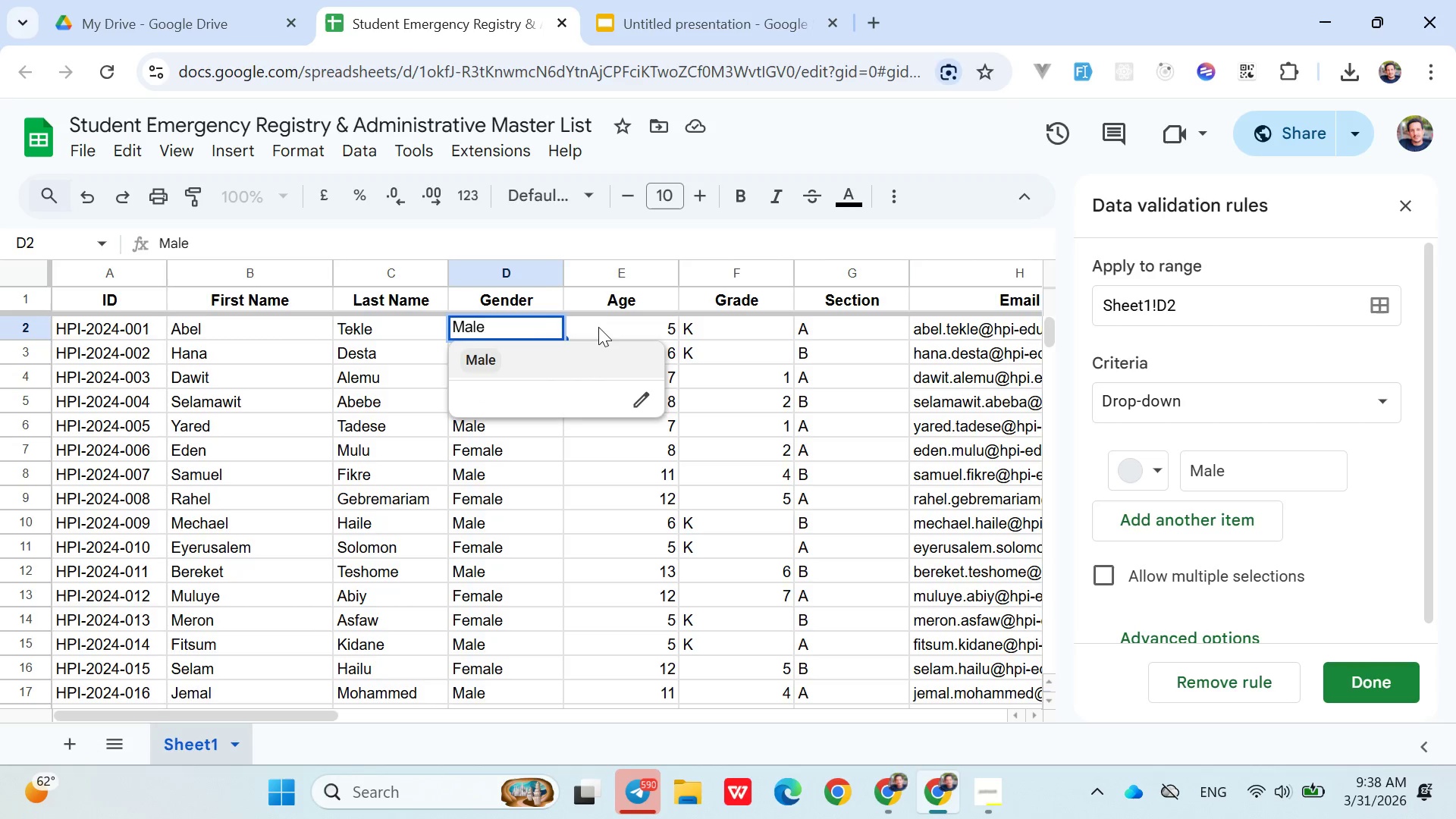 
left_click([598, 325])
 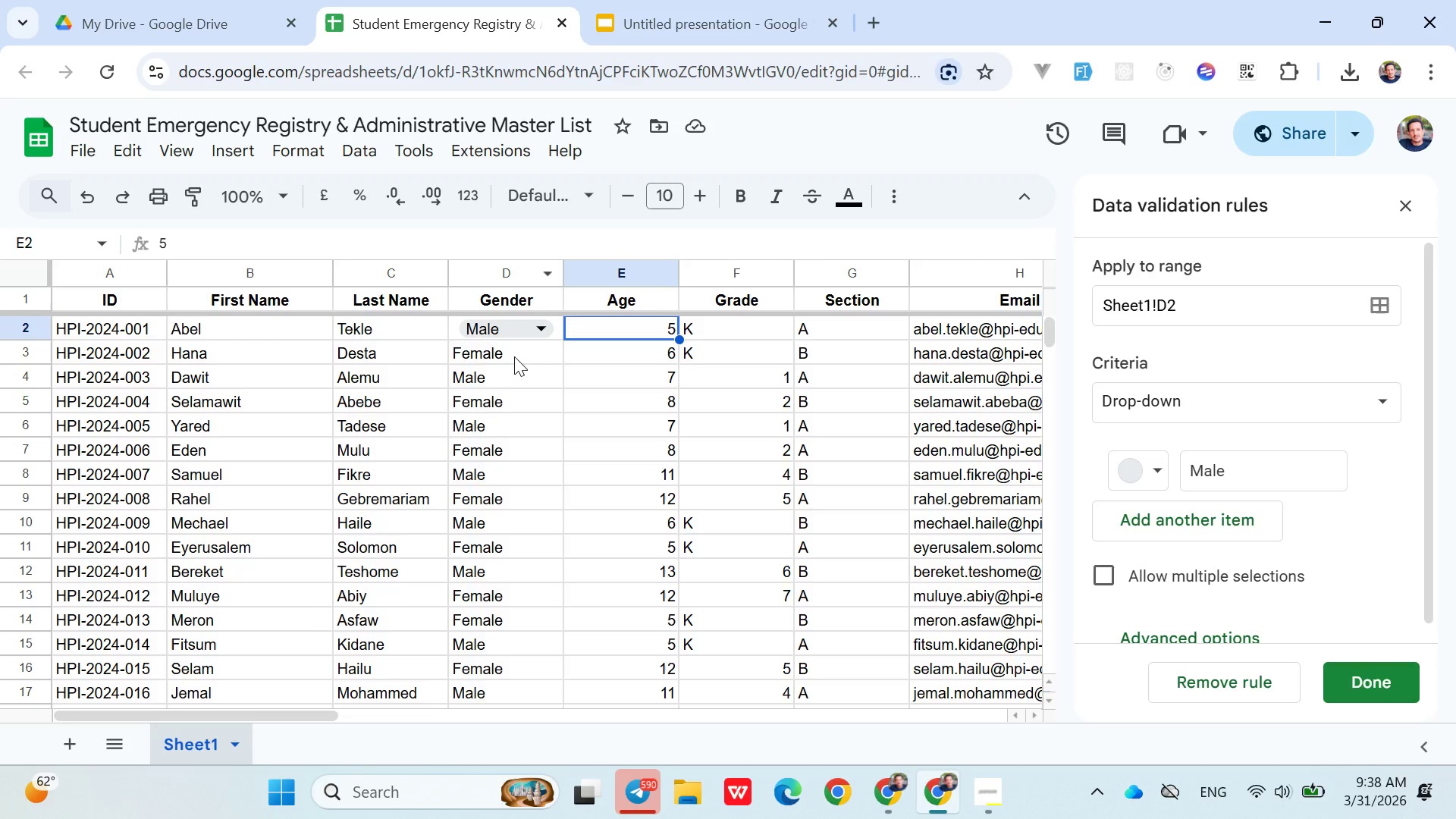 
left_click([514, 356])
 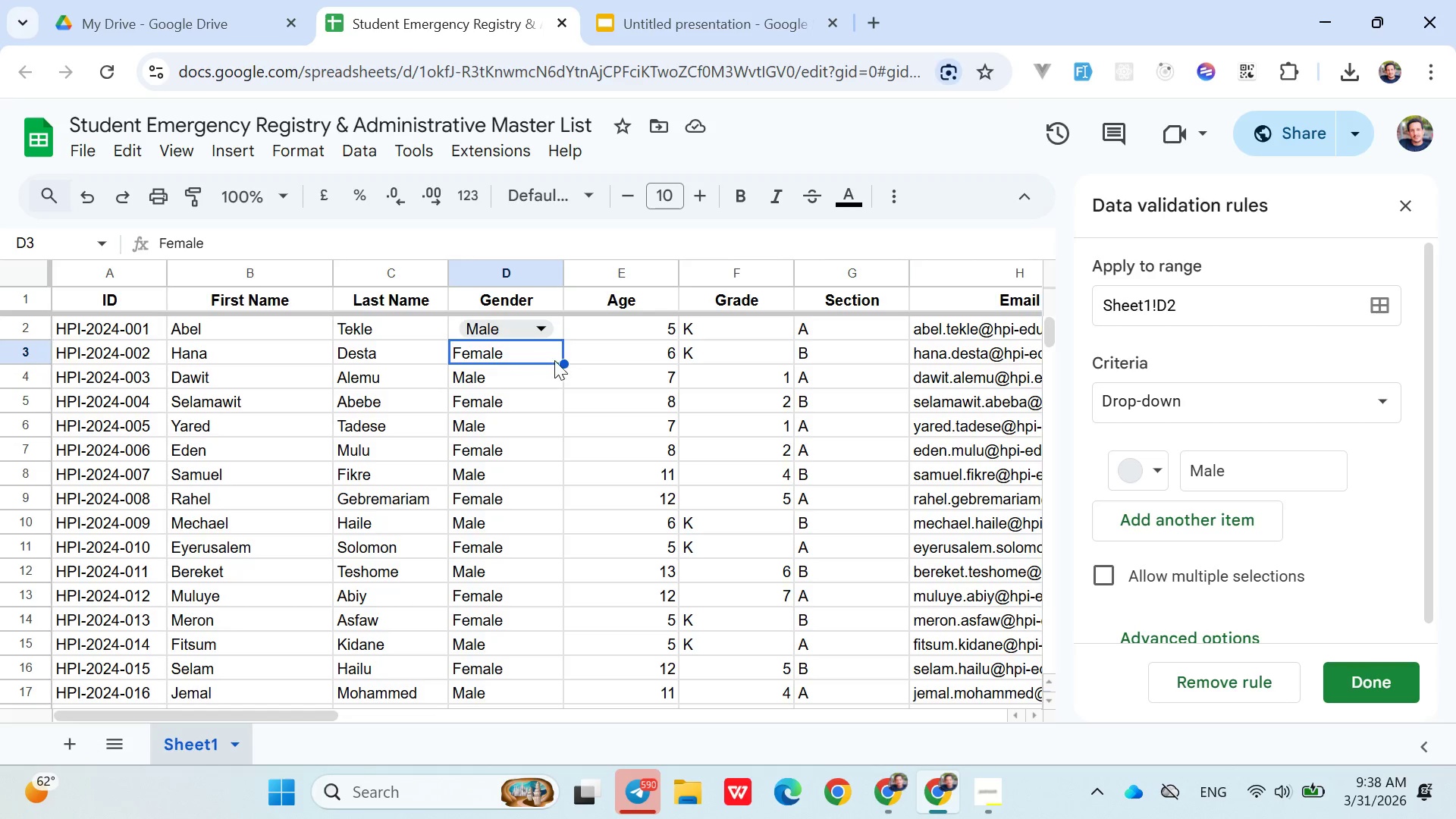 
mouse_move([538, 347])
 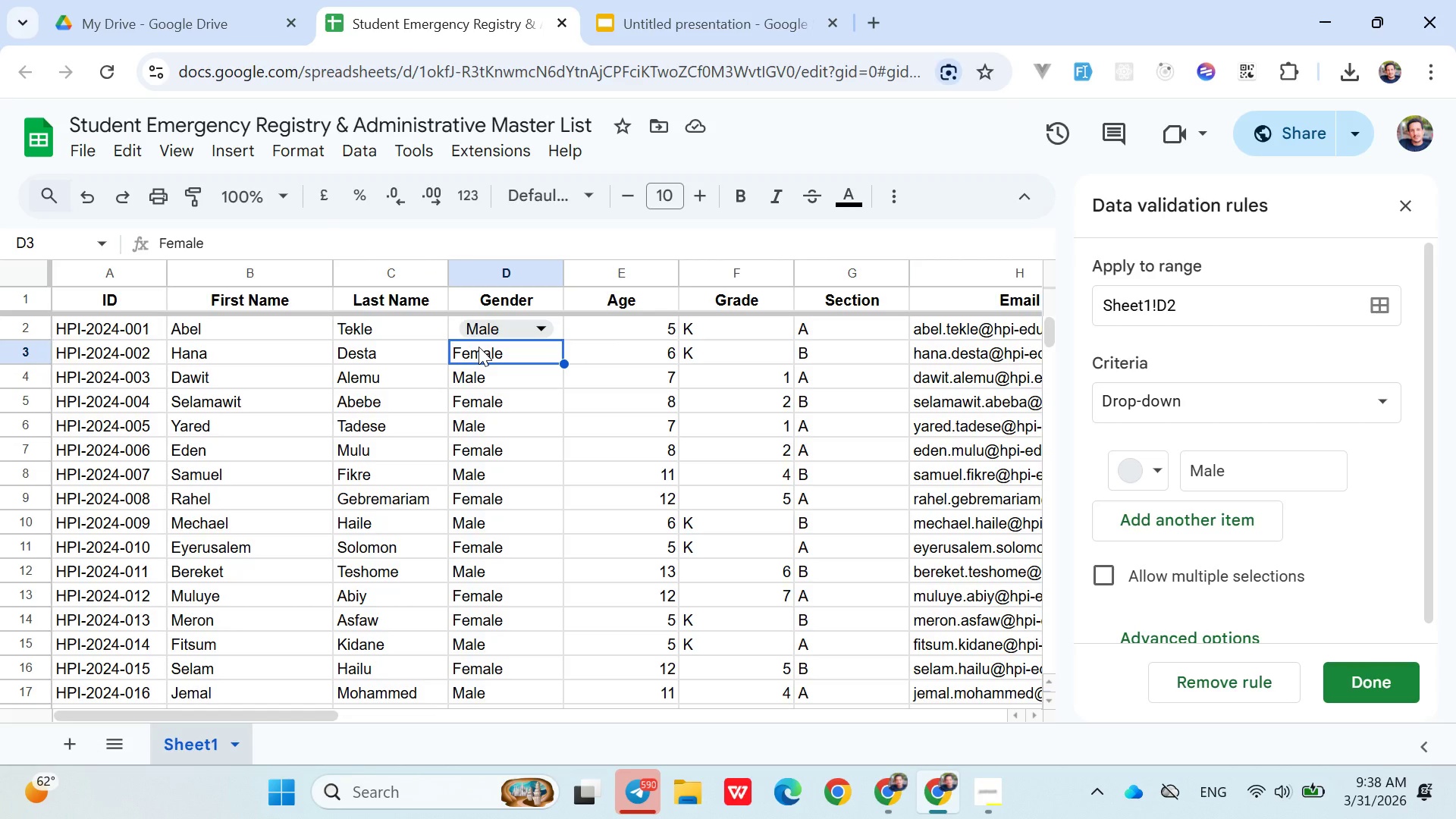 
double_click([480, 344])
 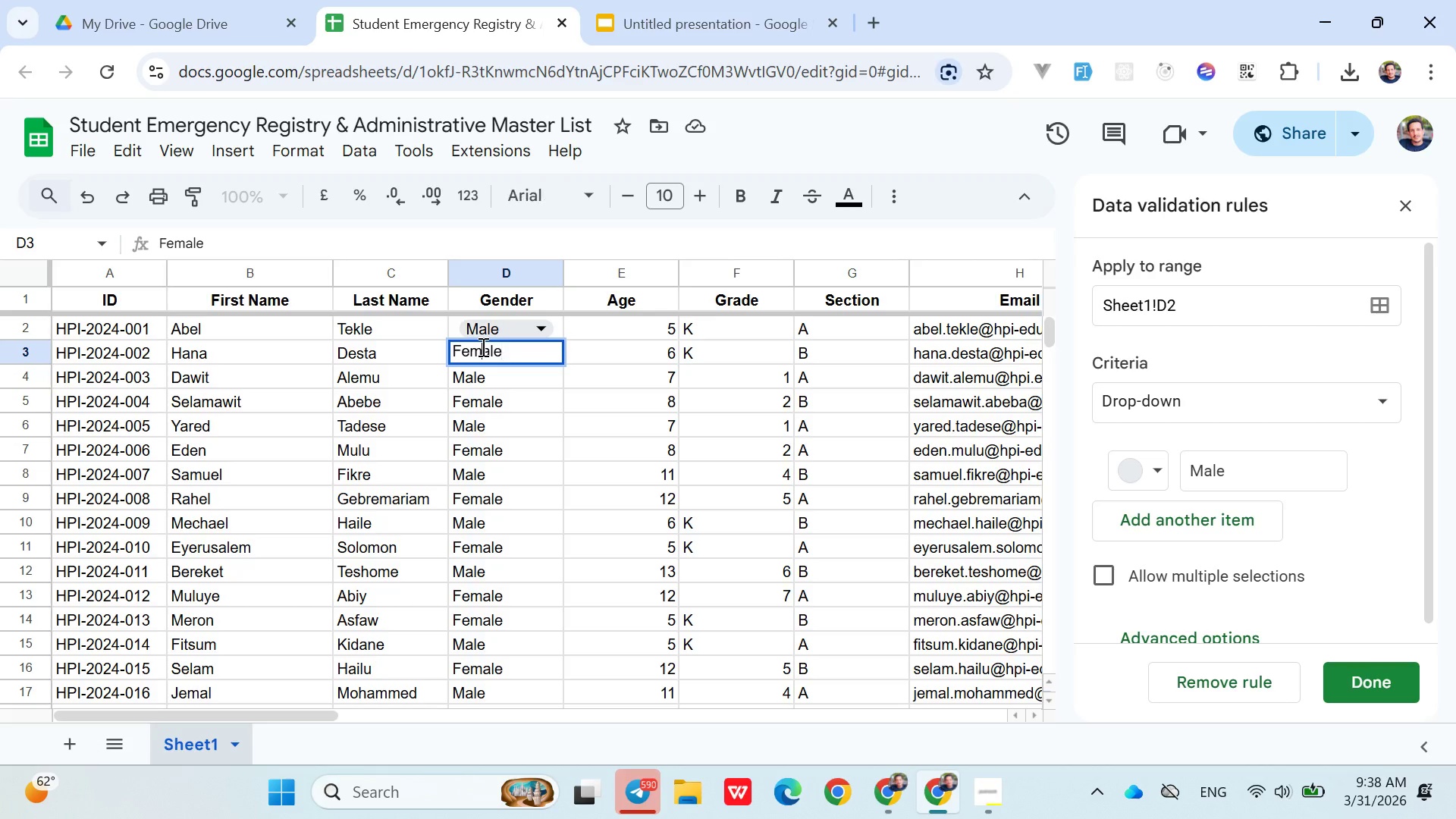 
double_click([482, 347])
 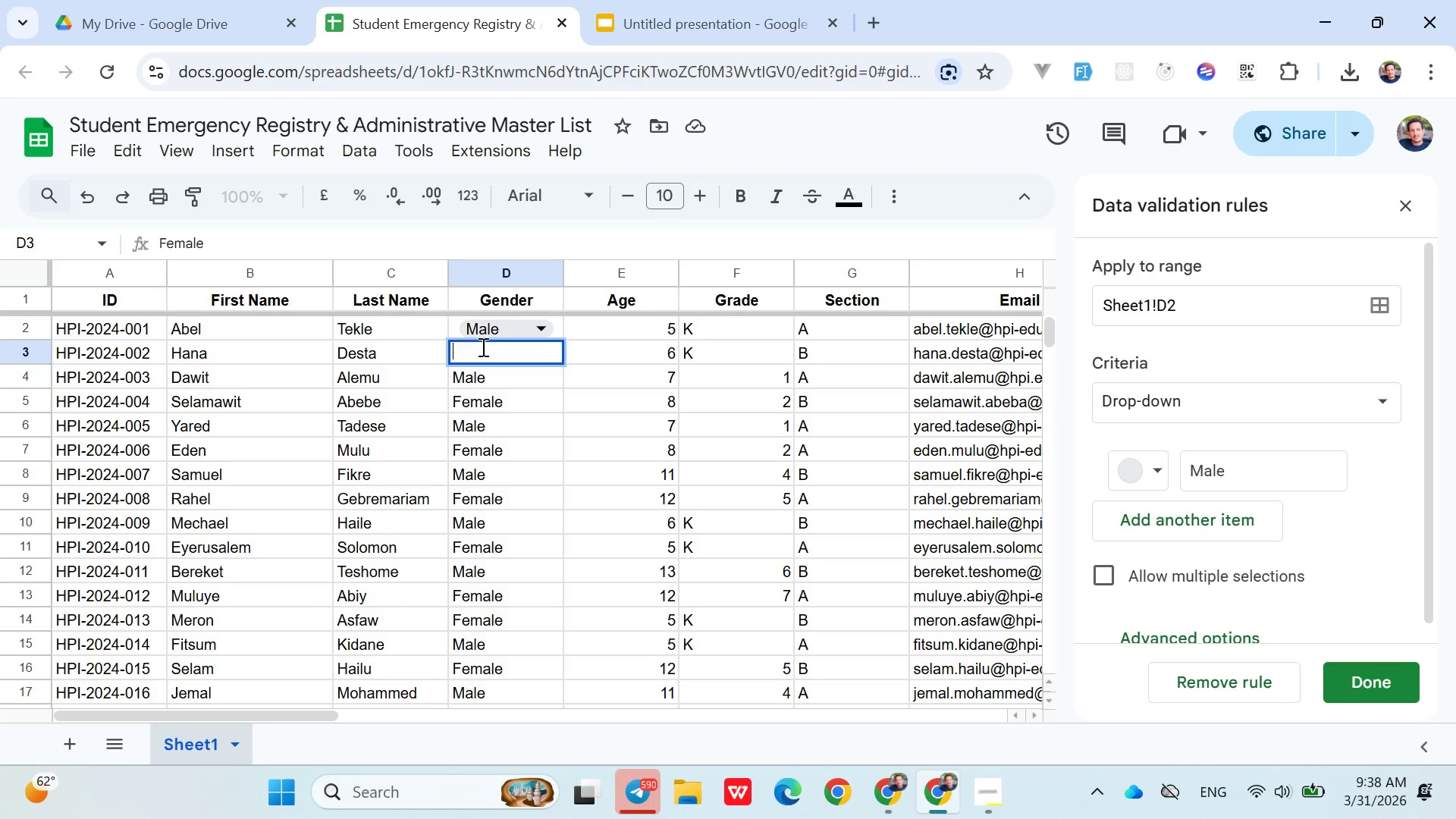 
key(Backspace)
 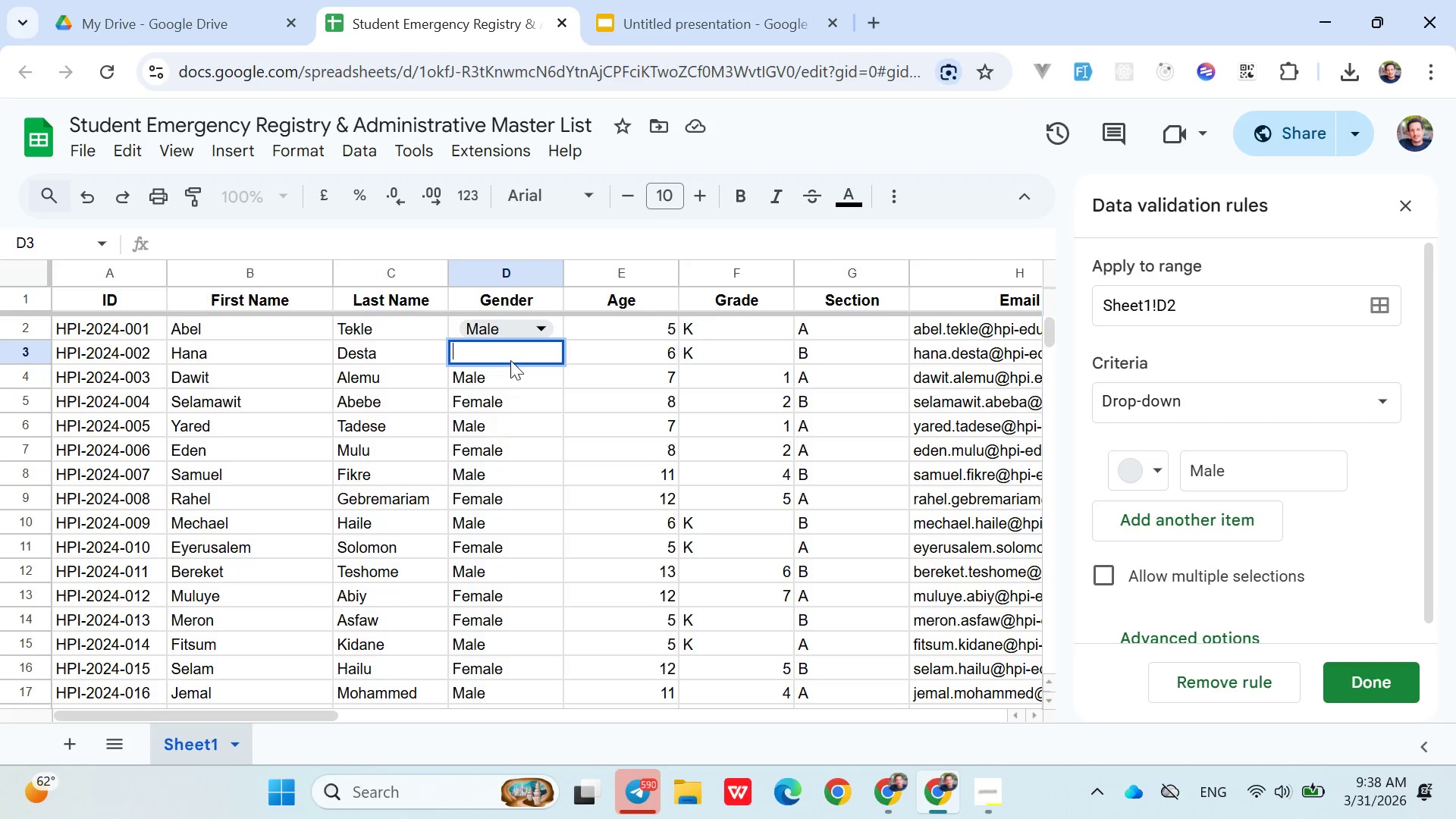 
left_click([510, 357])
 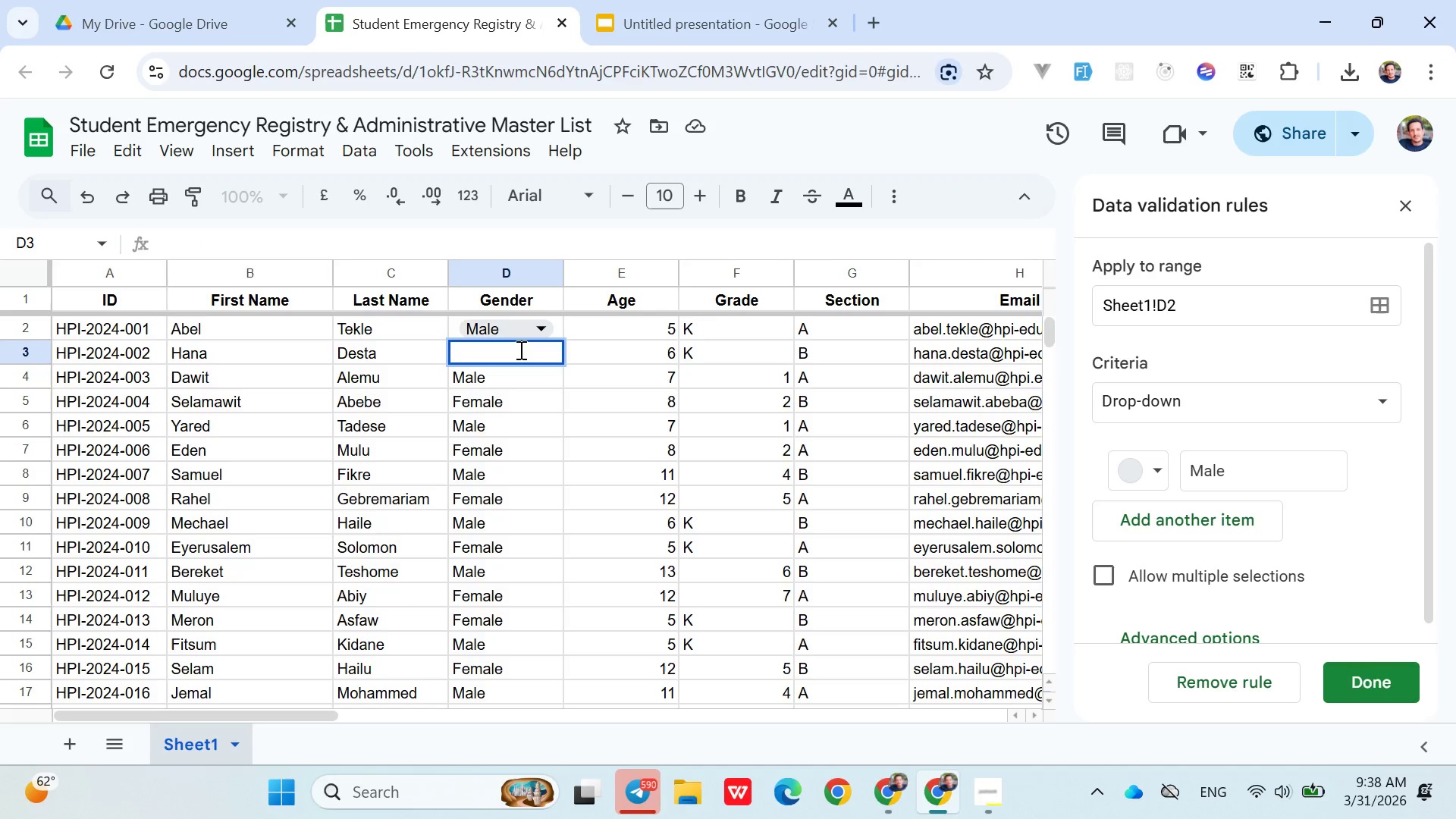 
key(Control+Z)
 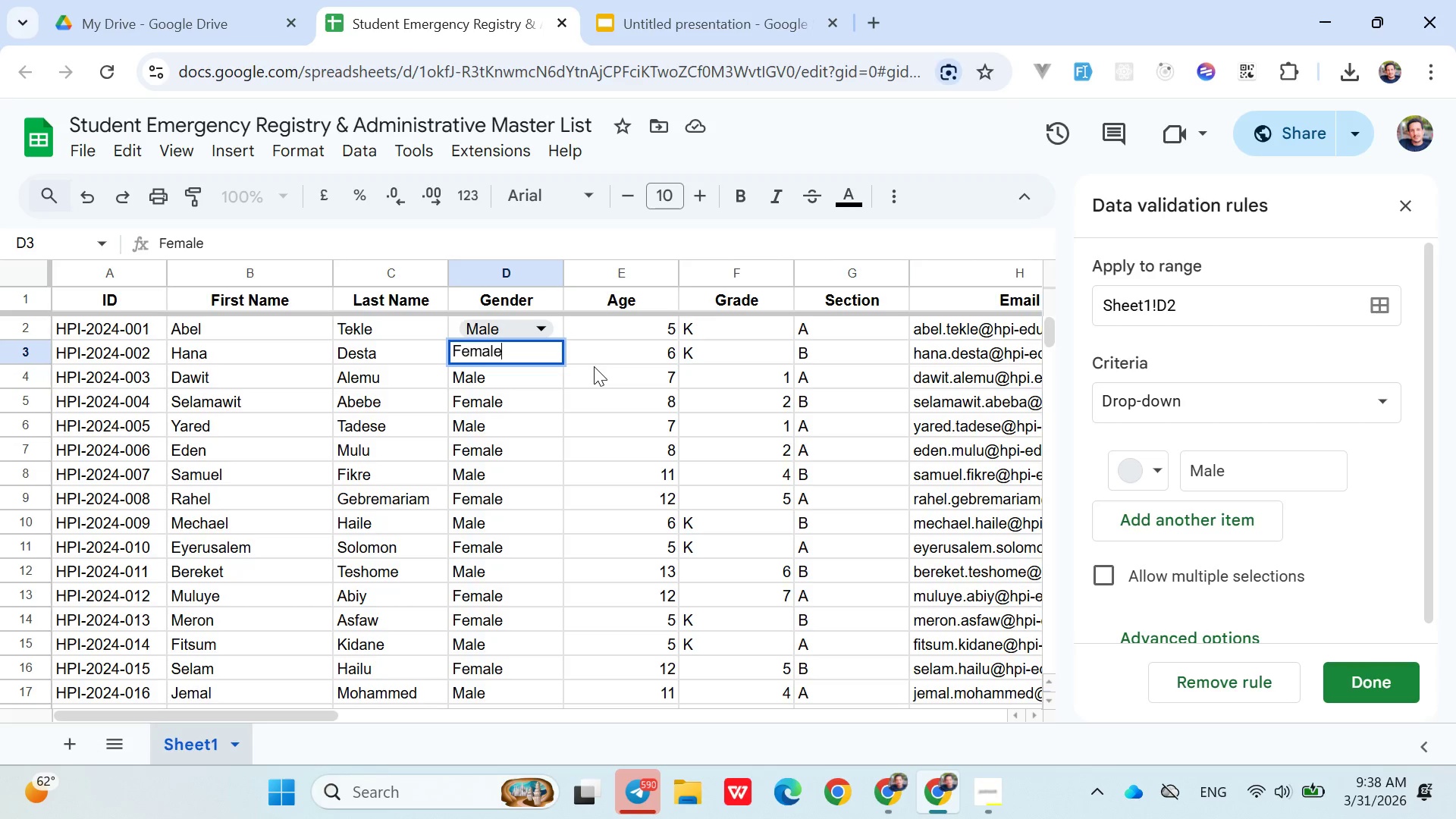 
left_click([594, 366])
 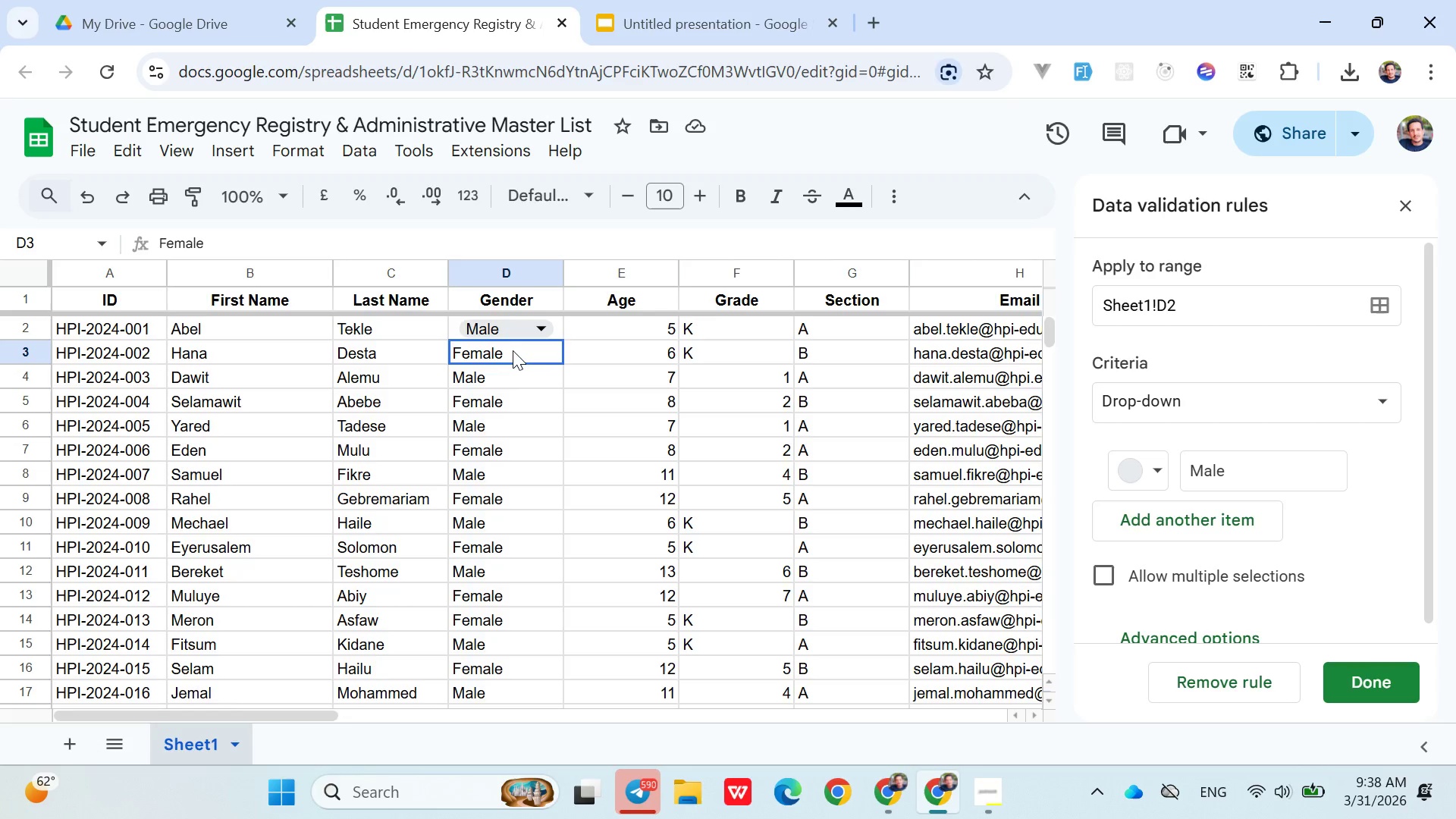 
left_click([513, 350])
 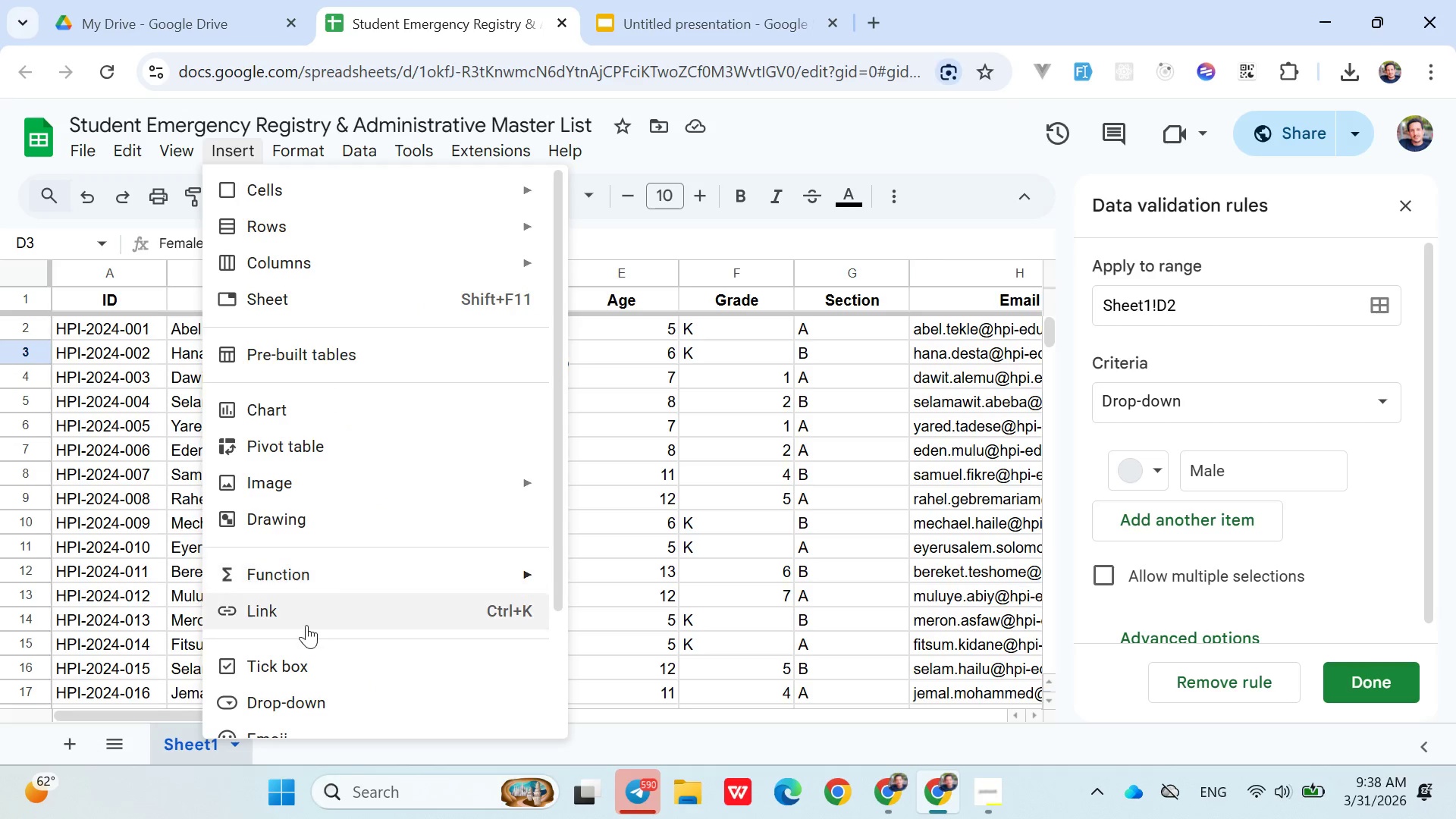 
left_click([313, 693])
 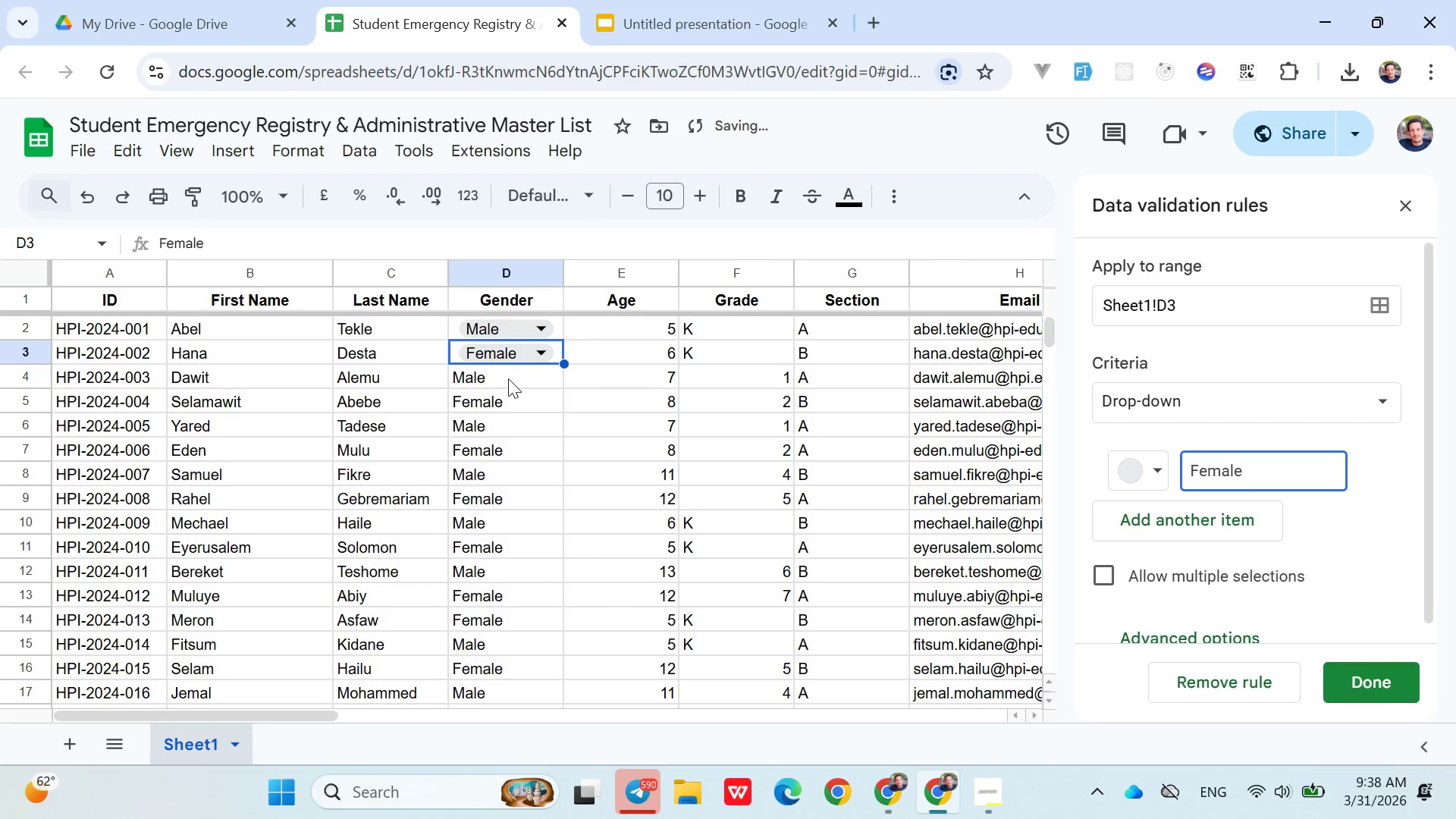 
left_click([508, 373])
 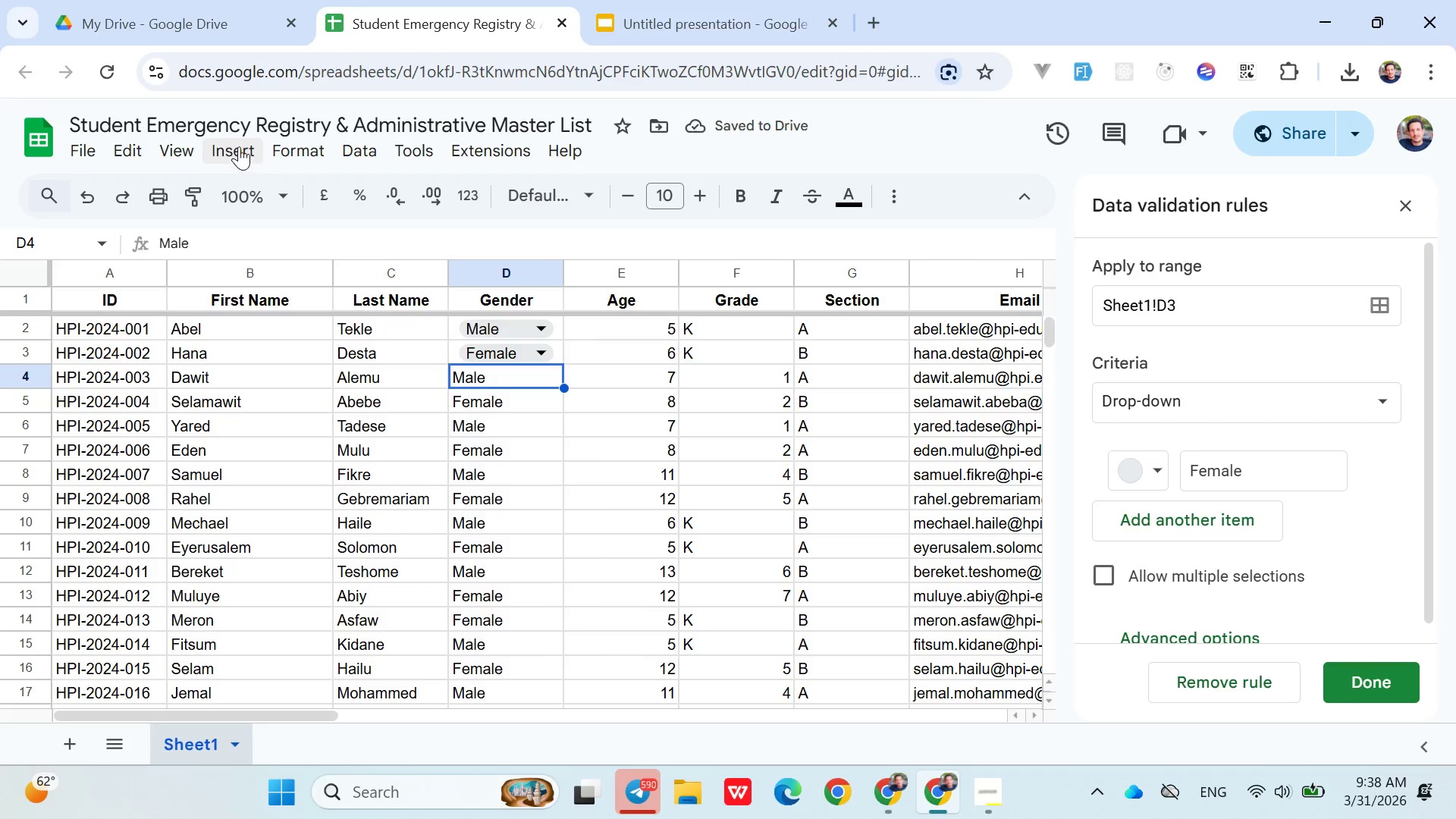 
left_click([239, 146])
 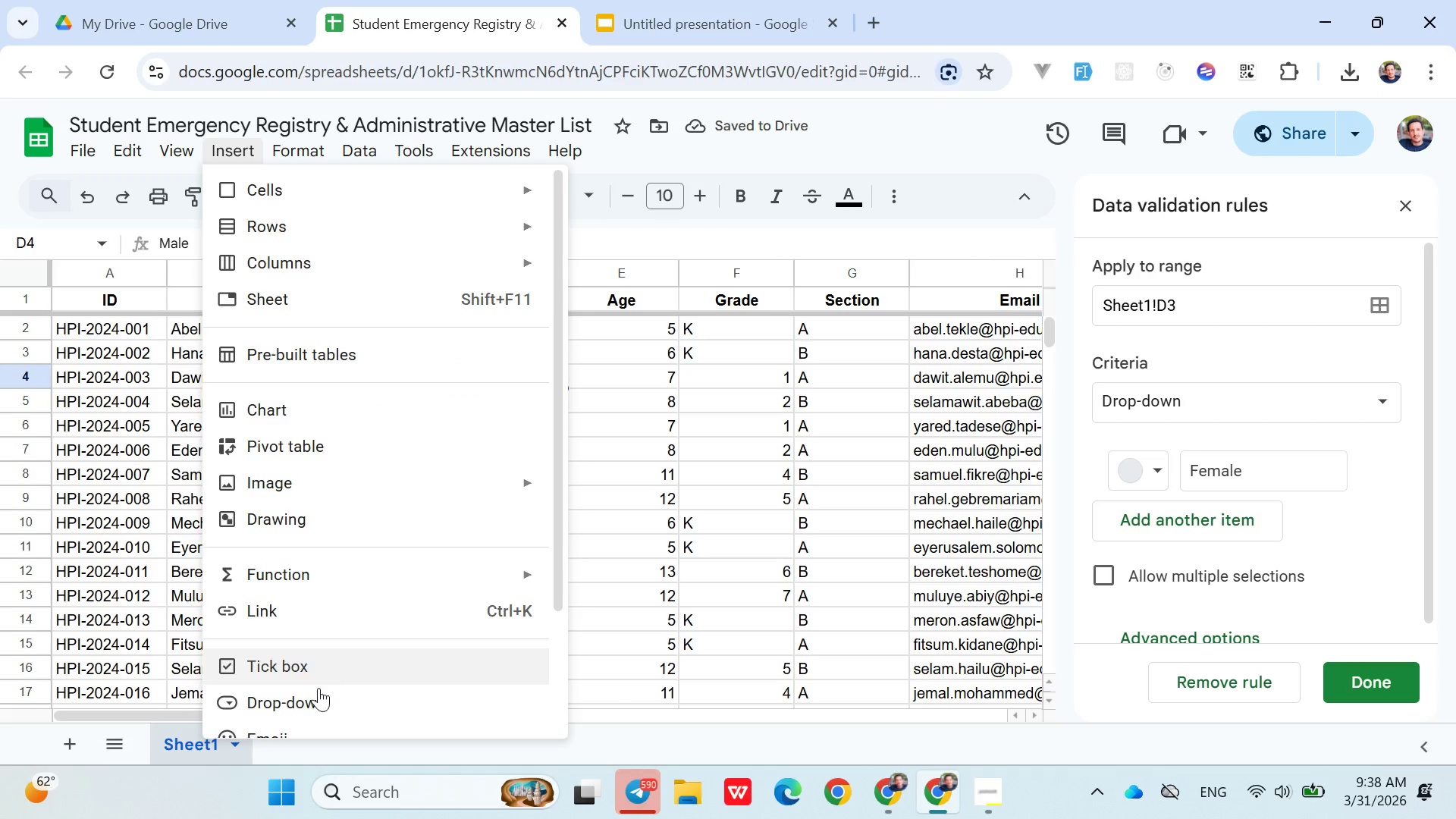 
left_click([323, 693])
 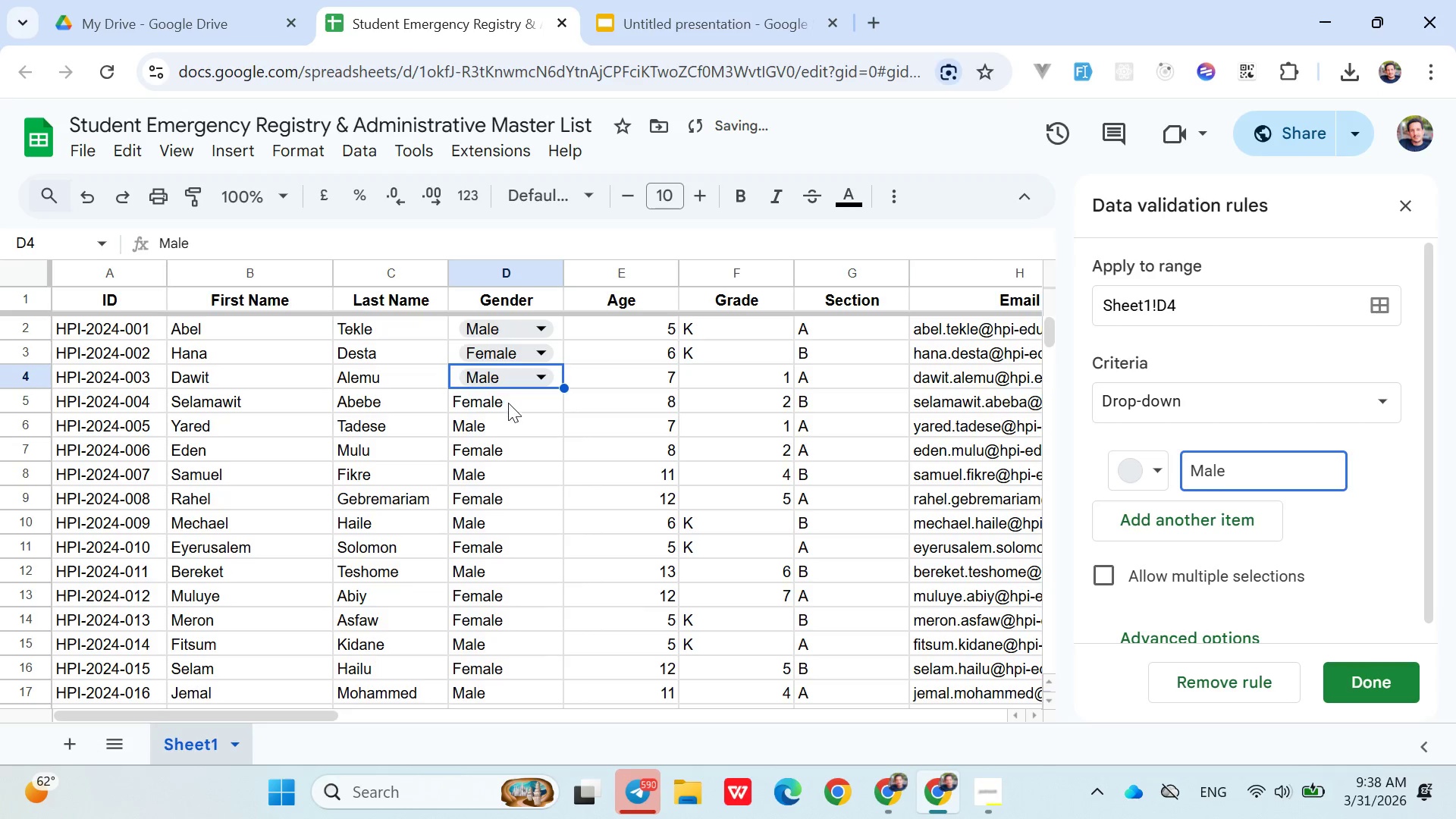 
left_click([508, 401])
 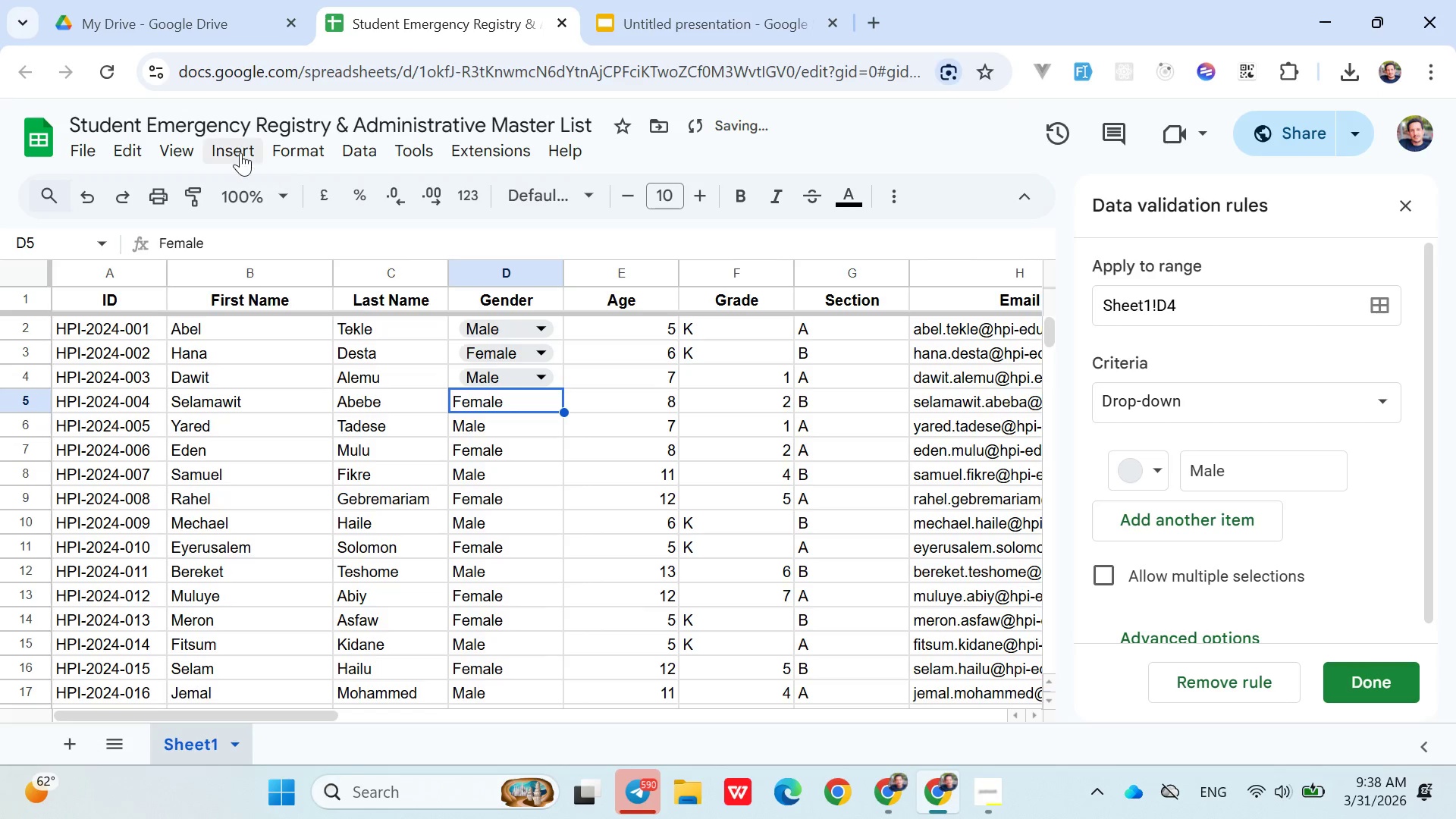 
left_click([240, 152])
 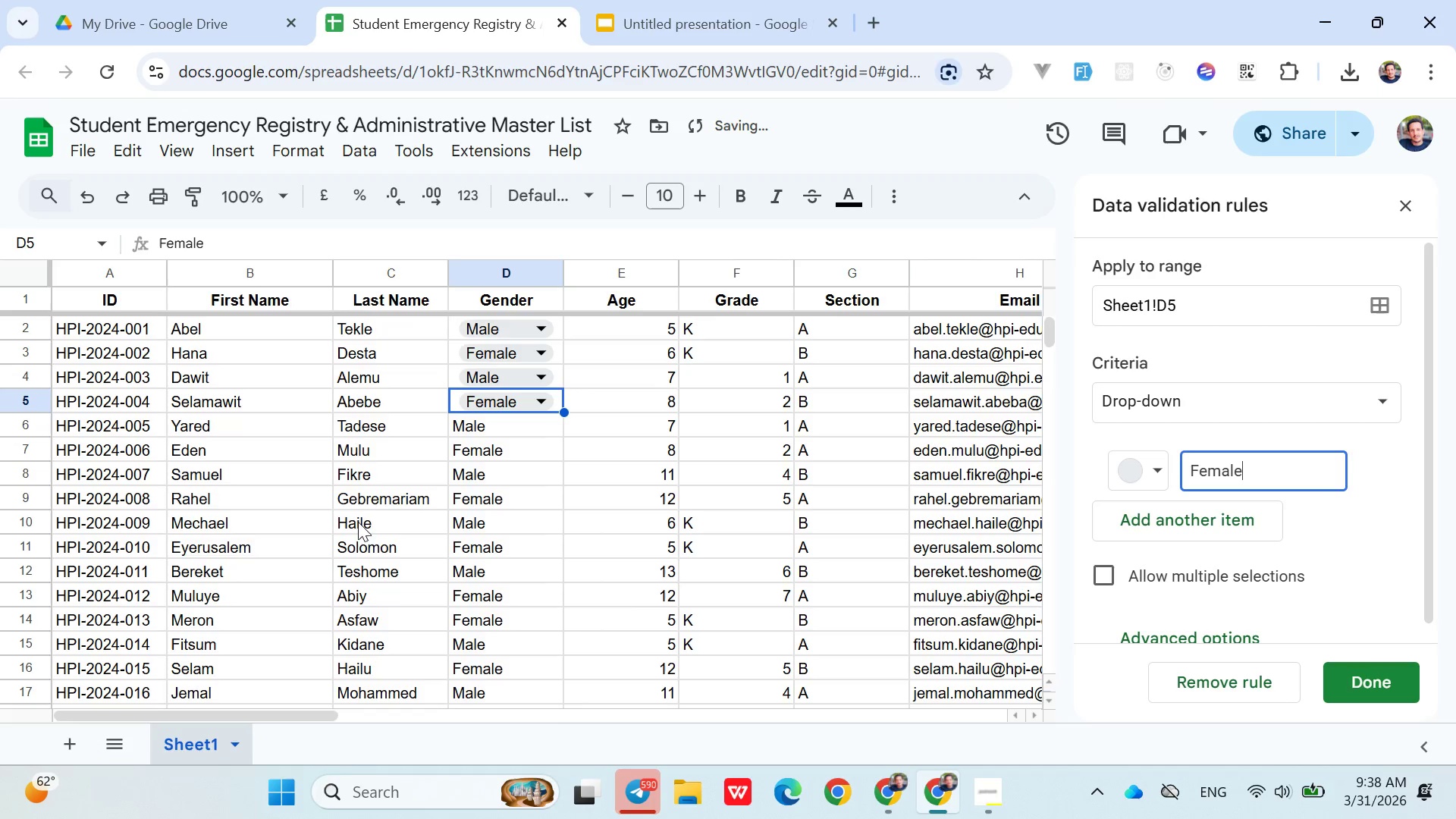 
left_click([502, 422])
 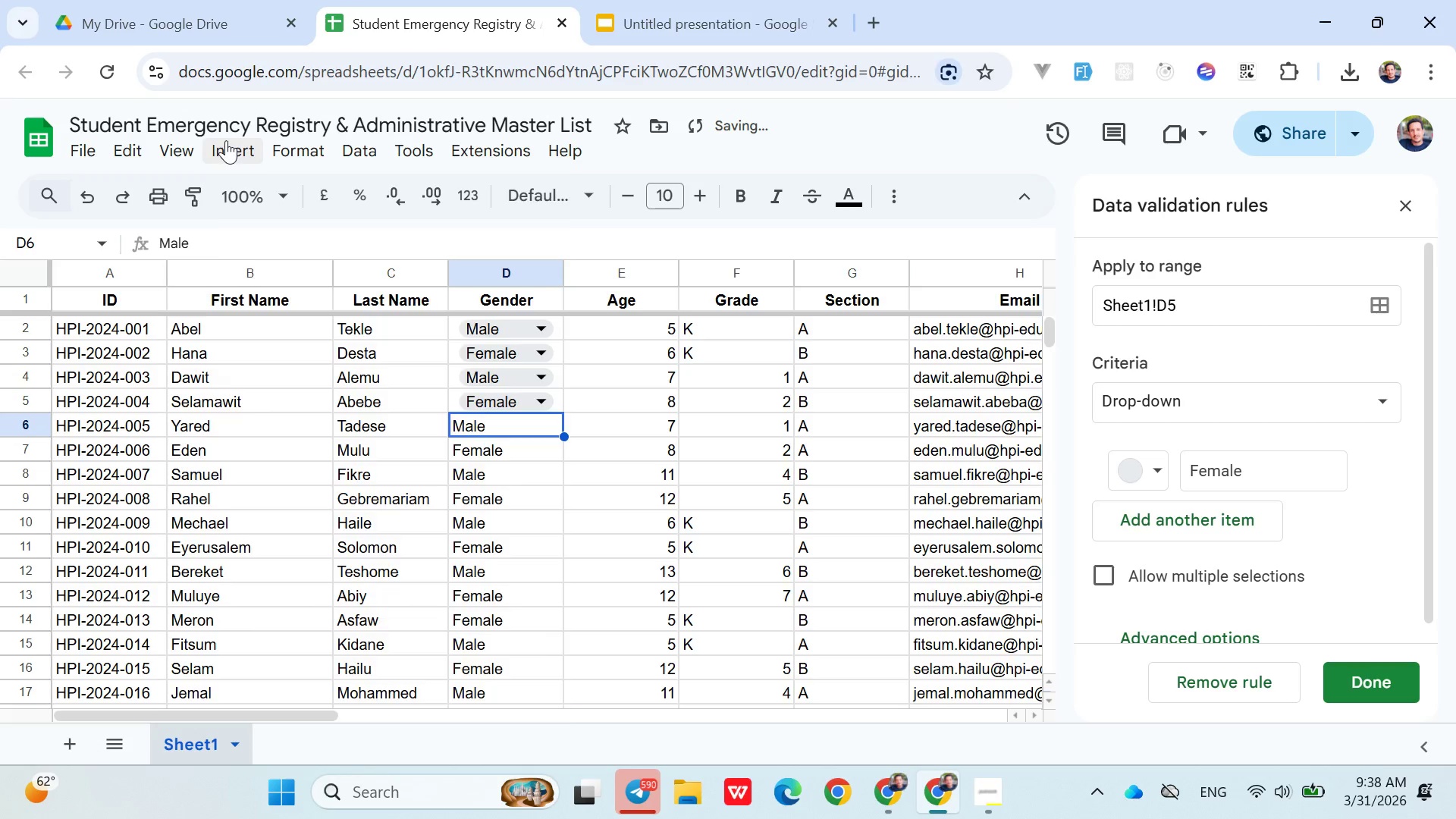 
left_click([226, 140])
 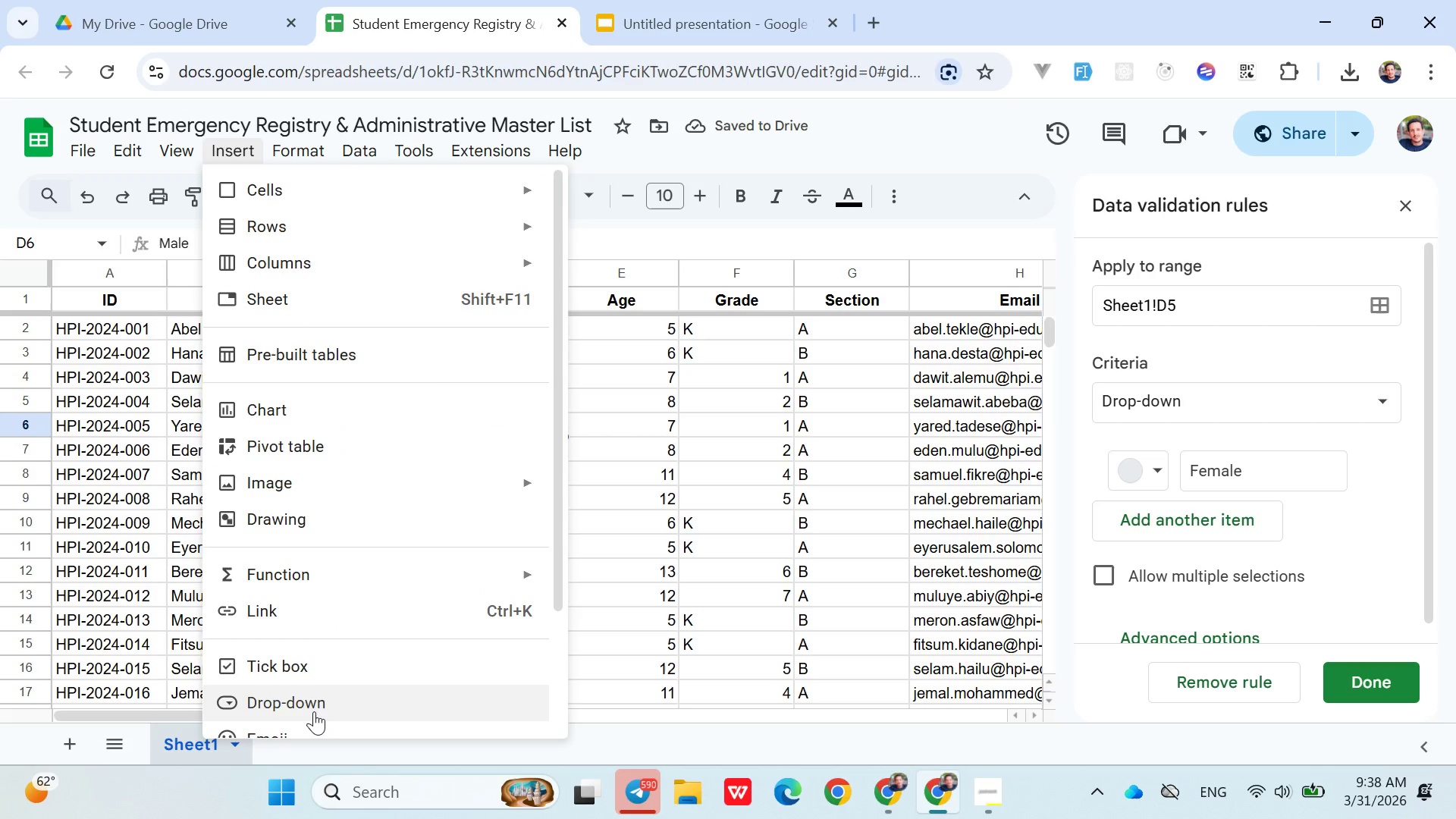 
left_click([314, 711])
 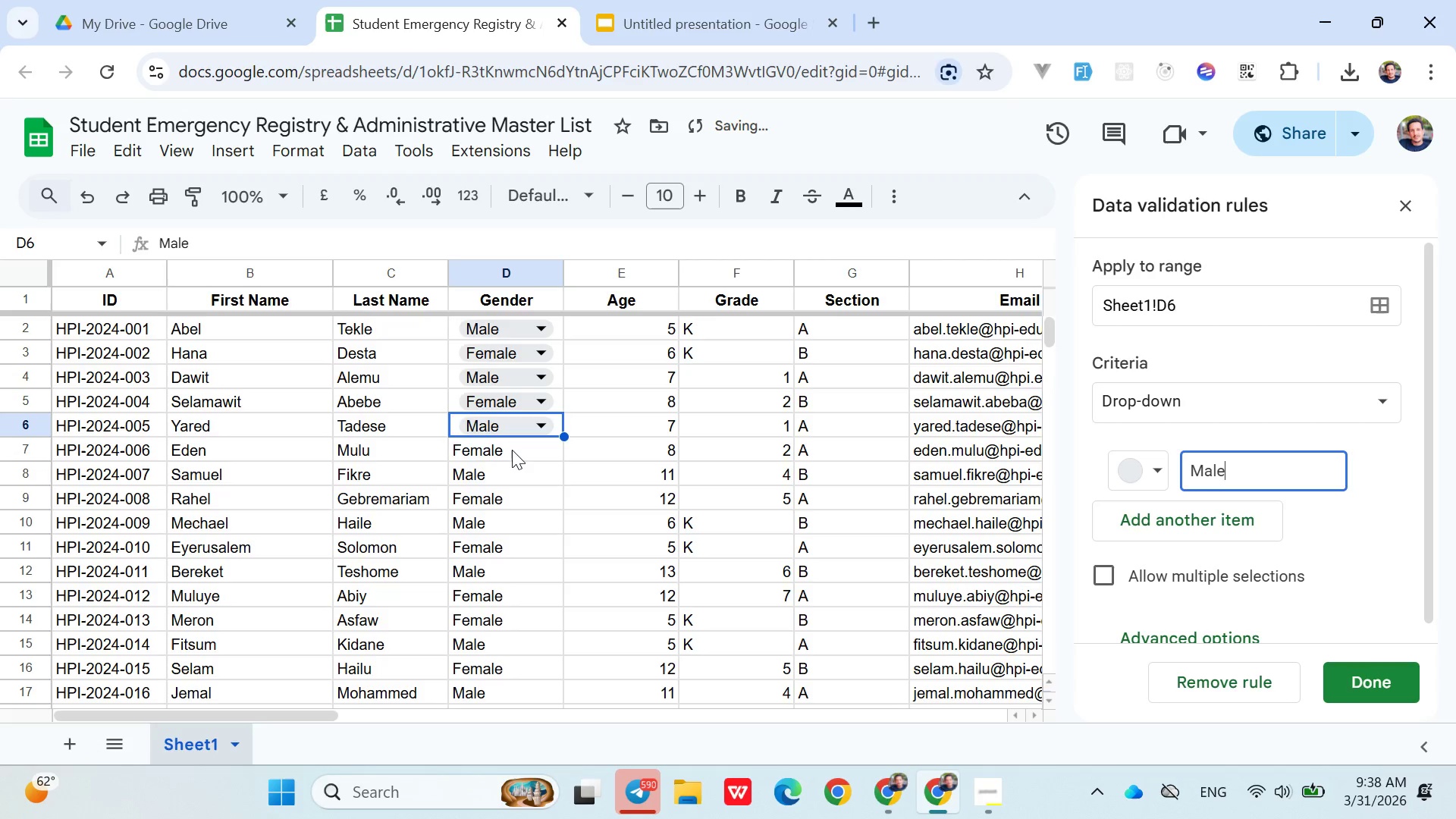 
left_click([513, 445])
 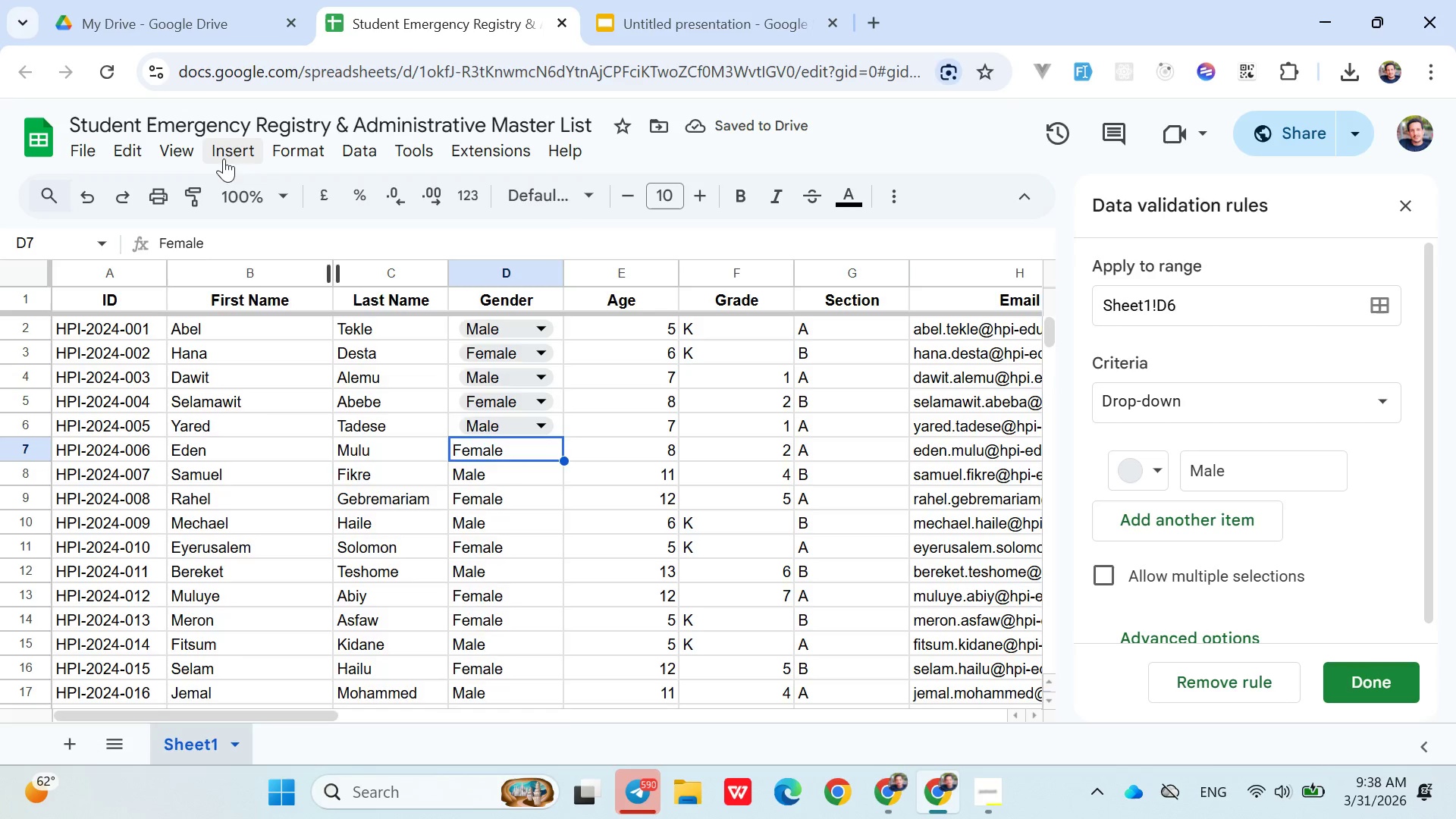 
left_click([224, 158])
 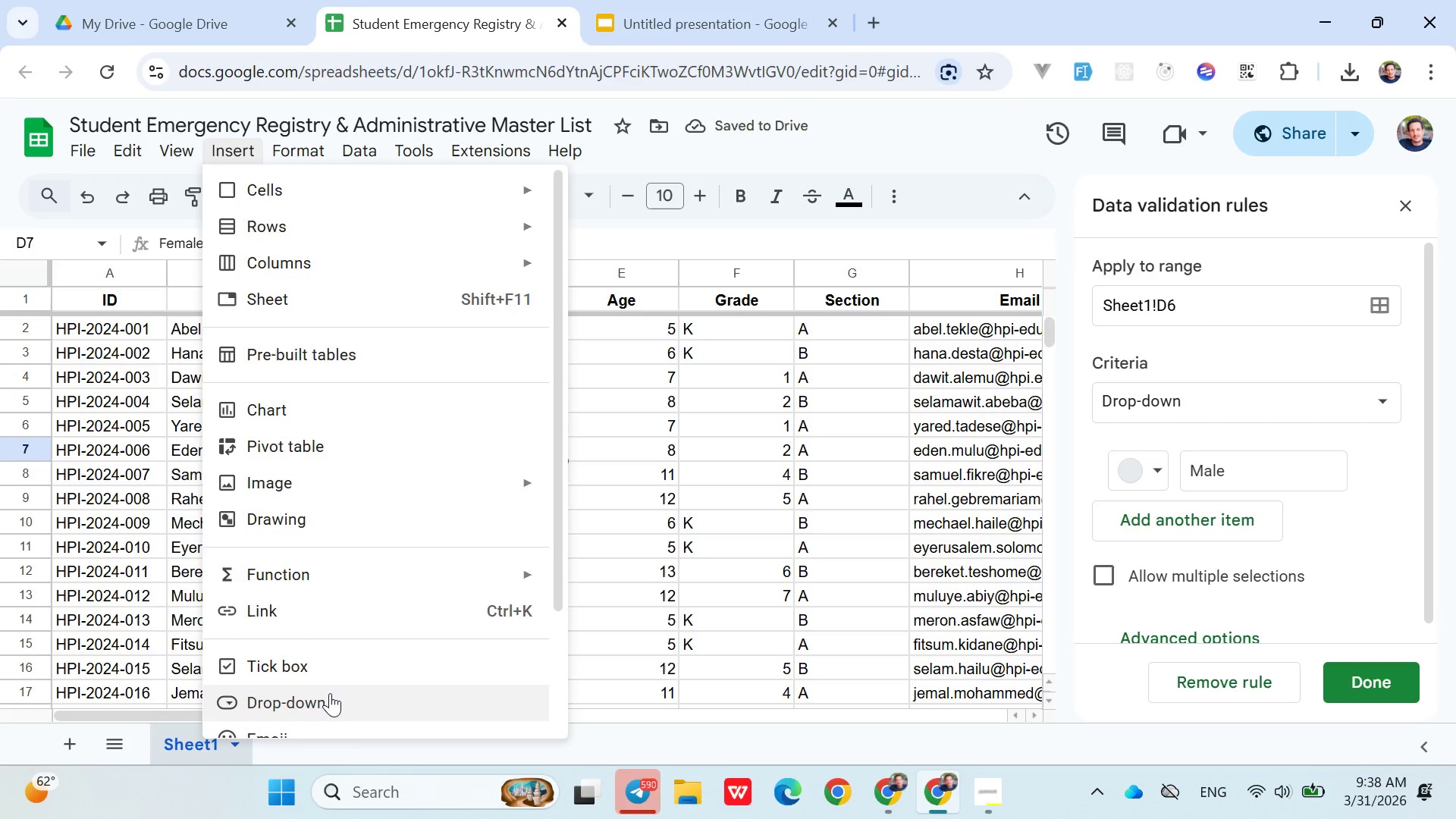 
left_click([330, 693])
 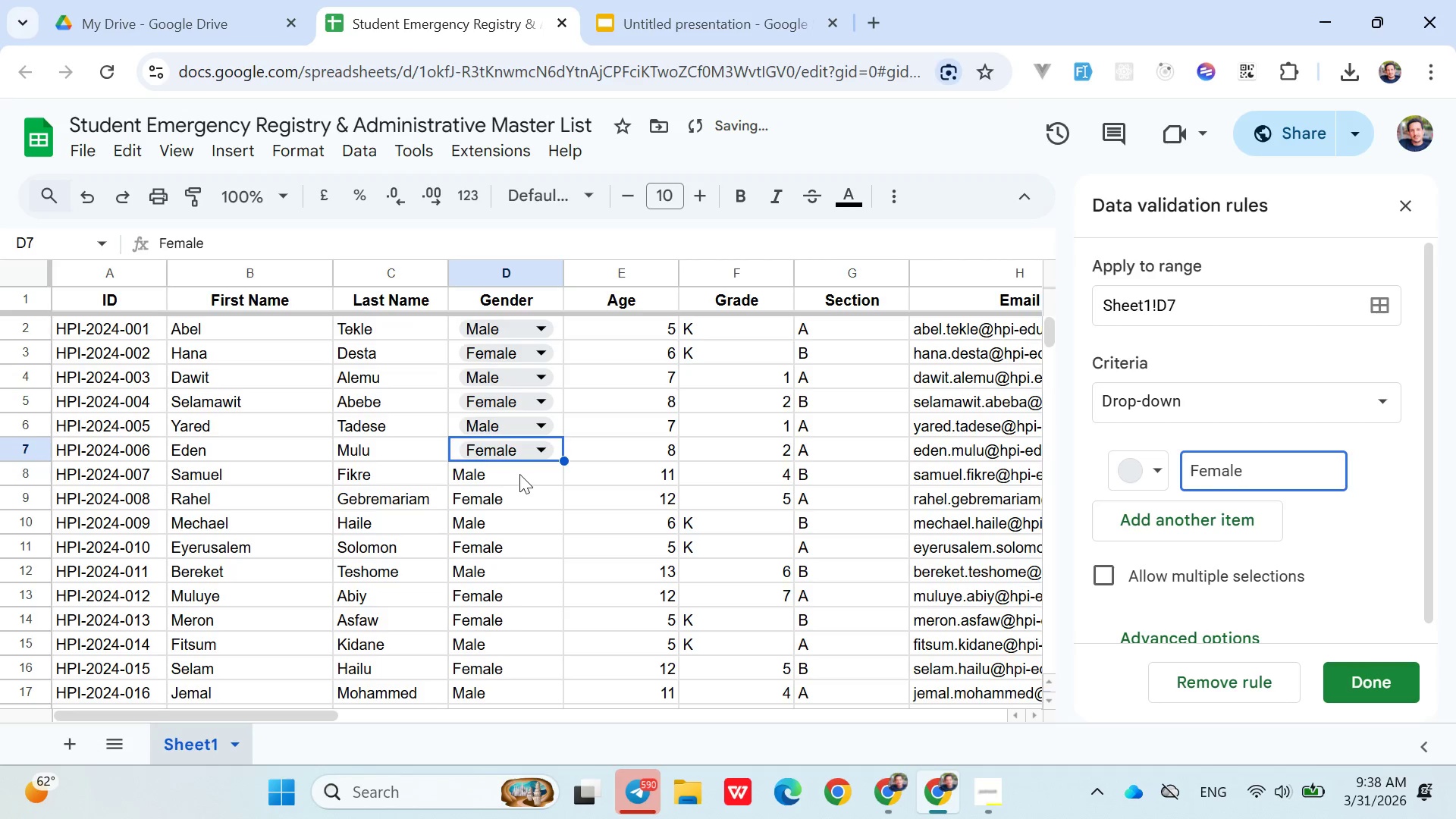 
left_click([519, 474])
 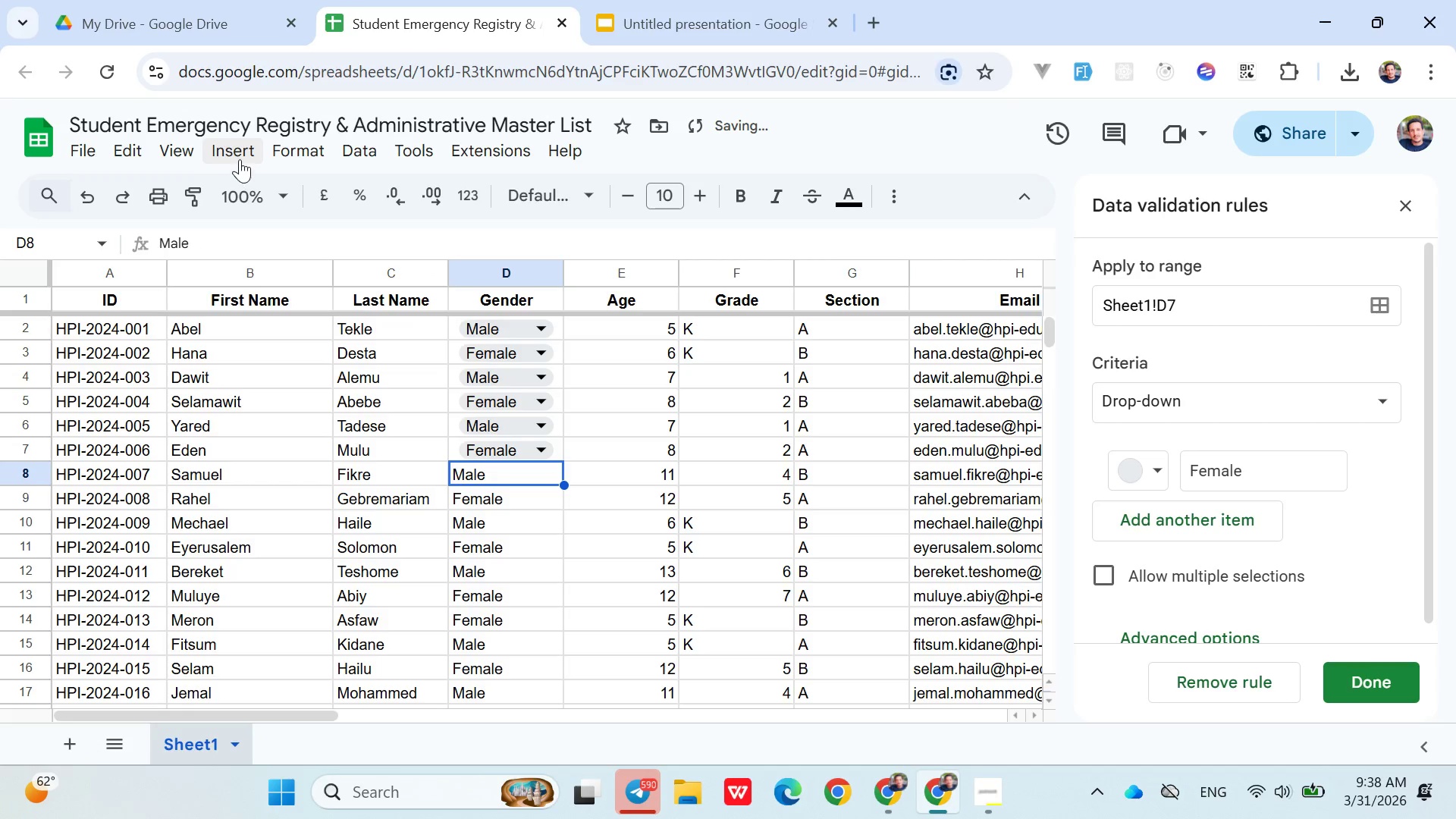 
left_click([237, 156])
 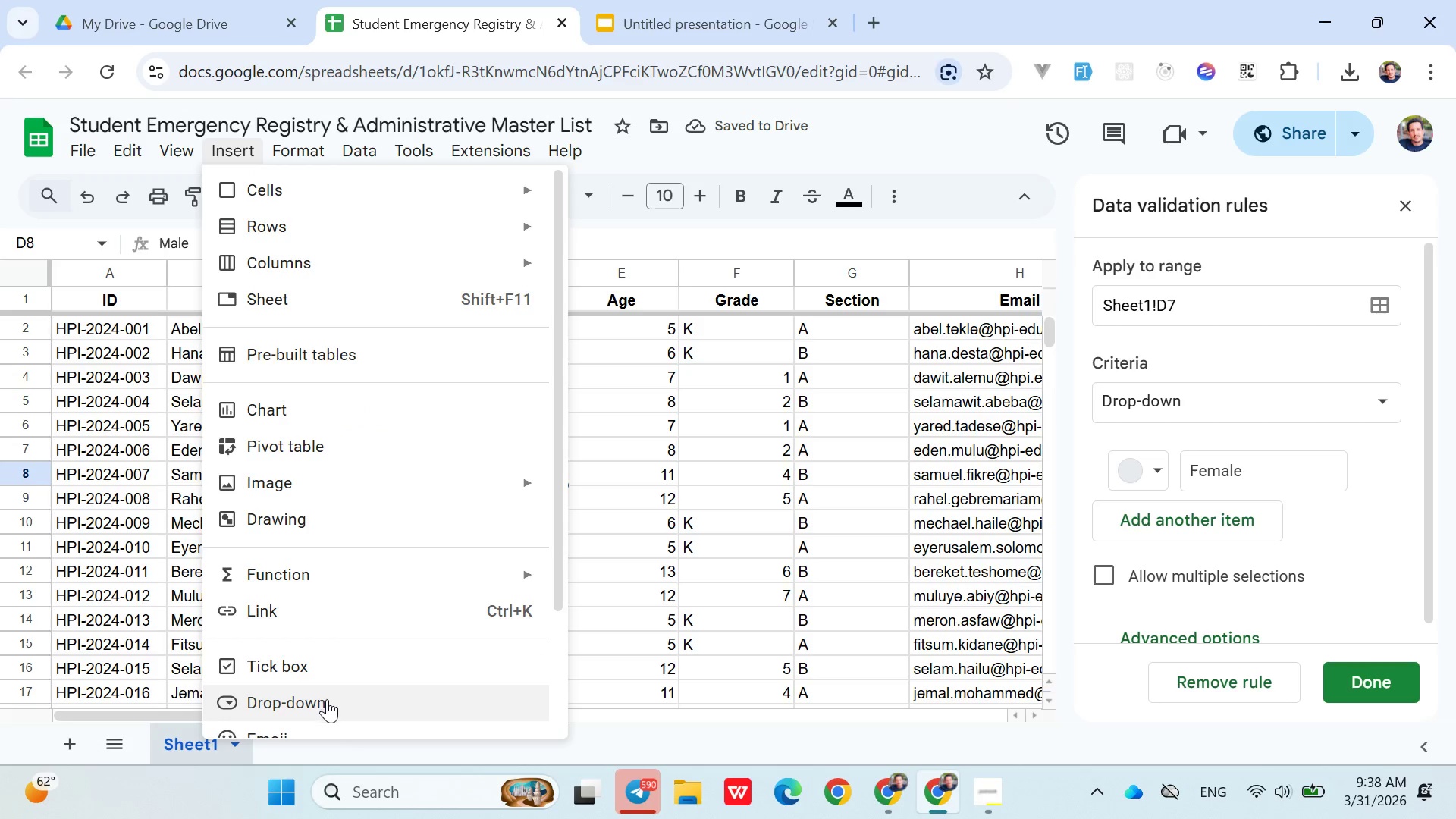 
left_click([327, 699])
 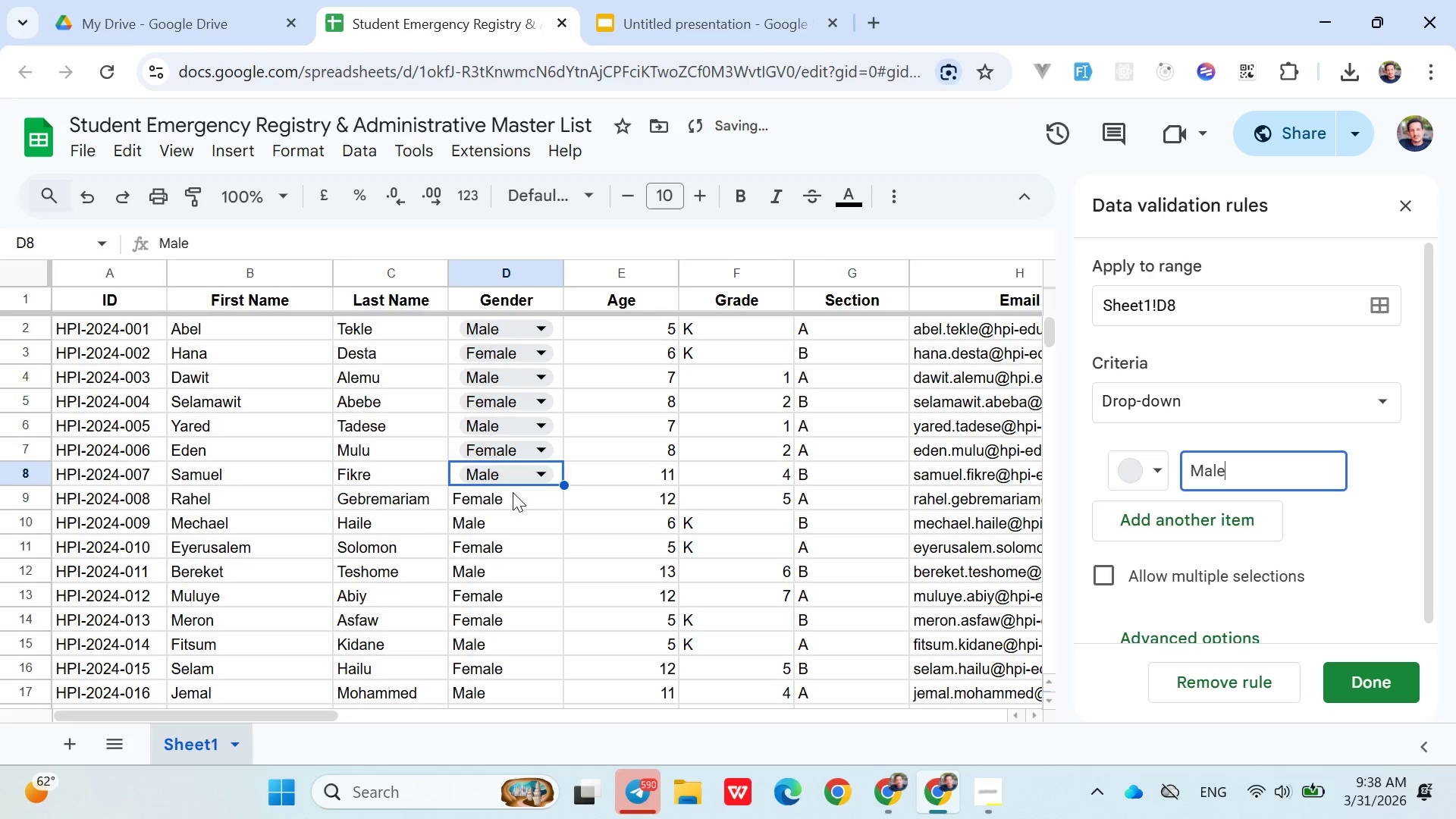 
left_click([513, 492])
 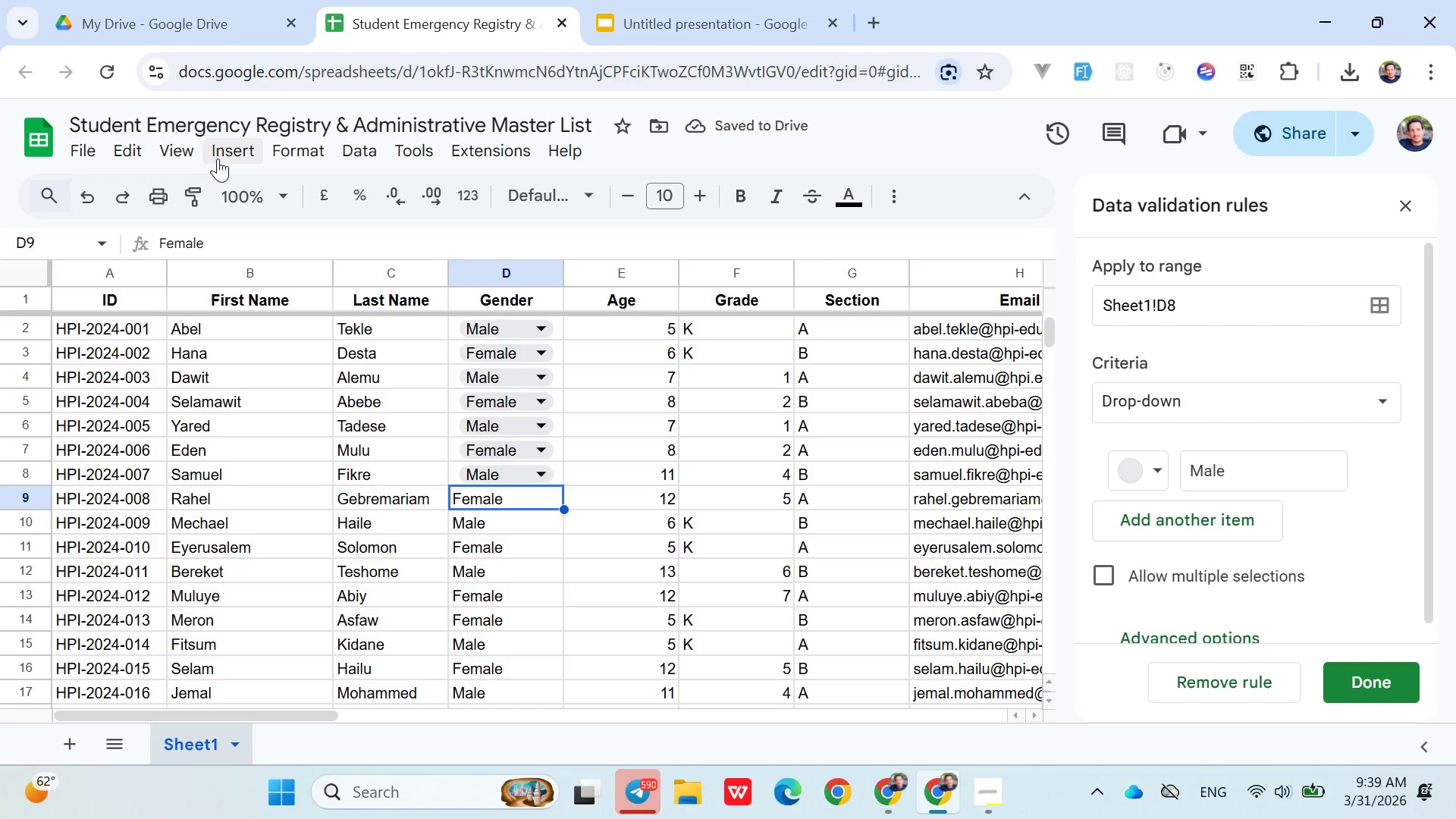 
left_click([218, 158])
 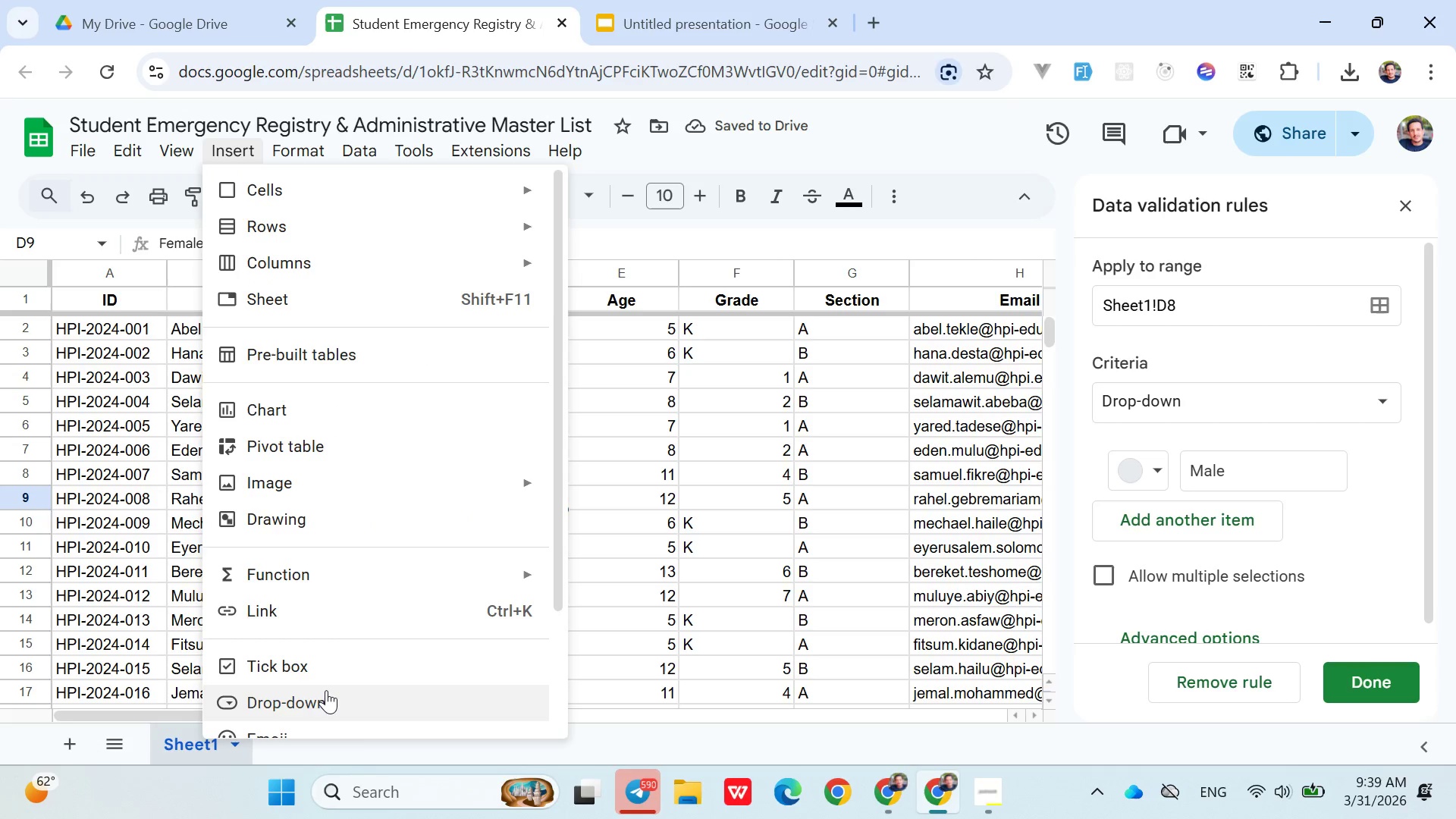 
left_click([326, 690])
 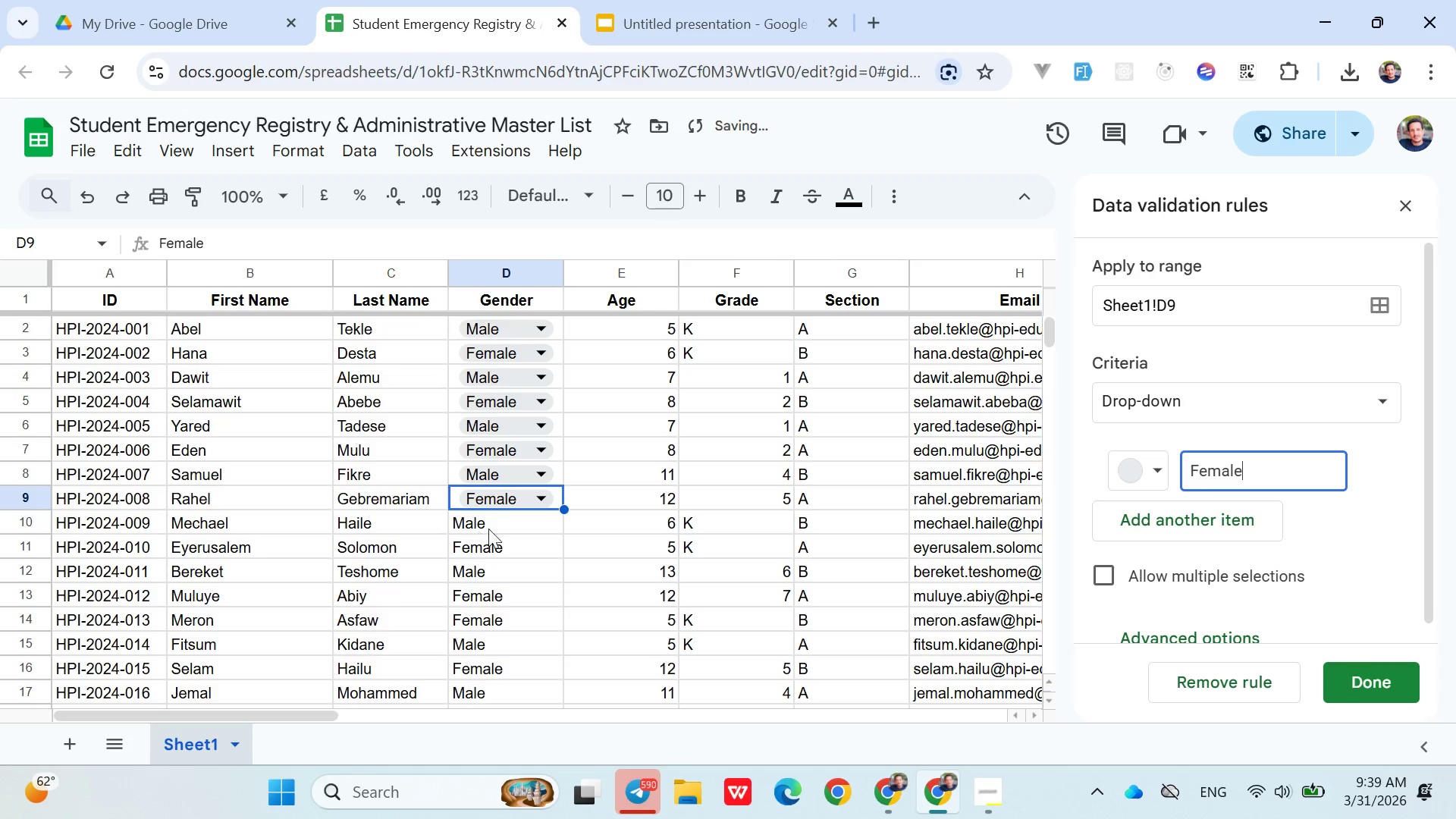 
left_click([502, 523])
 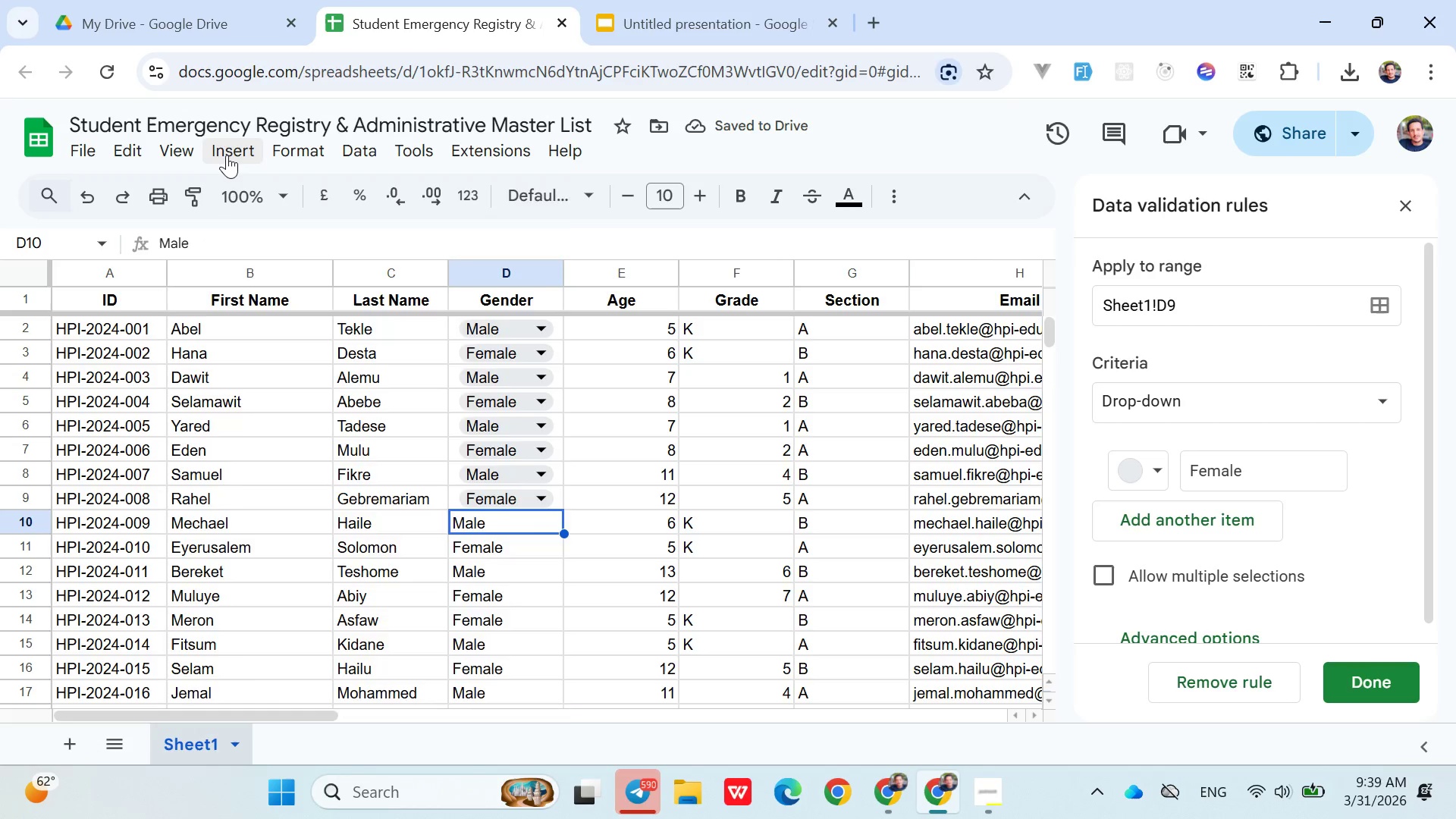 
left_click([227, 155])
 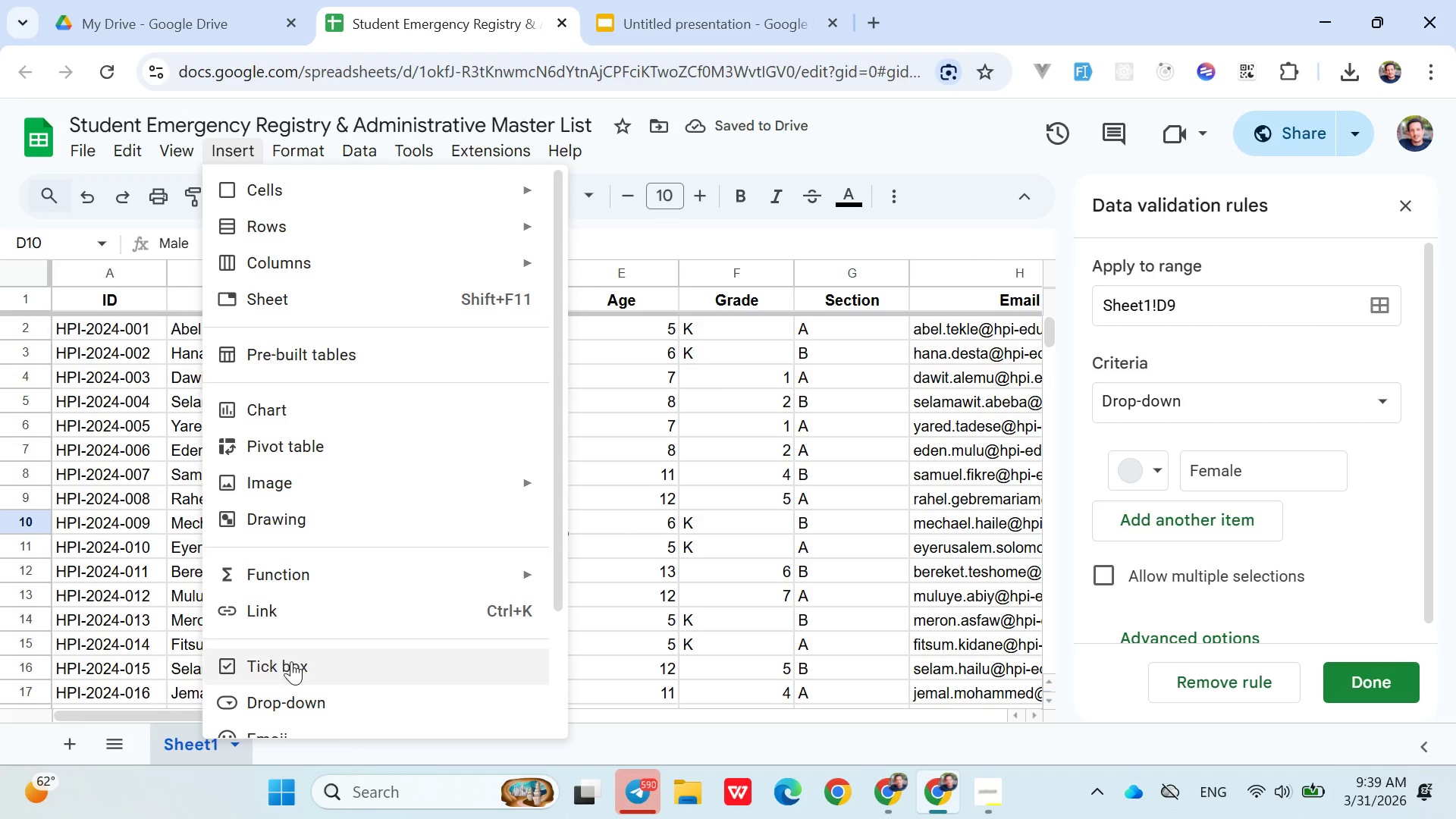 
left_click([293, 692])
 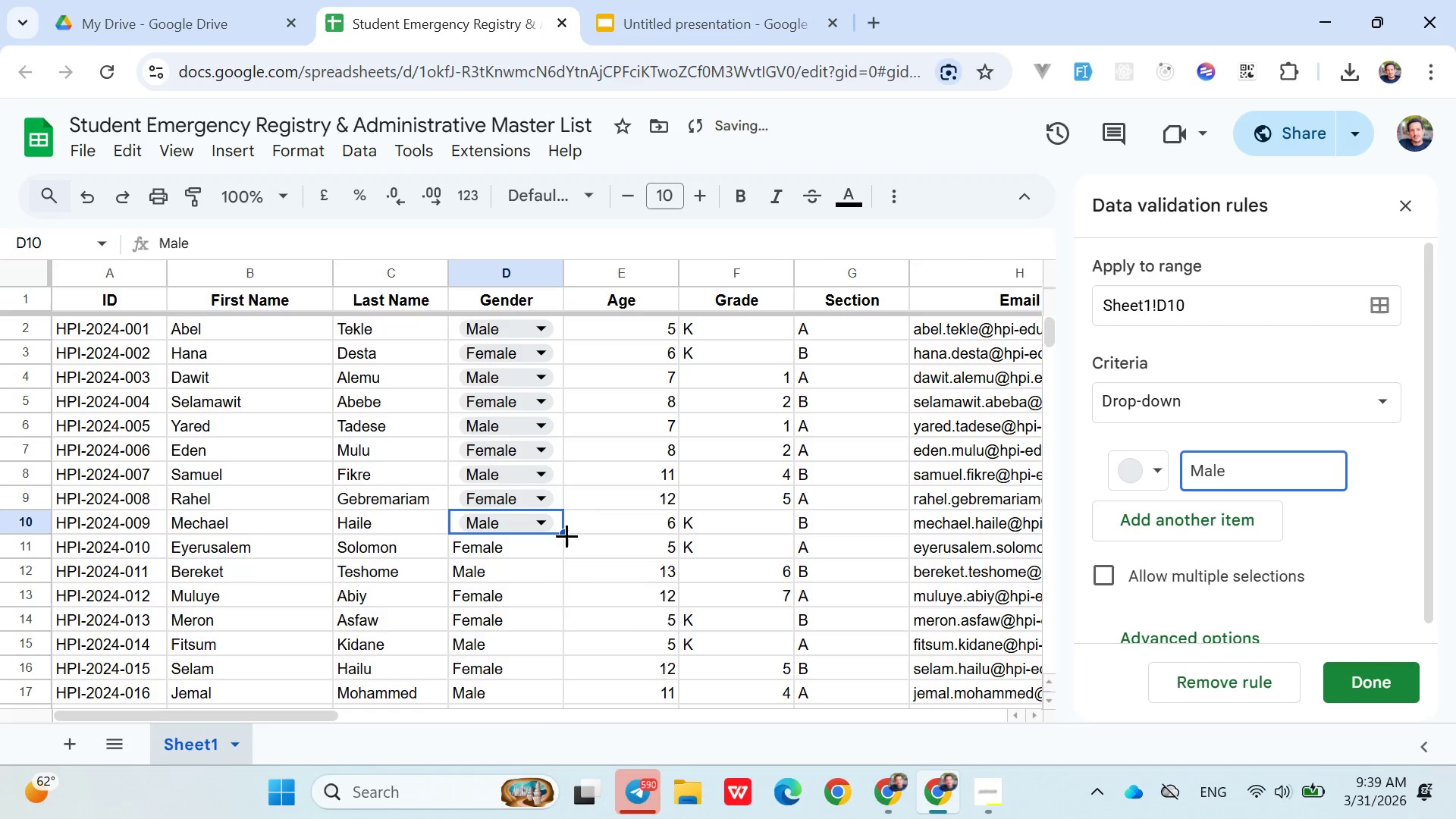 
left_click_drag(start_coordinate=[566, 535], to_coordinate=[565, 551])
 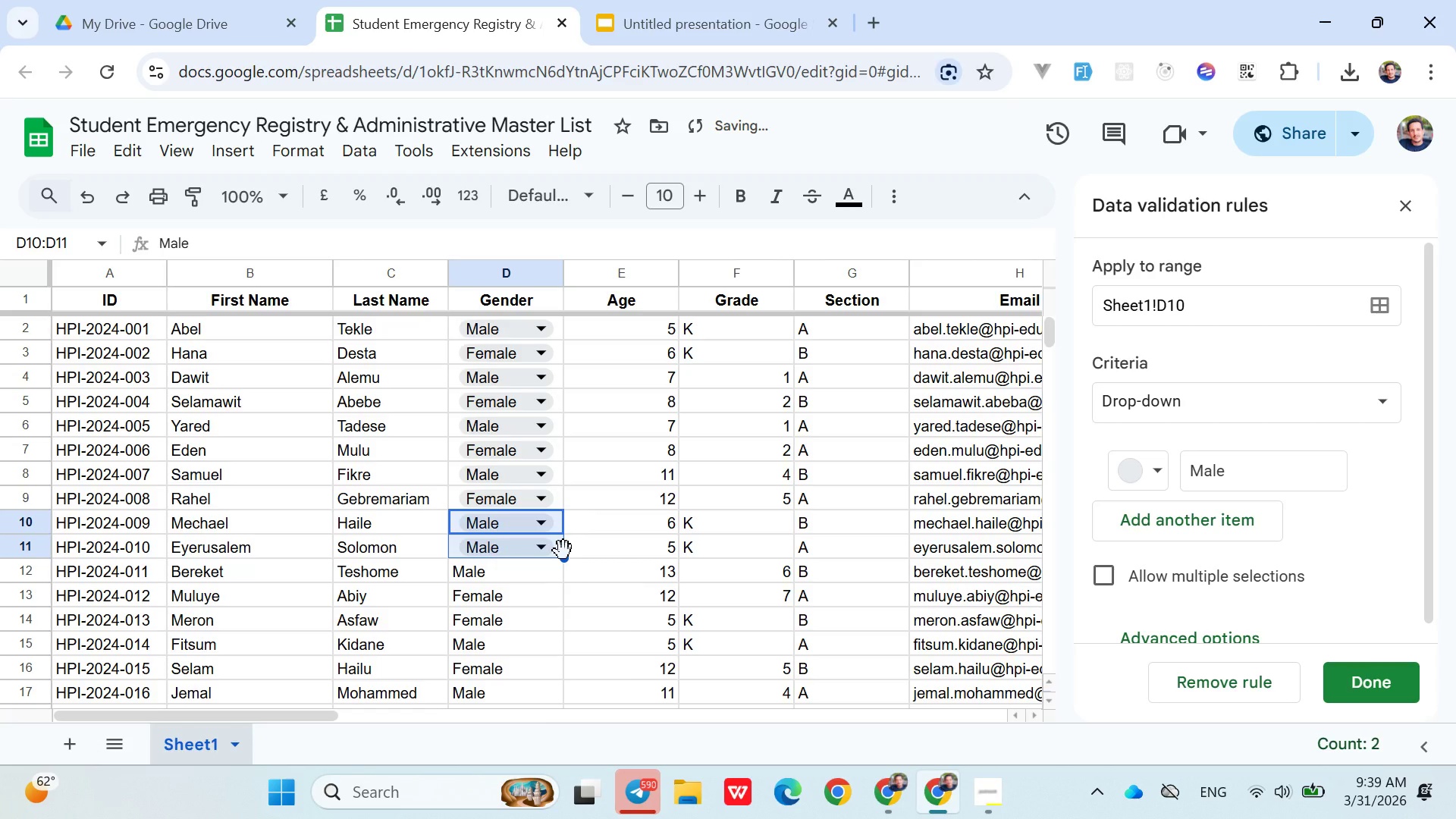 
key(Control+Z)
 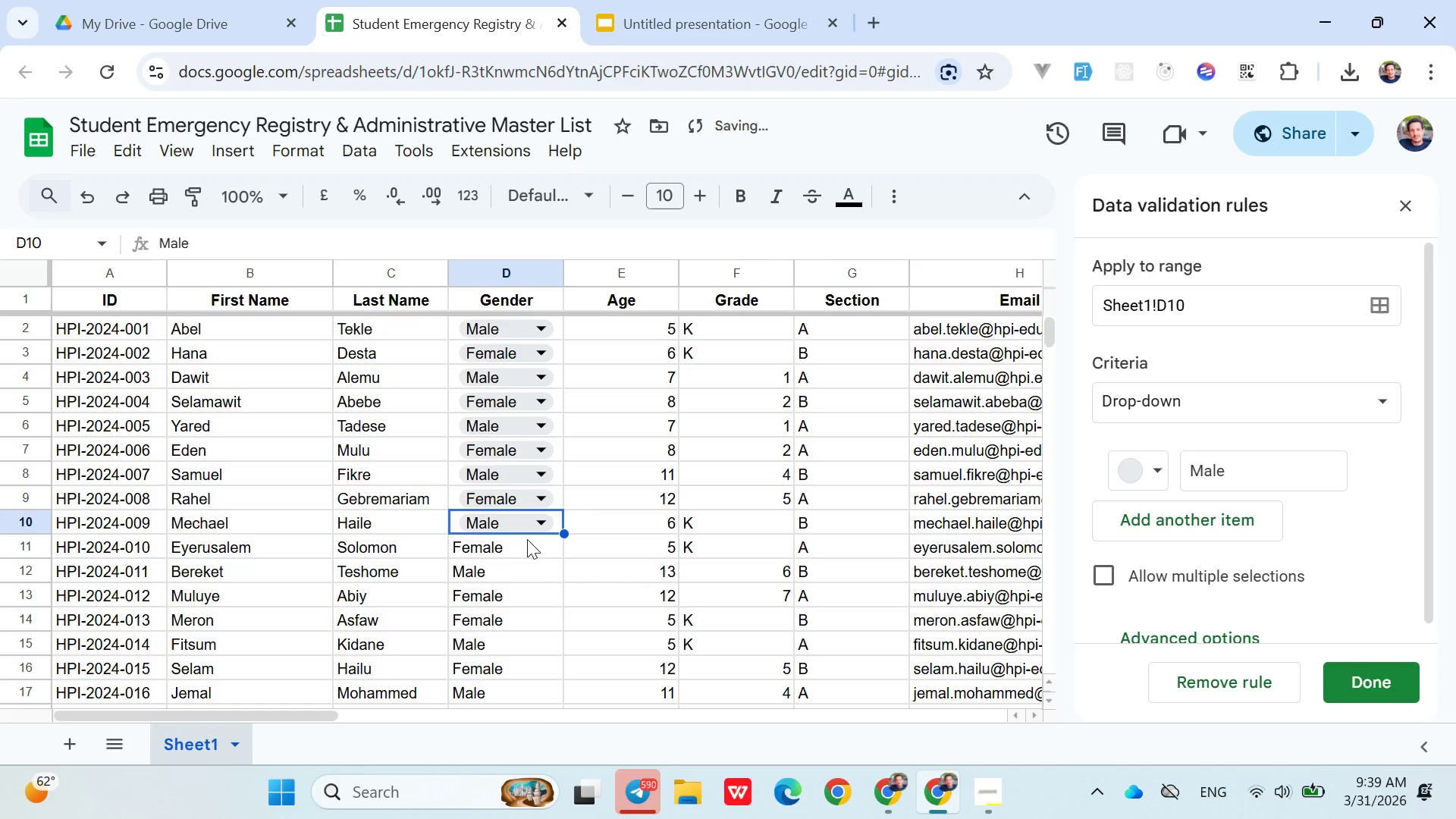 
left_click([504, 547])
 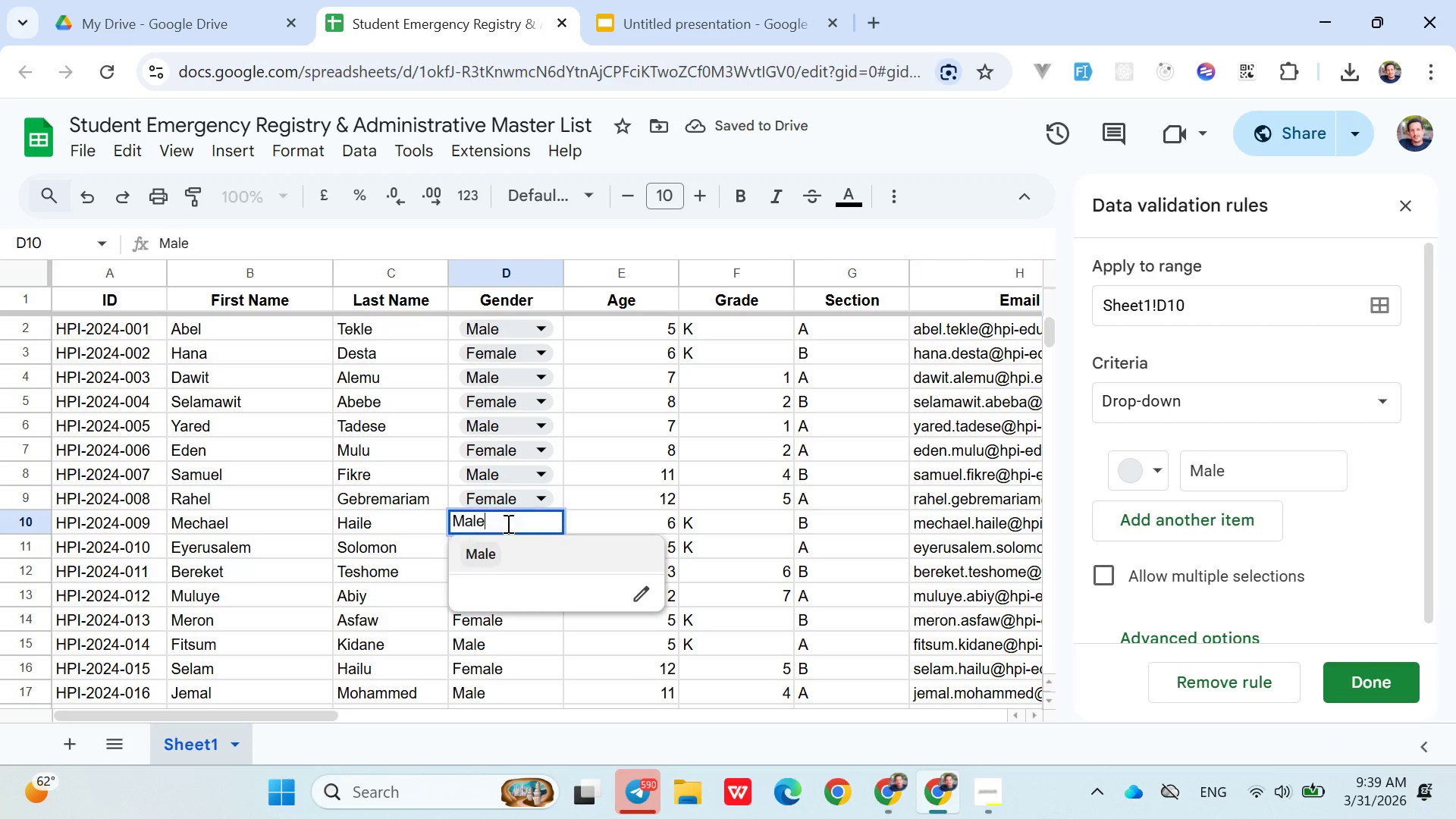 
left_click([507, 523])
 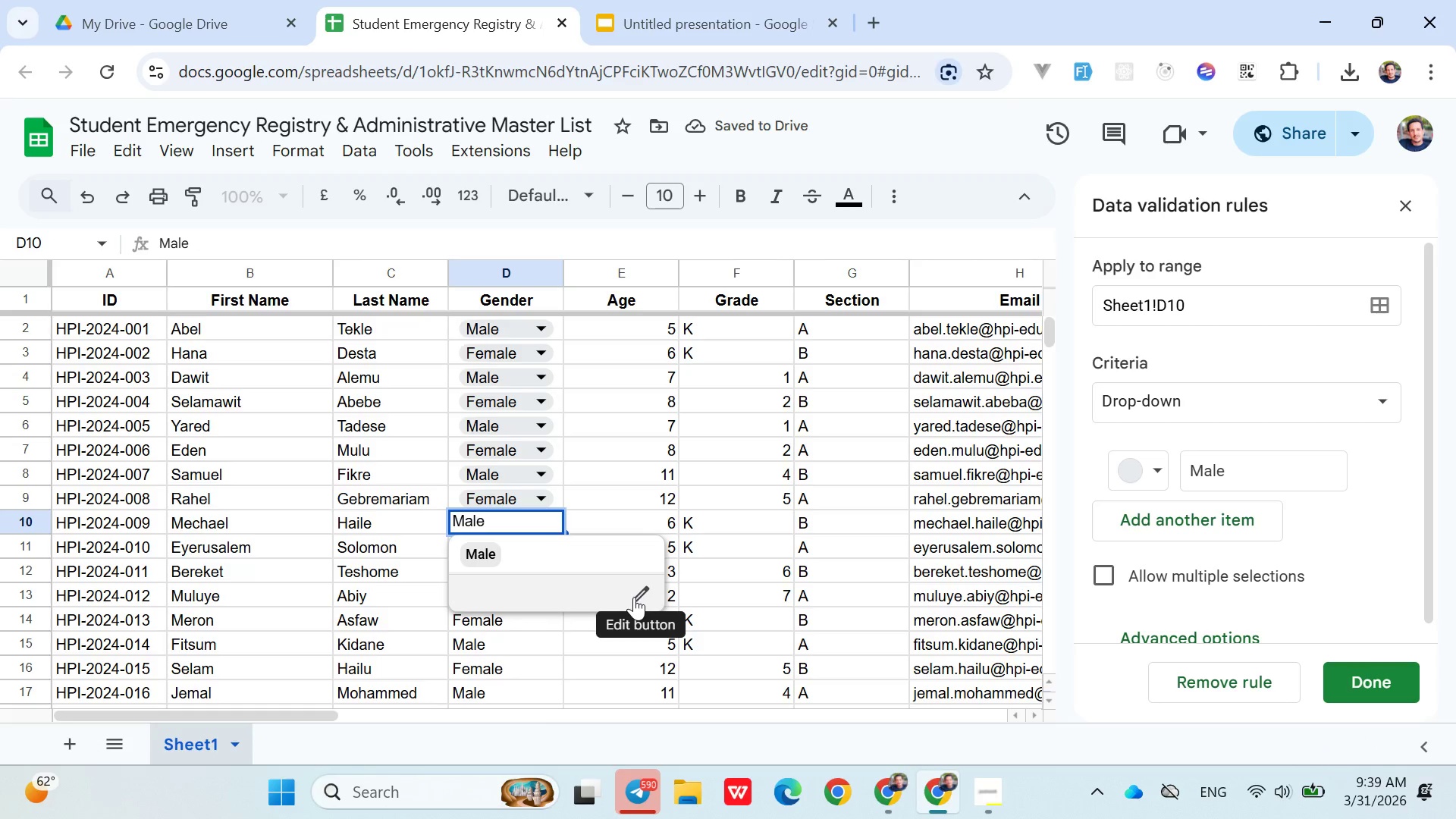 
left_click([634, 597])
 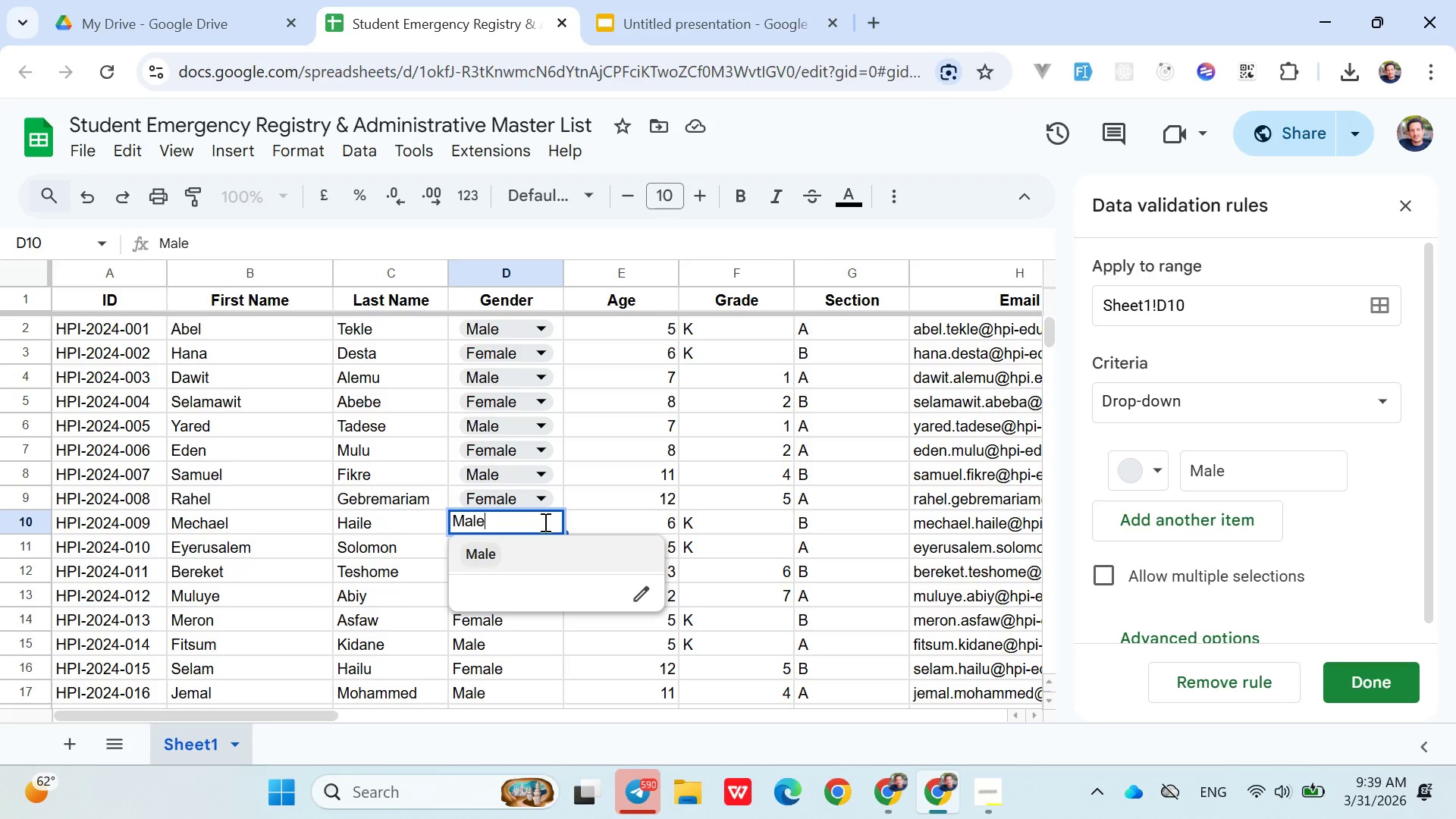 
double_click([544, 522])
 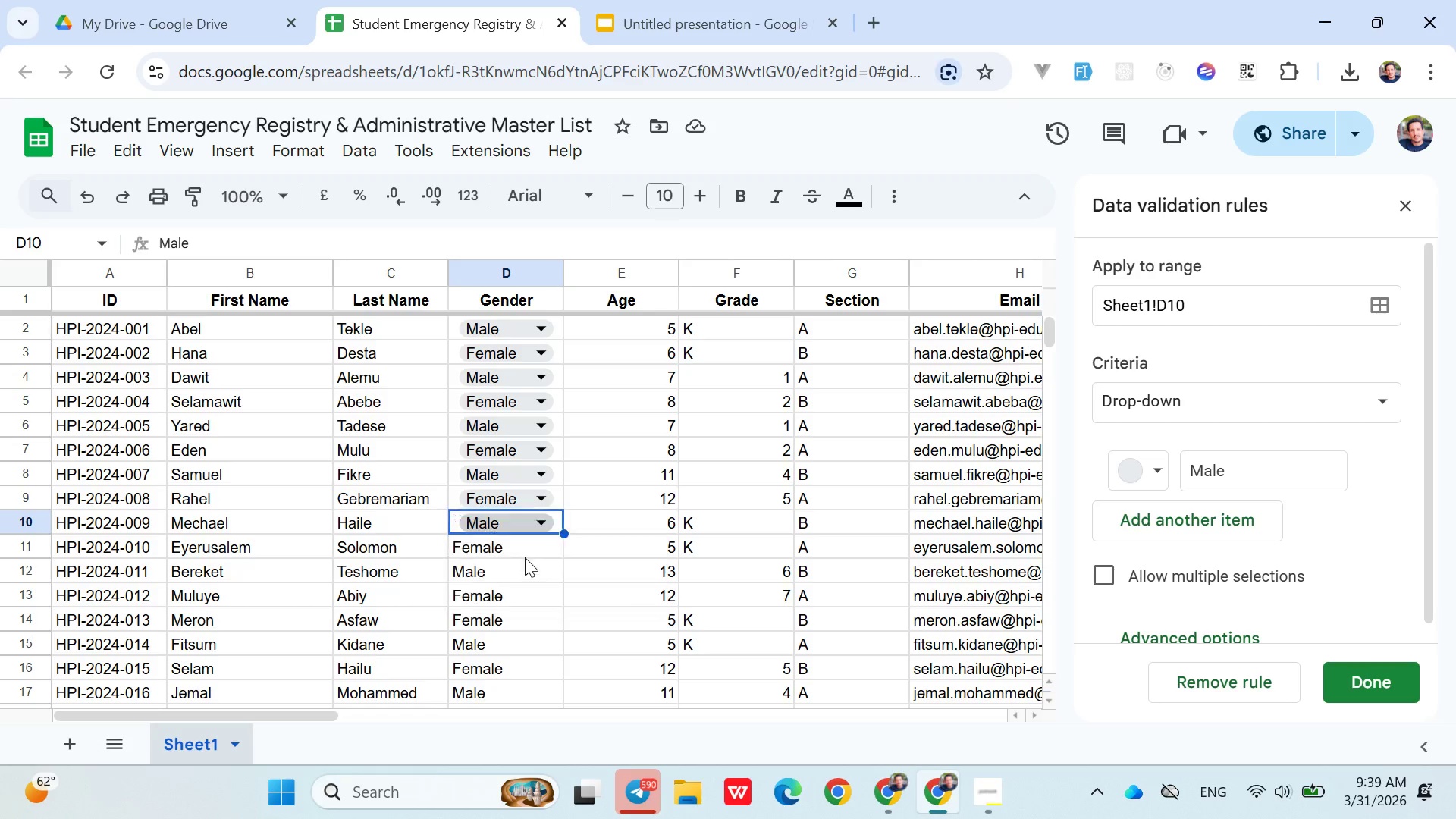 
double_click([525, 557])
 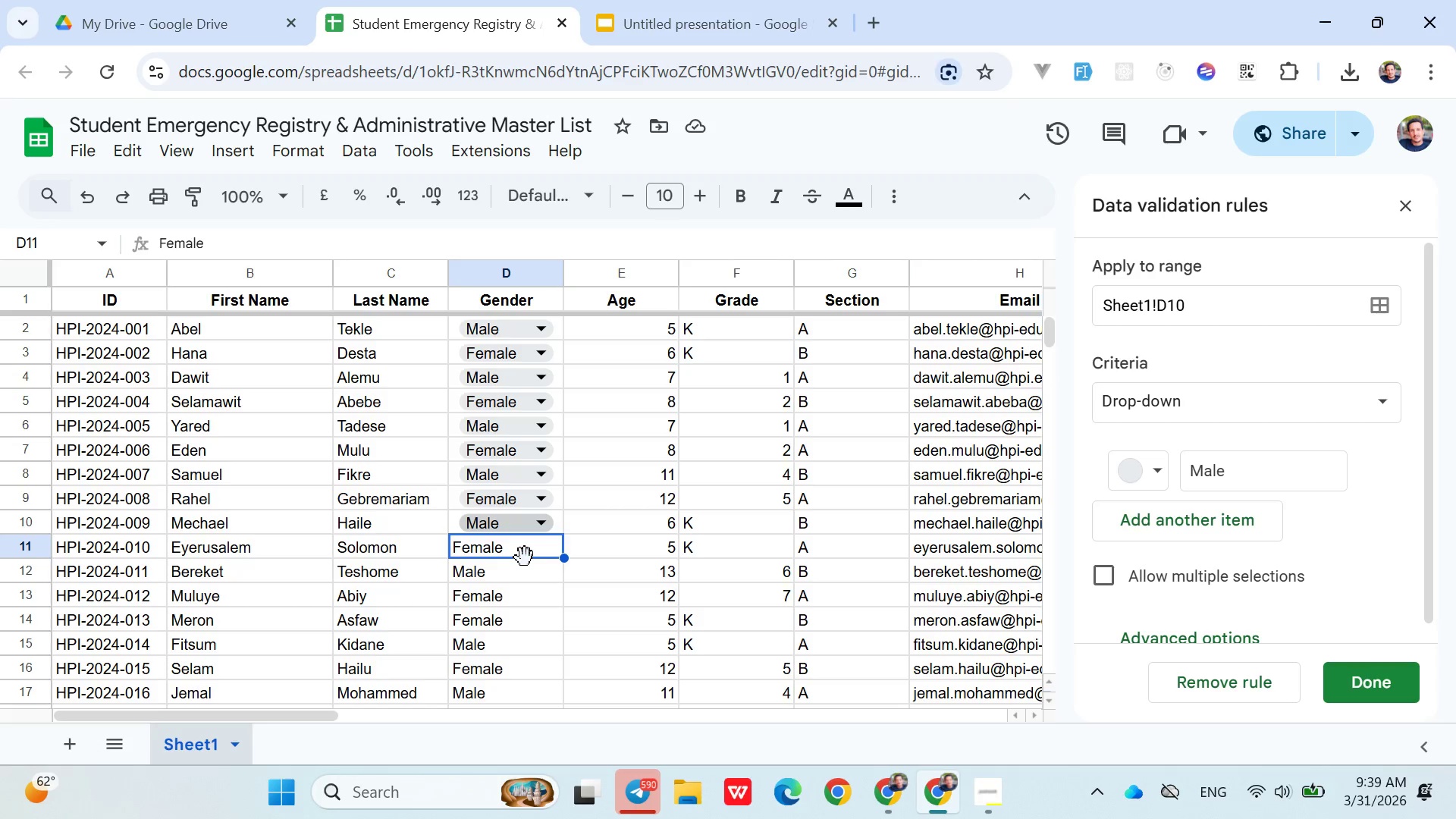 
double_click([525, 557])
 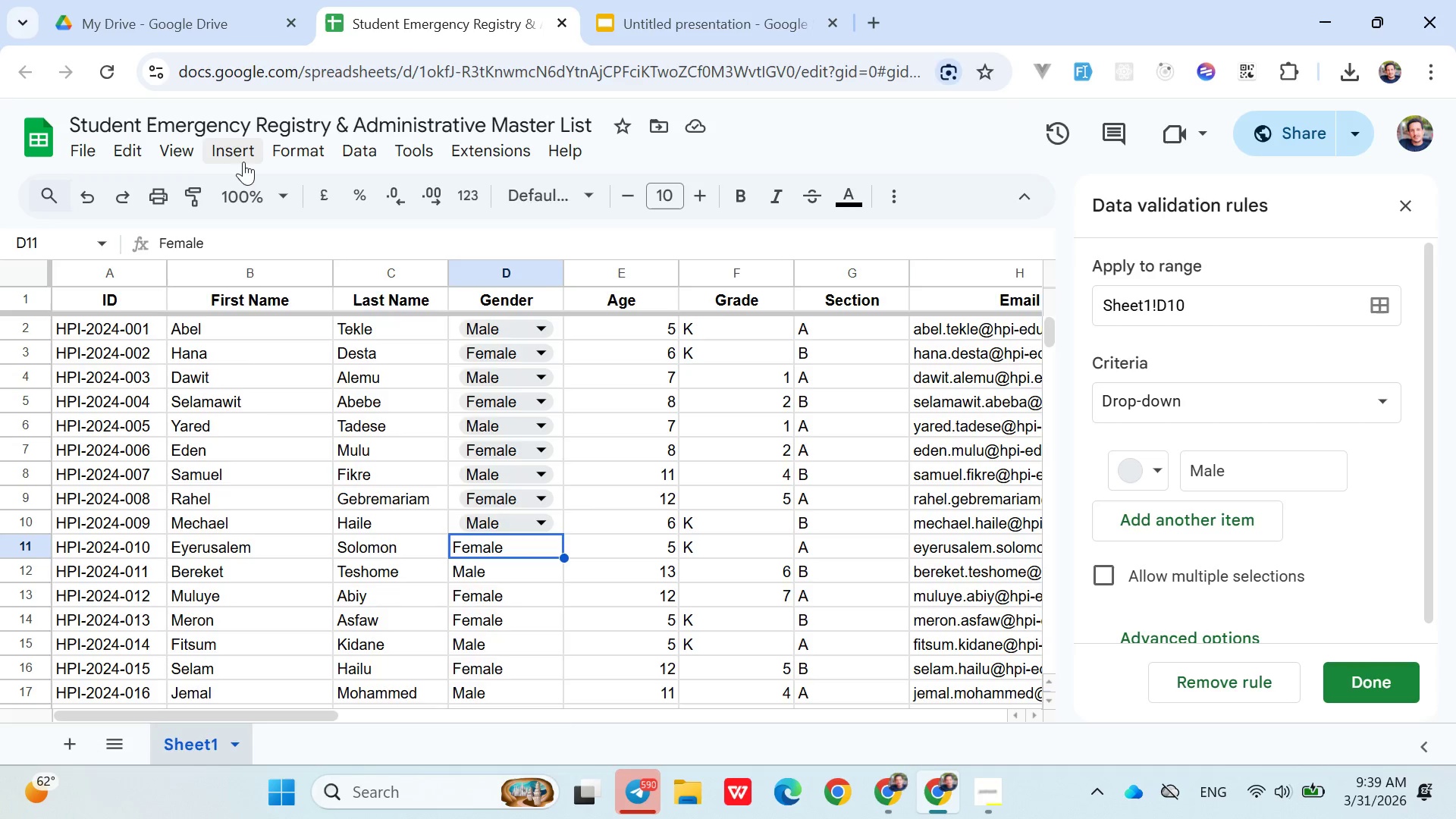 
left_click([237, 153])
 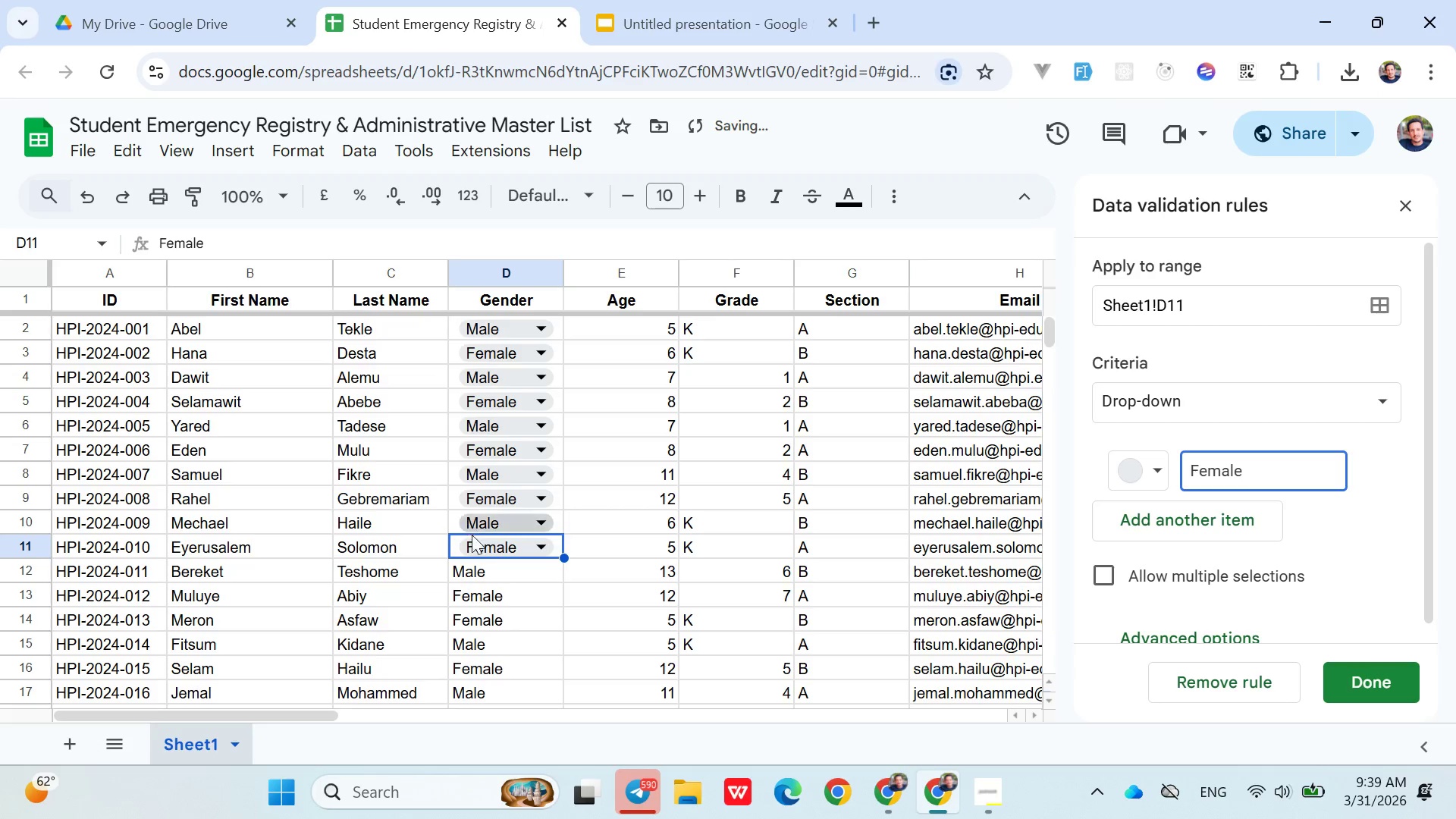 
left_click([485, 569])
 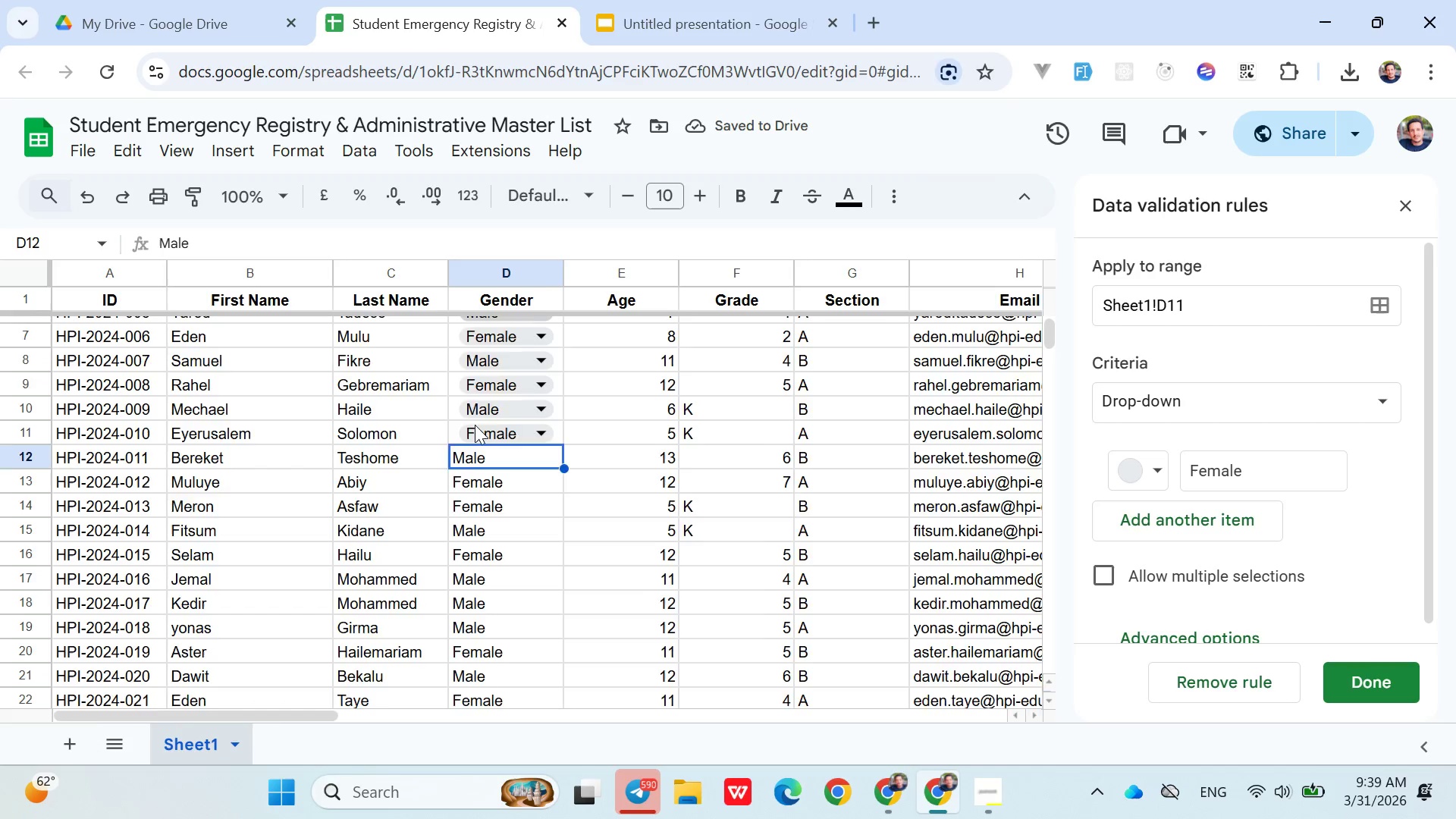 
scroll: coordinate [475, 425], scroll_direction: down, amount: 1.0
 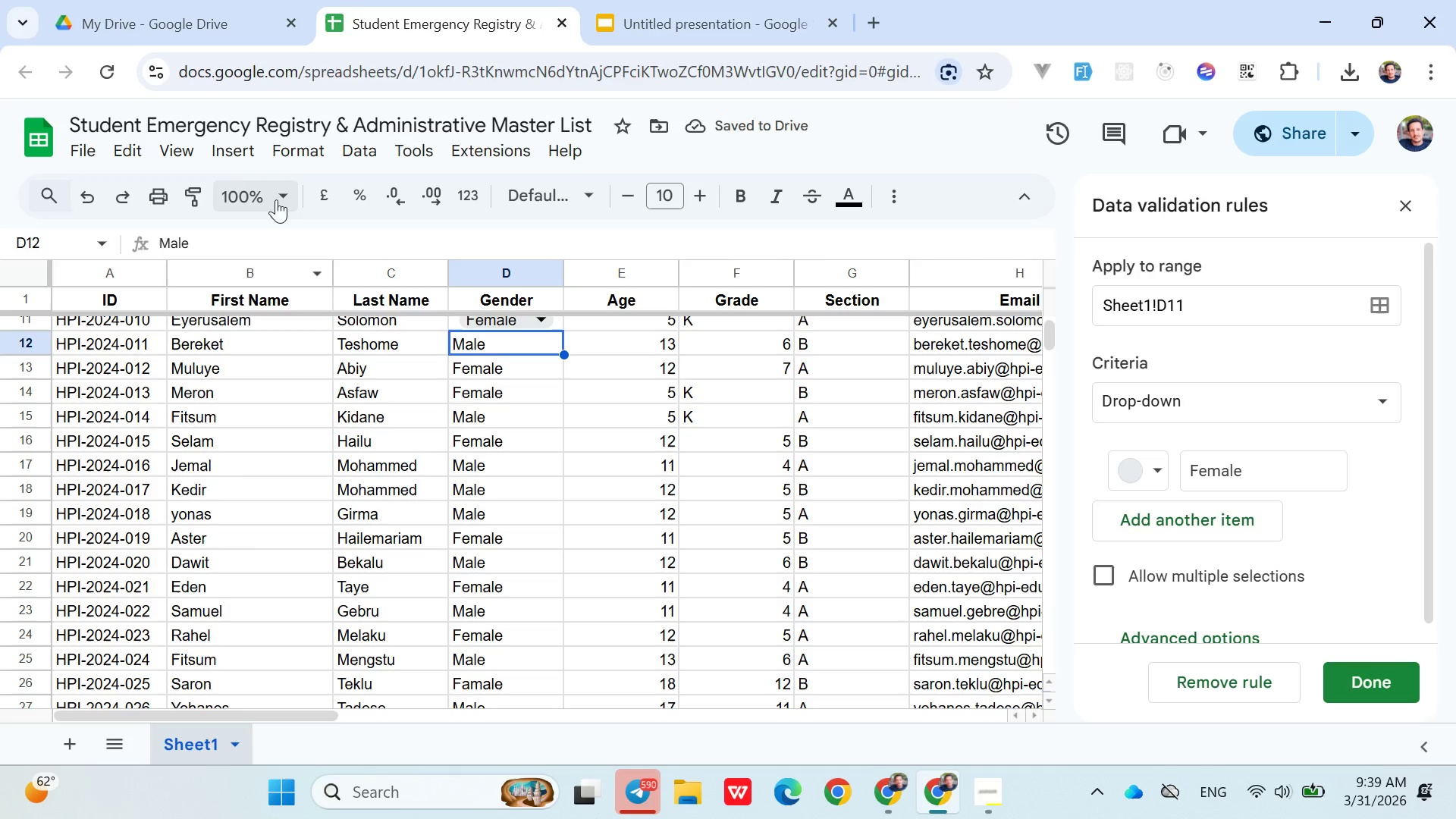 
left_click([244, 154])
 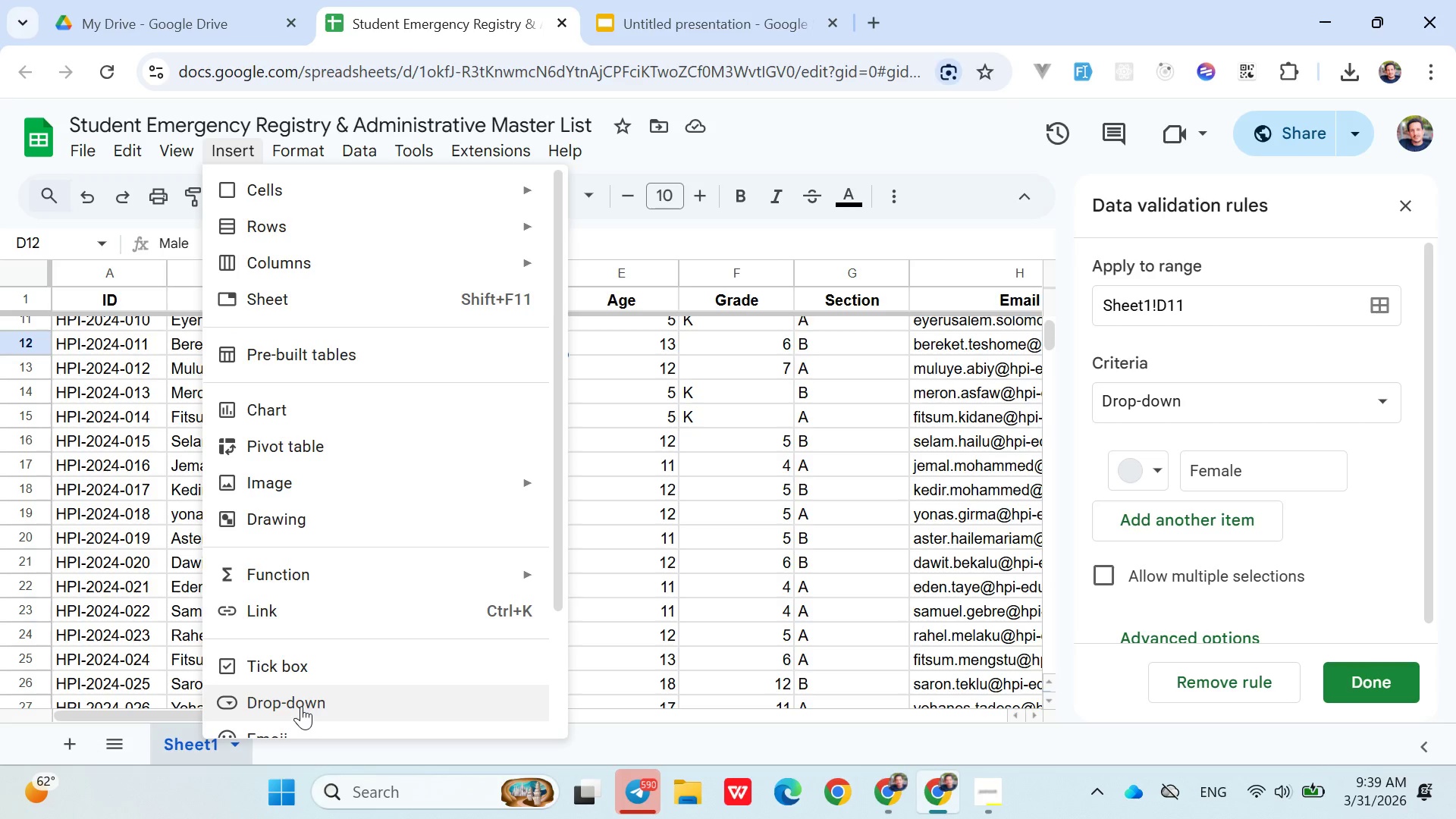 
left_click([301, 704])
 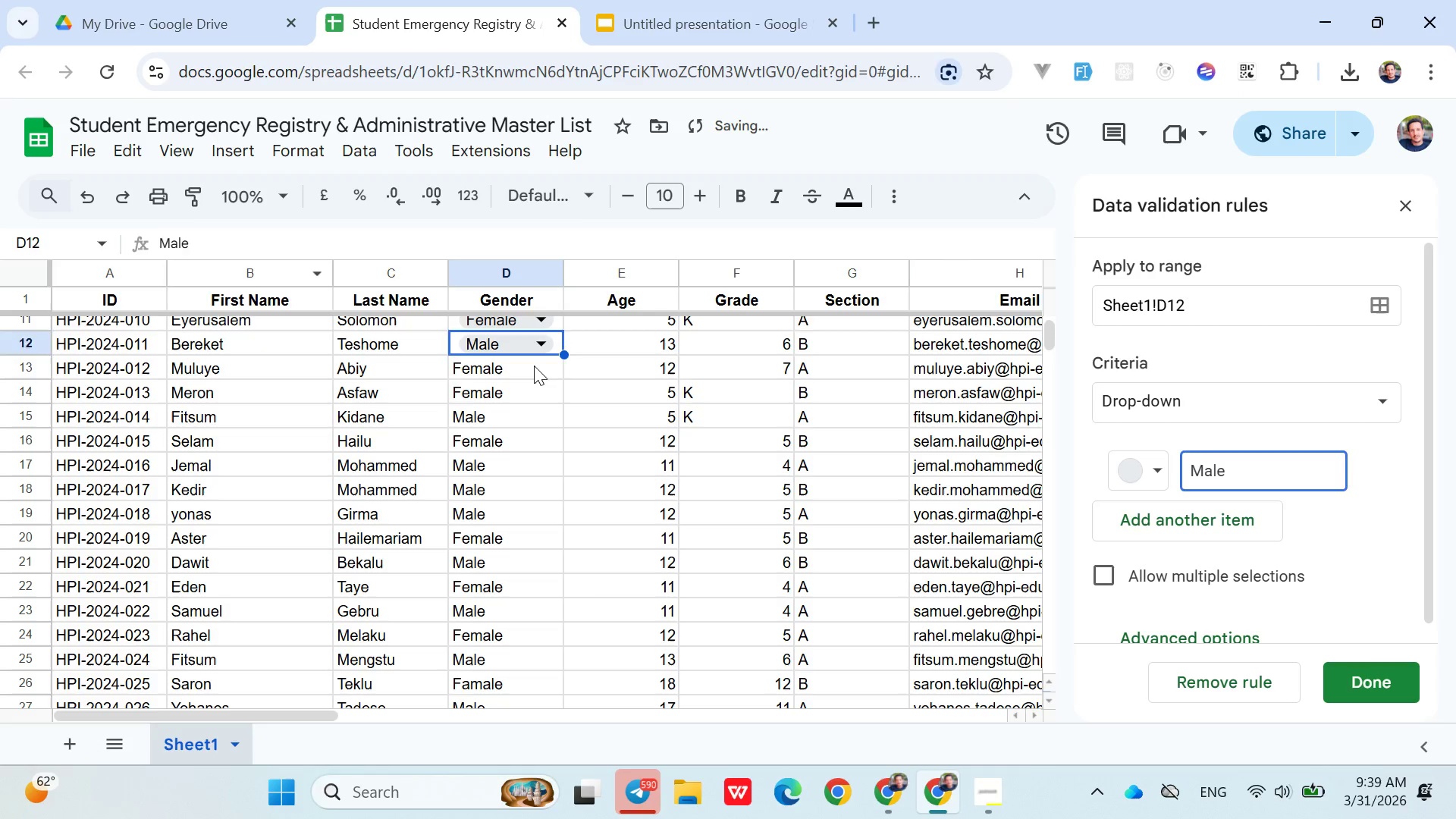 
left_click([534, 366])
 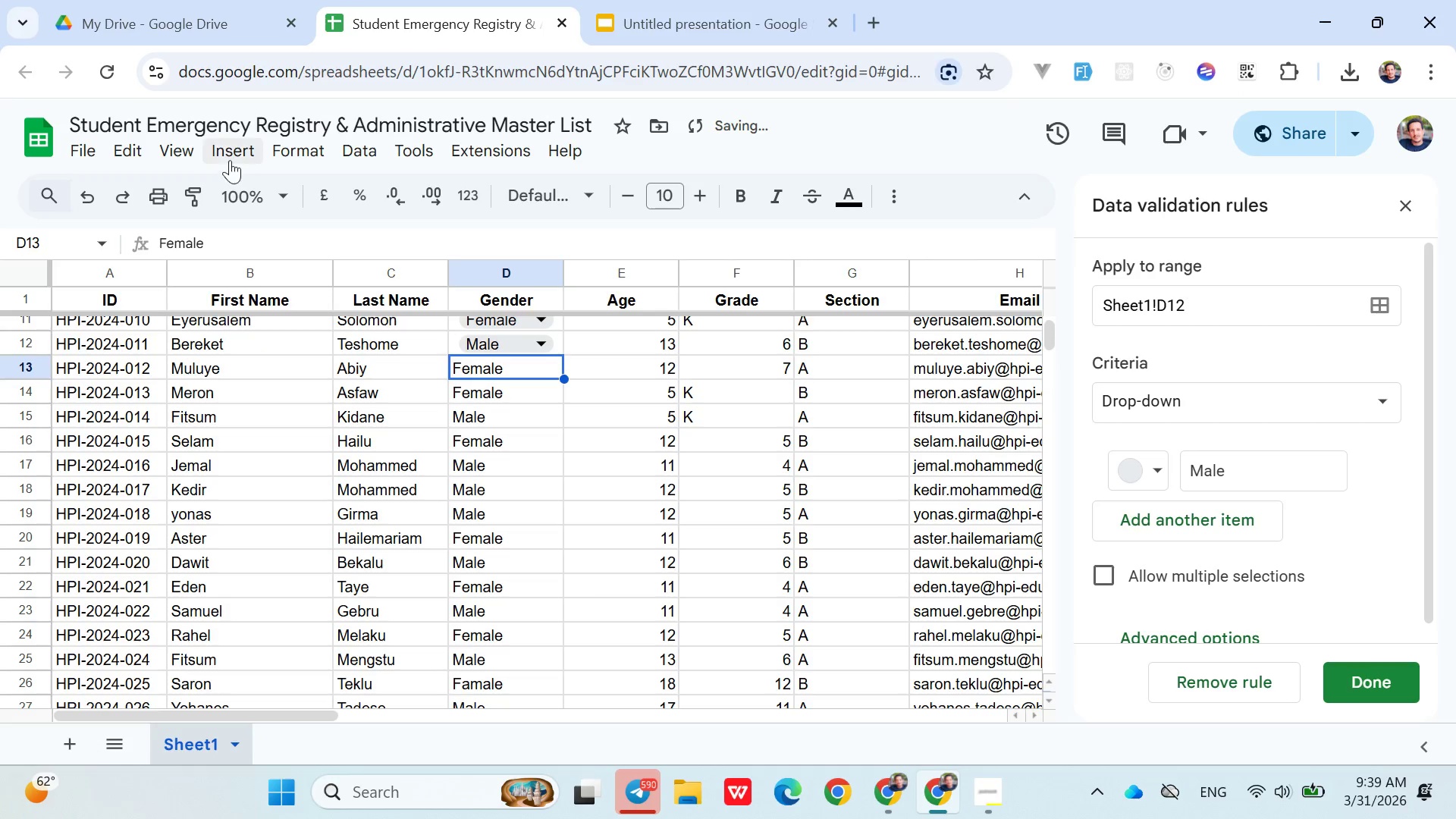 
left_click([230, 160])
 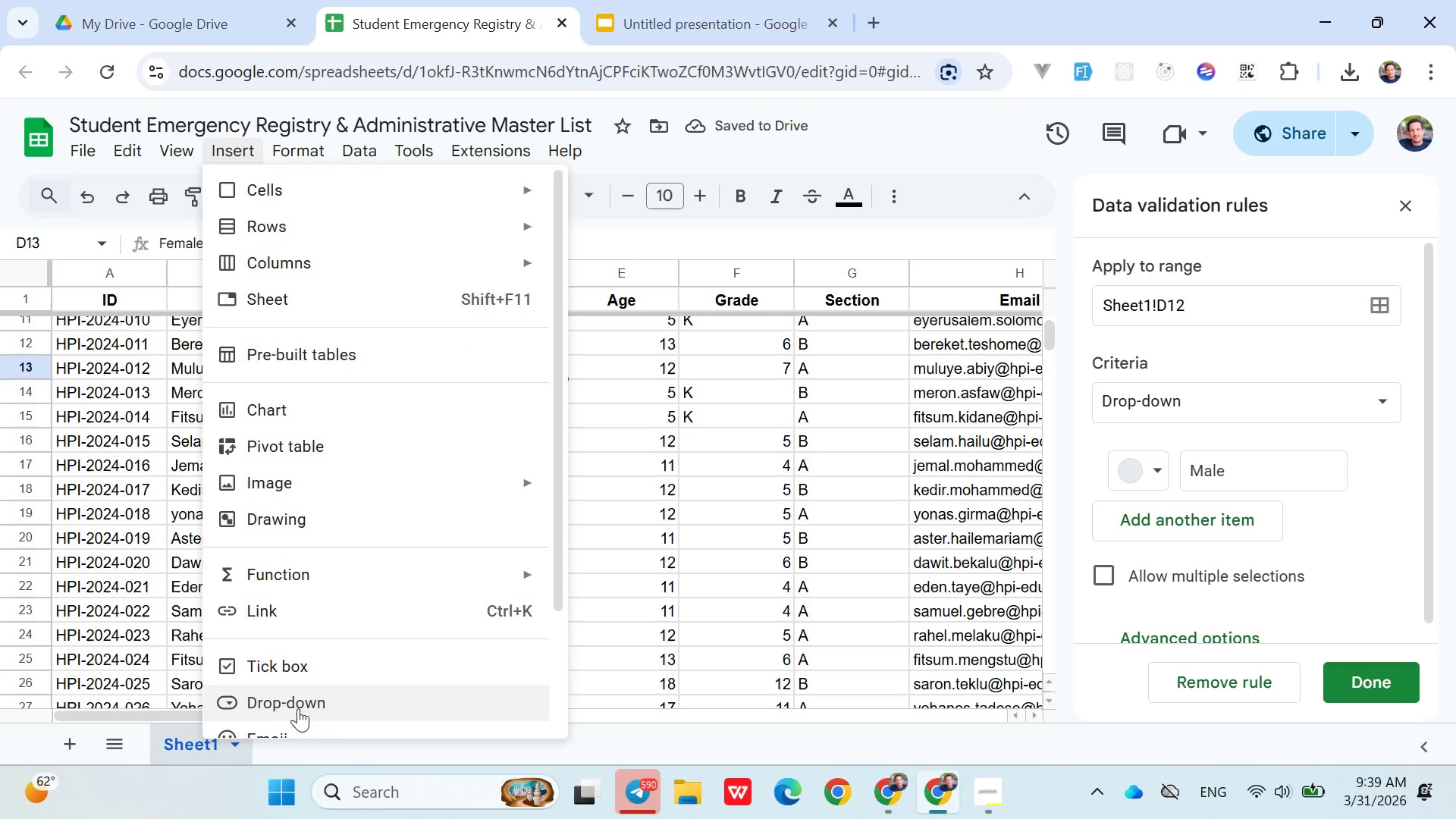 
left_click([298, 708])
 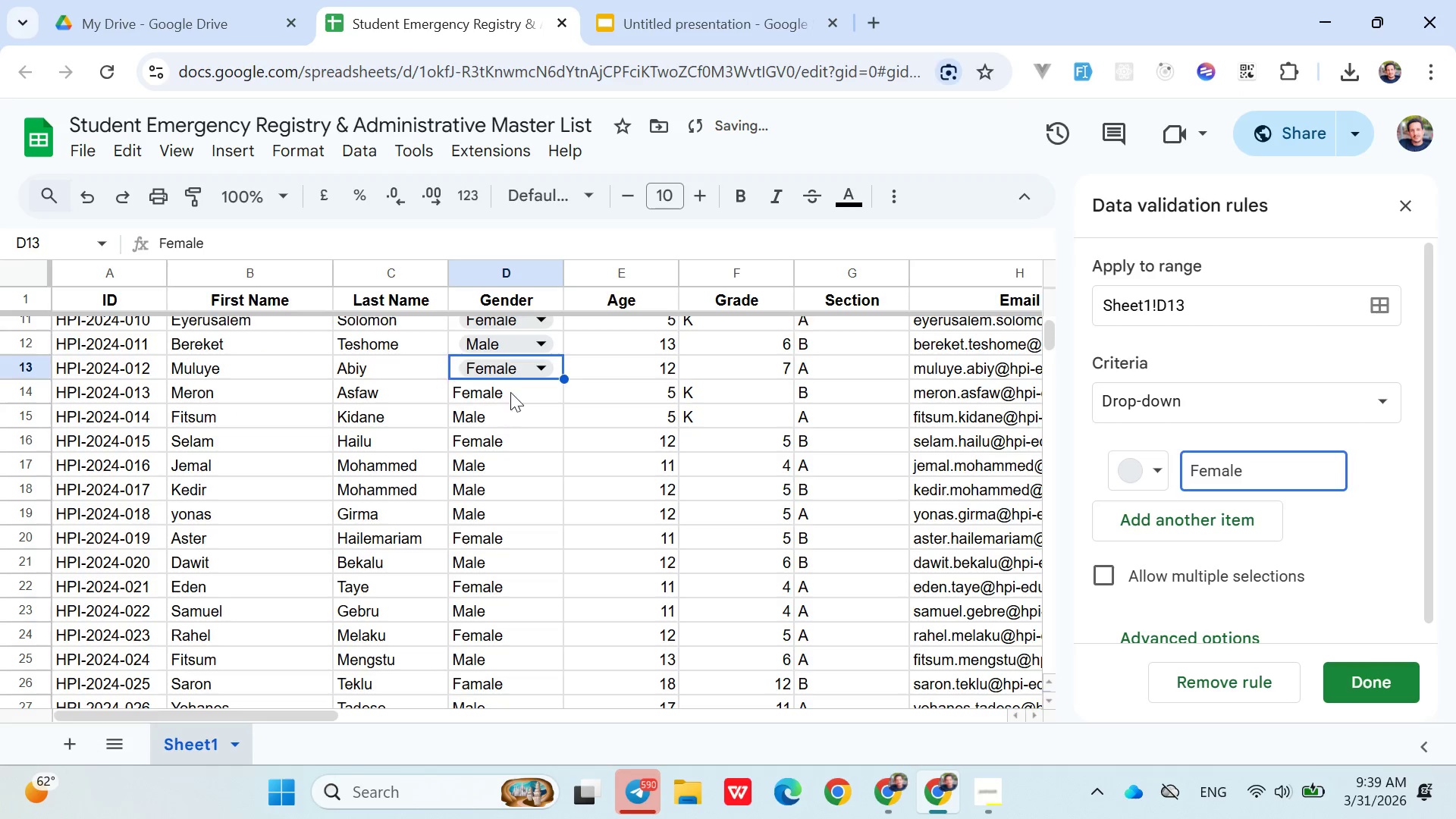 
left_click([510, 392])
 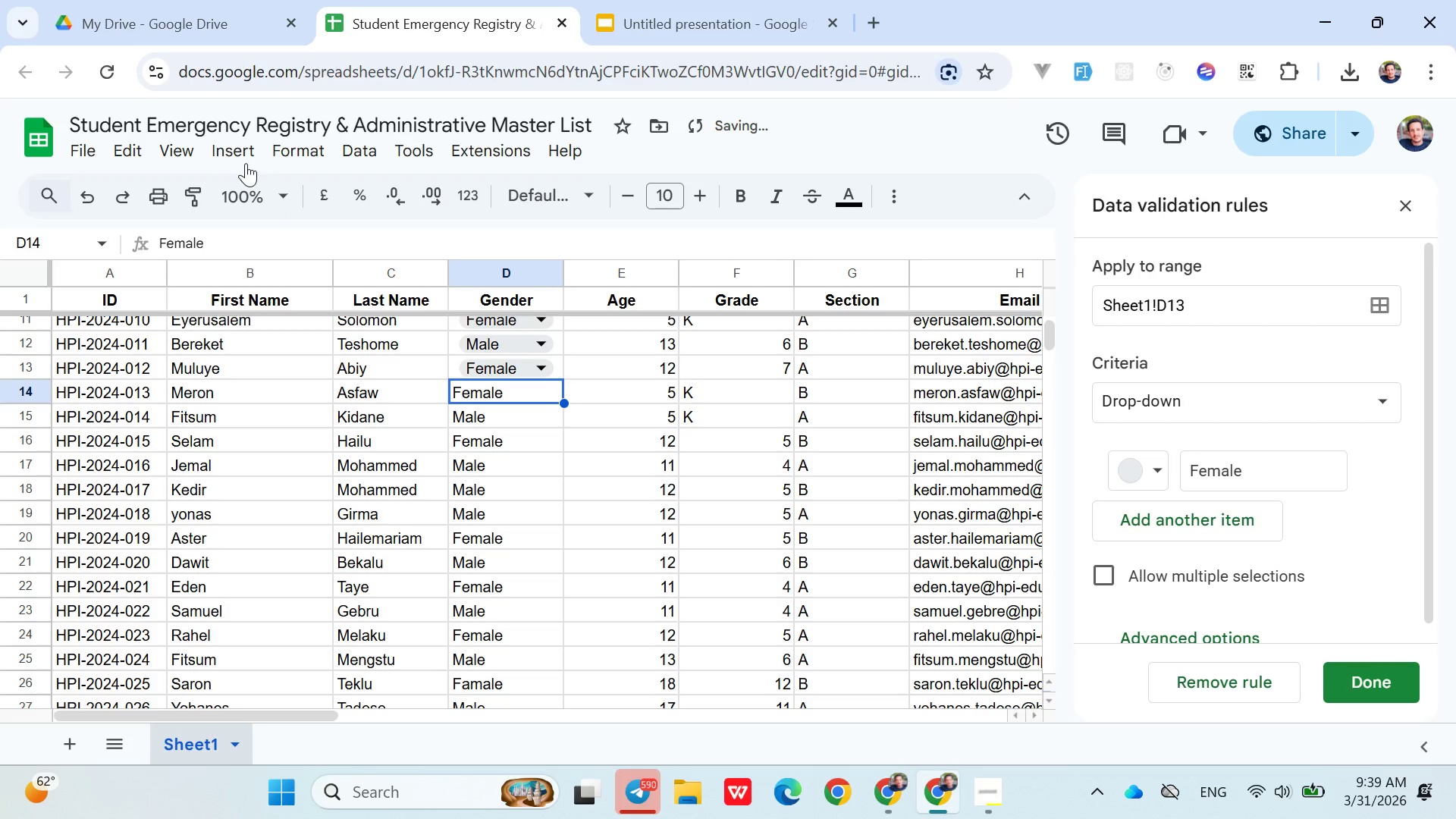 
left_click([246, 163])
 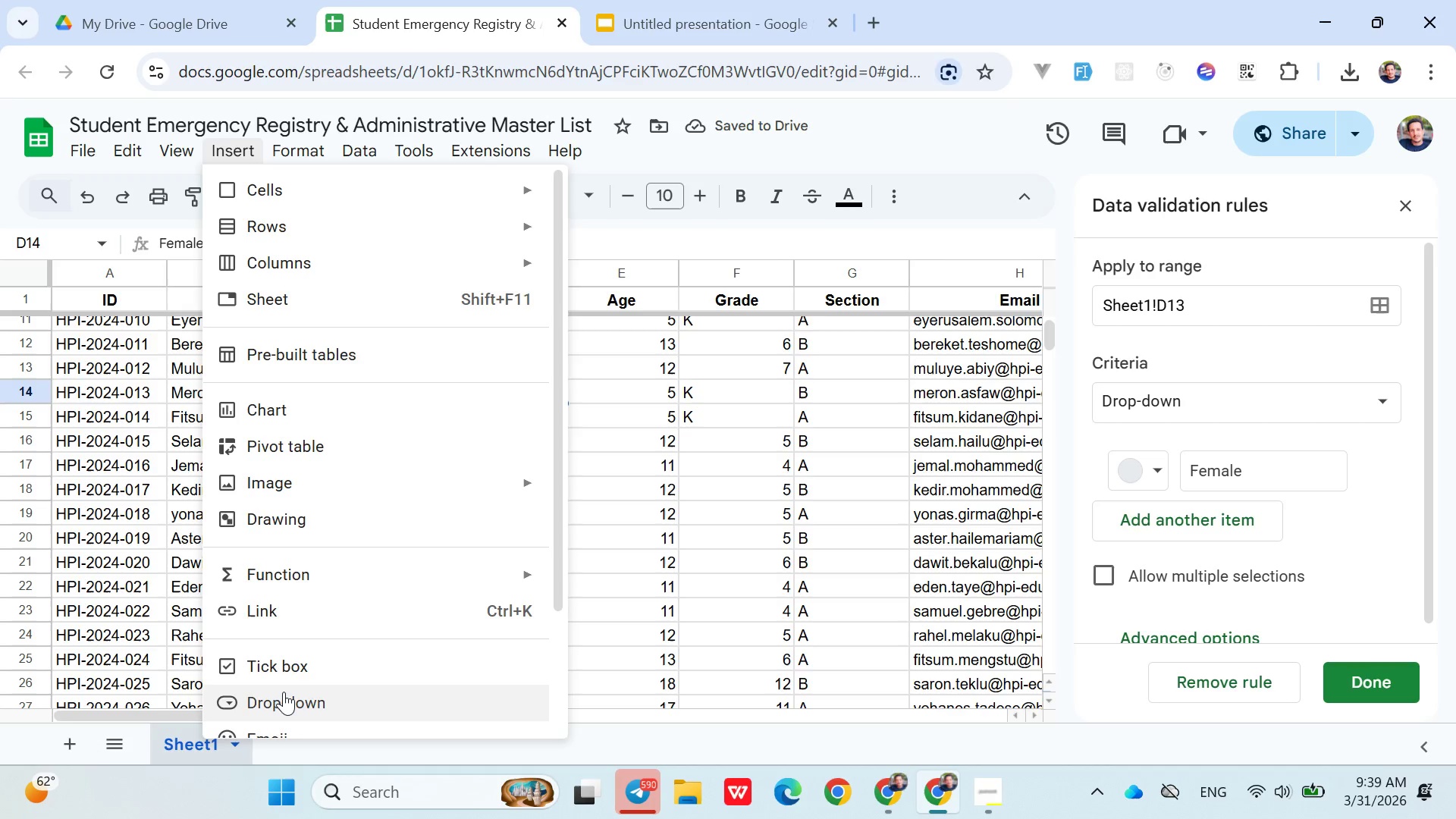 
left_click([284, 692])
 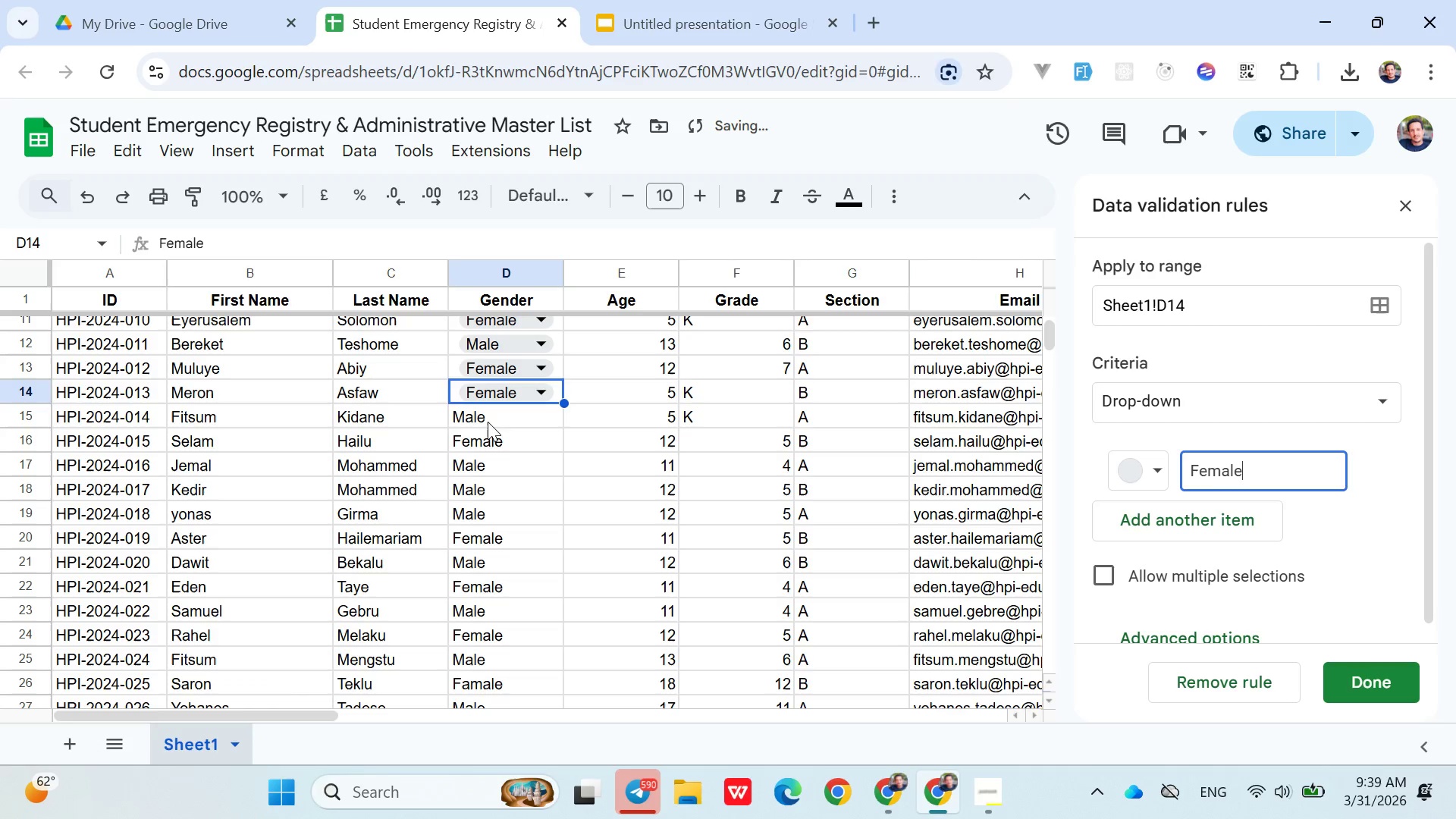 
left_click([495, 414])
 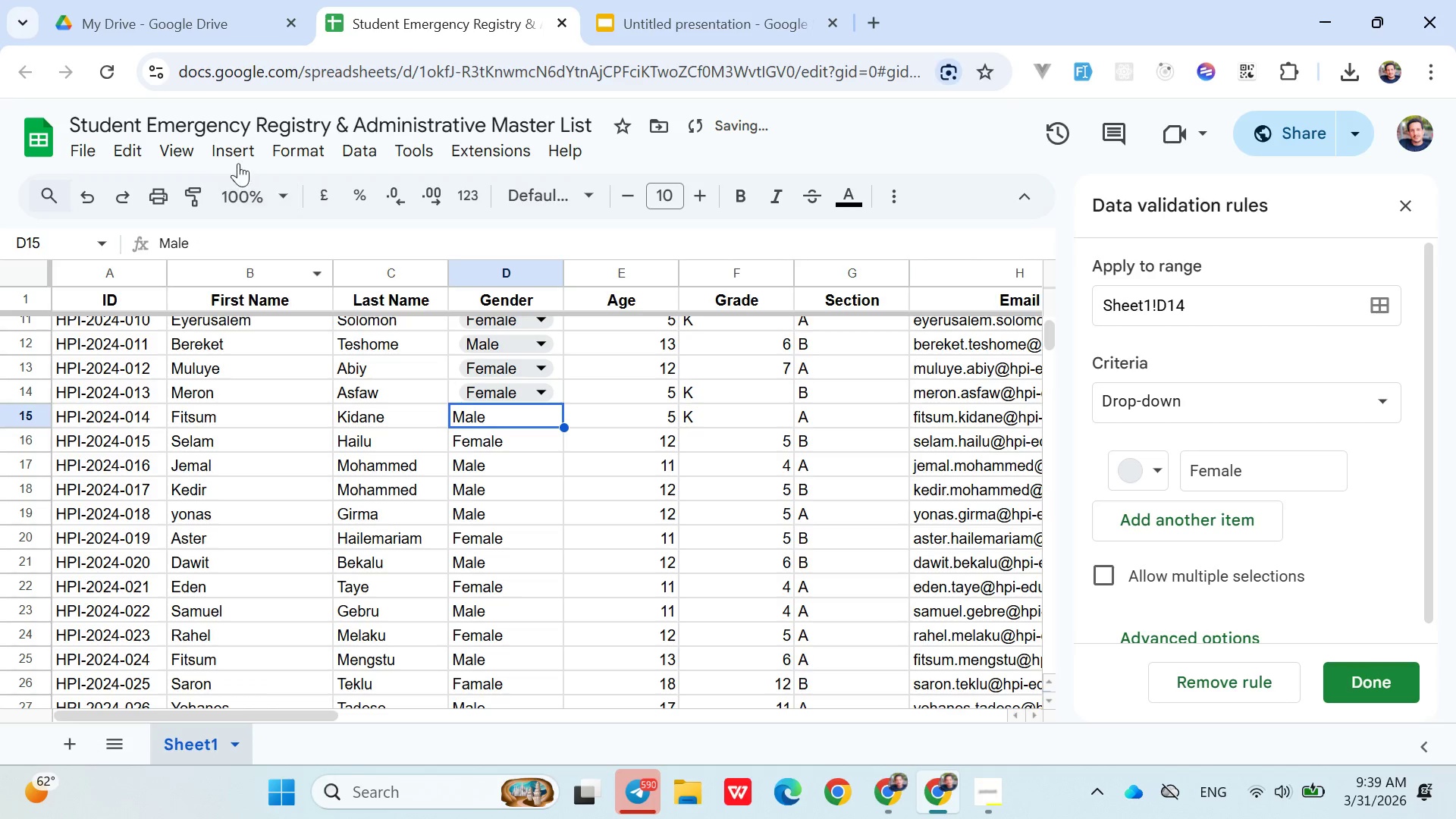 
left_click([238, 163])
 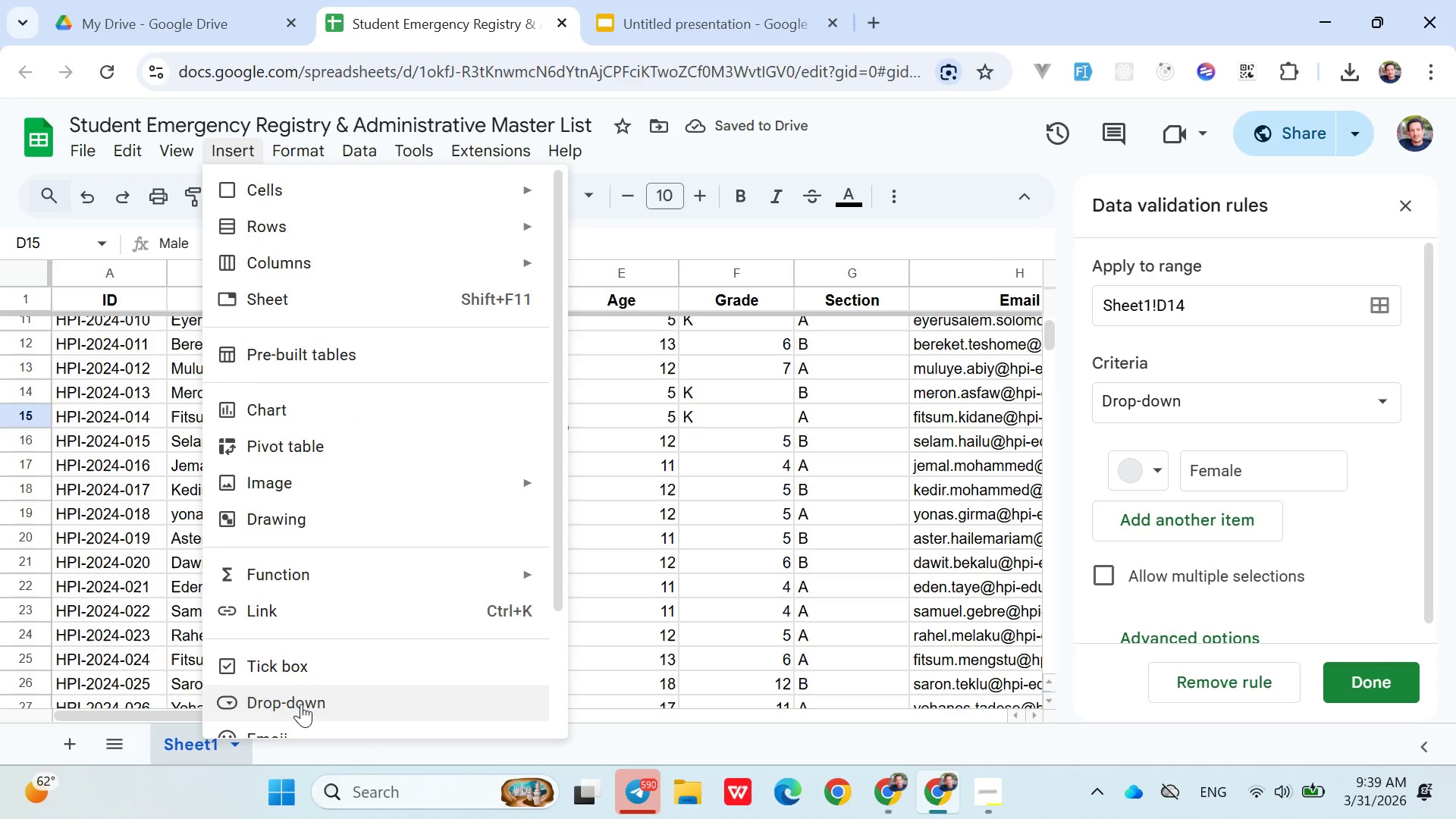 
left_click([301, 704])
 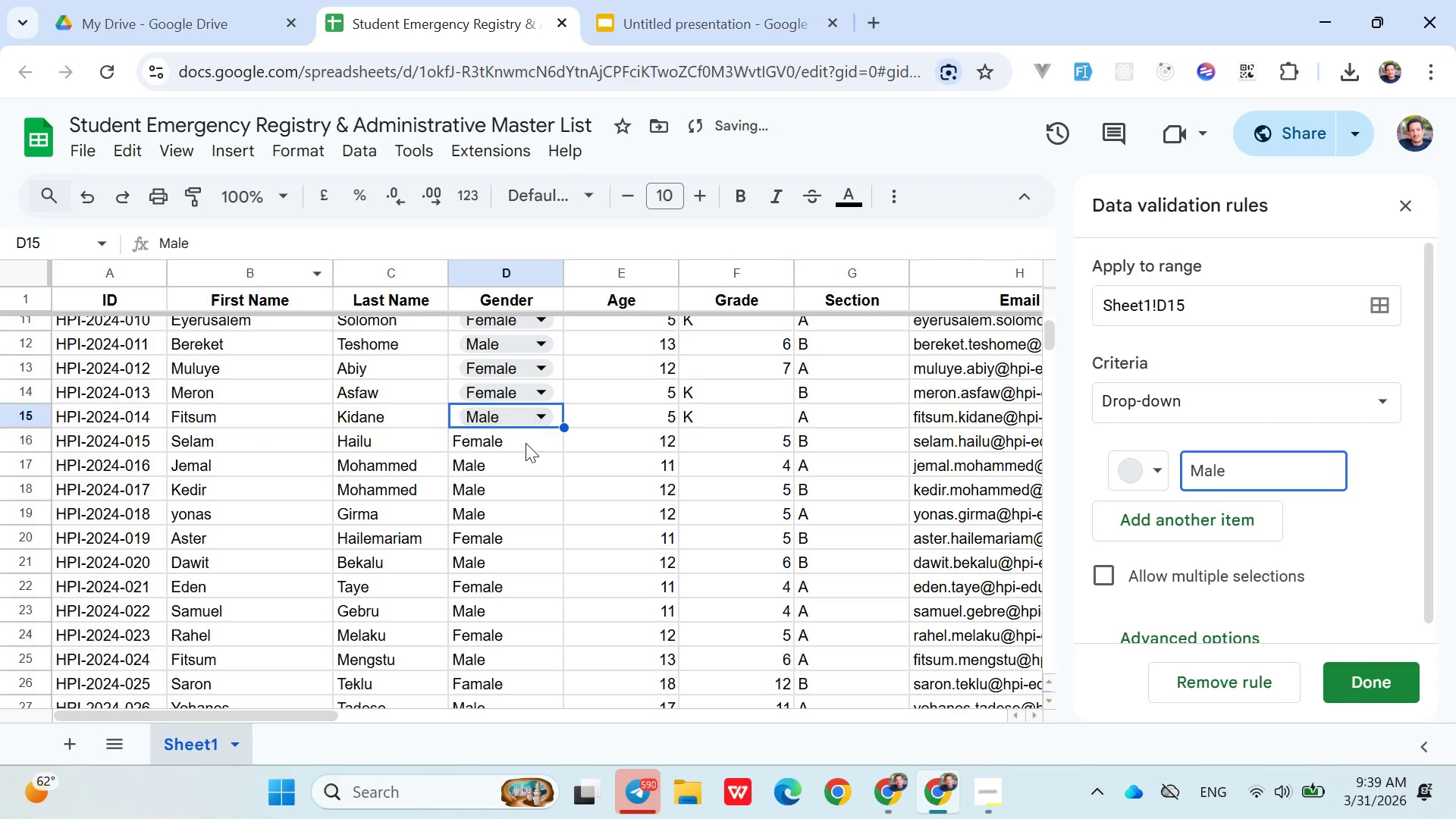 
left_click([526, 443])
 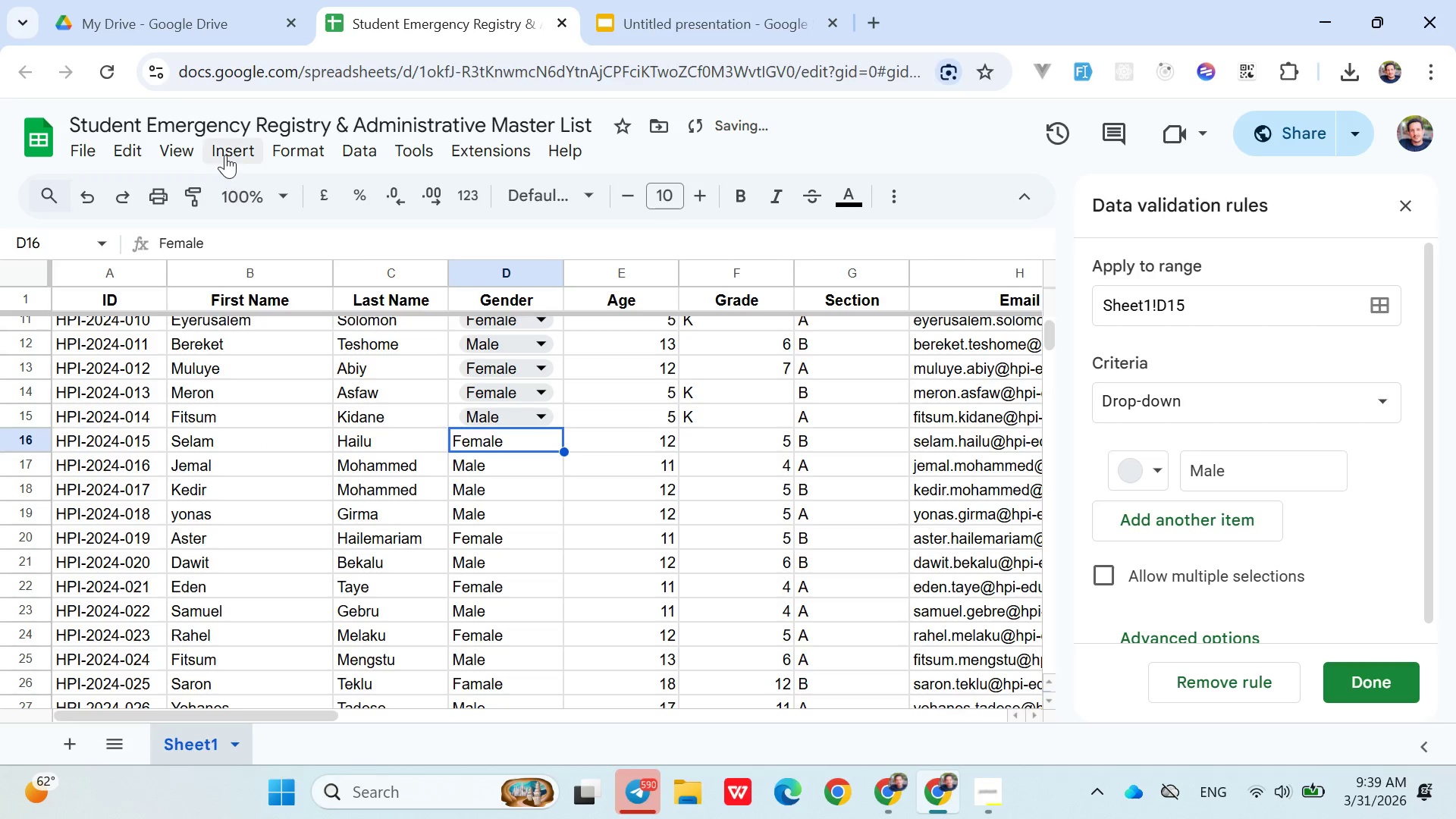 
left_click([225, 154])
 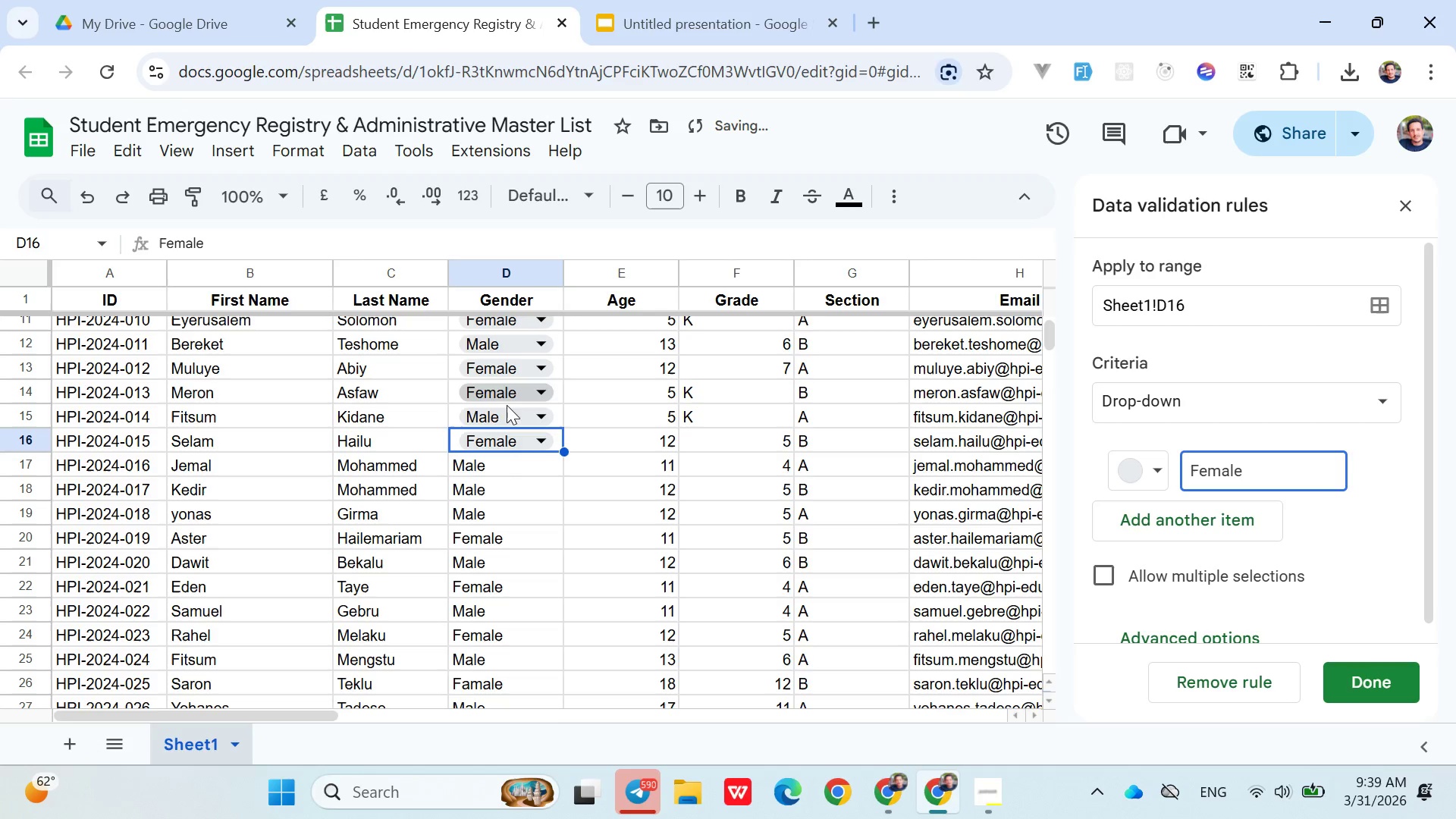 
left_click([505, 466])
 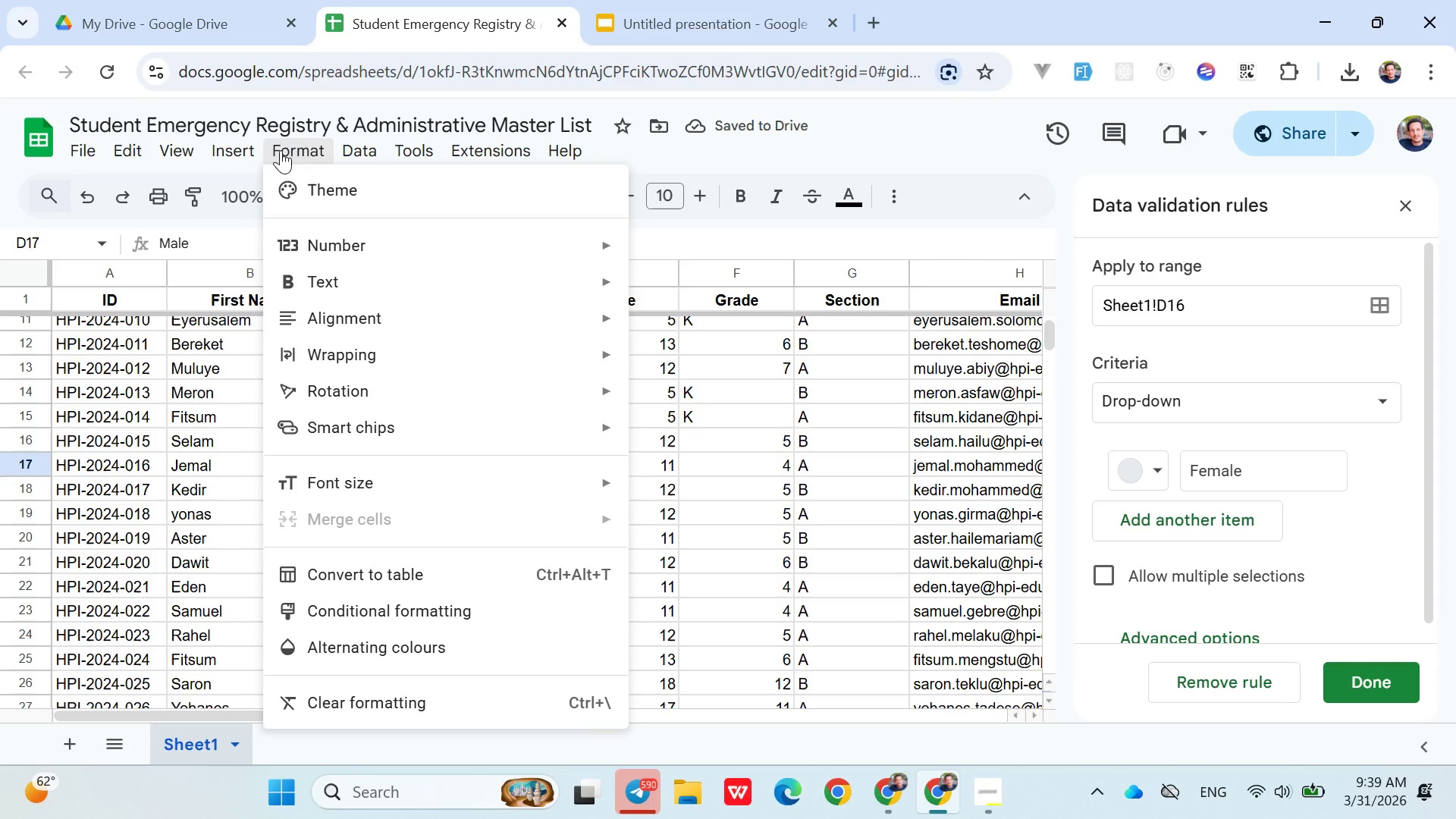 
double_click([224, 149])
 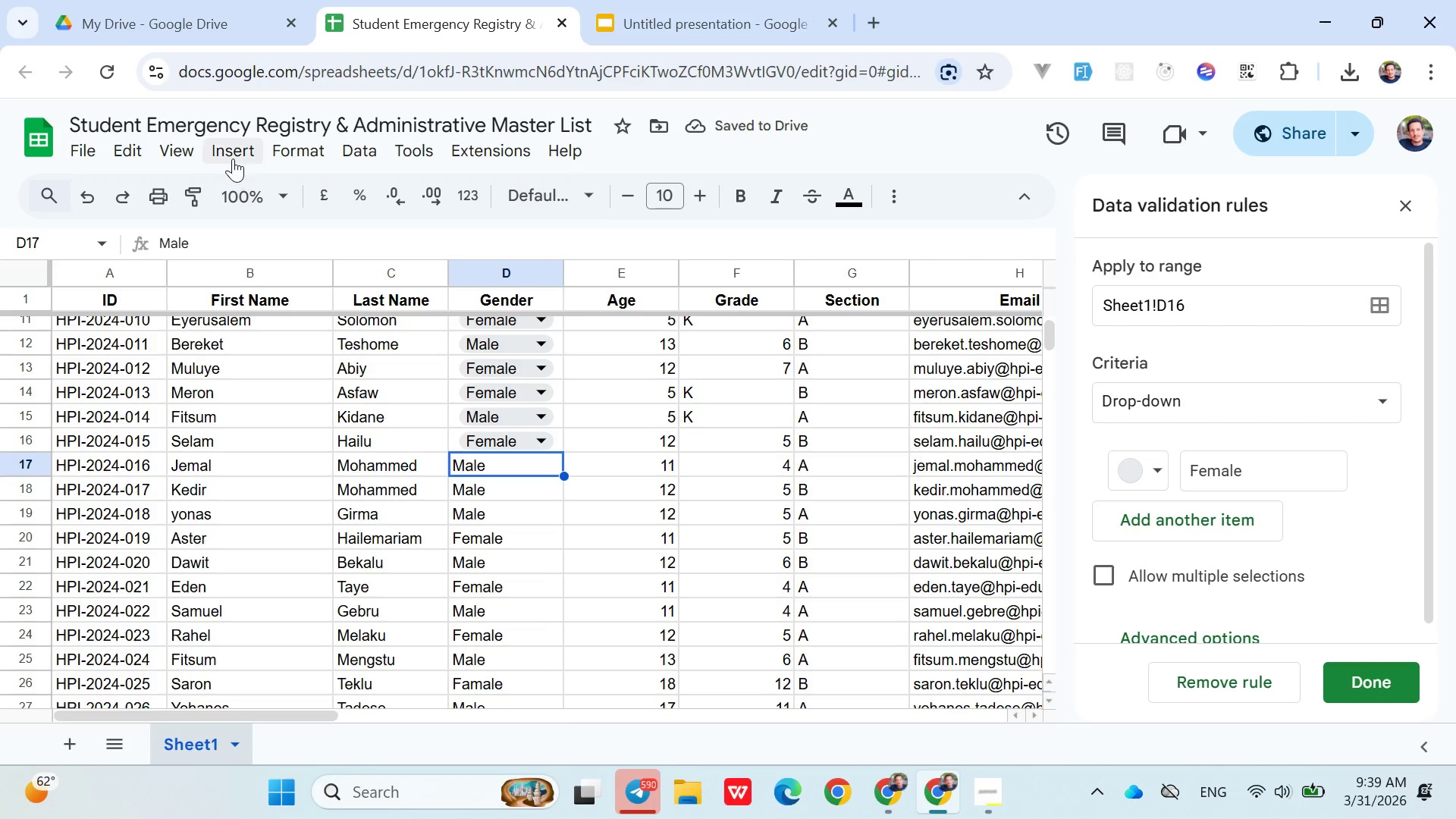 
left_click([233, 156])
 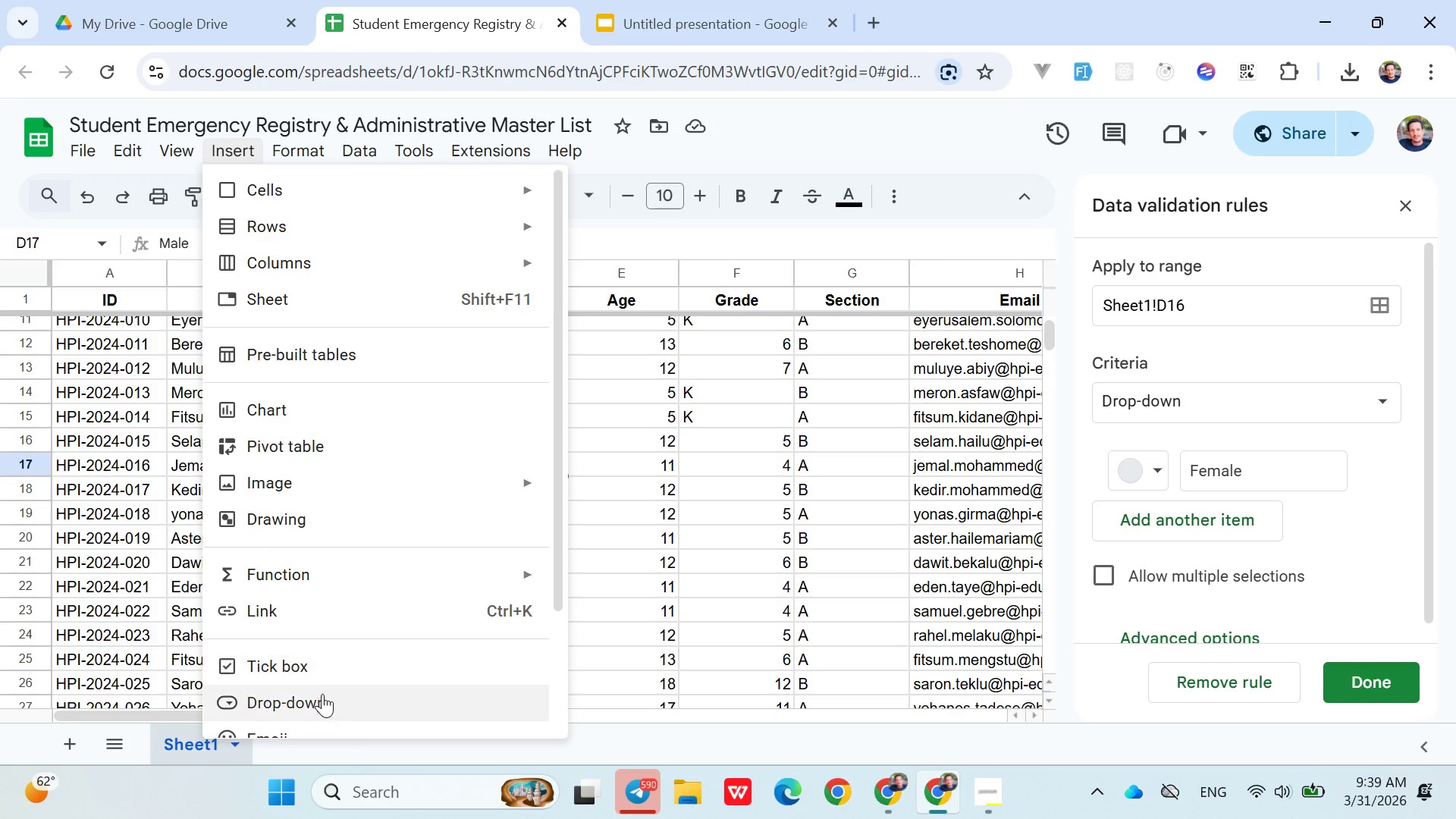 
left_click([322, 696])
 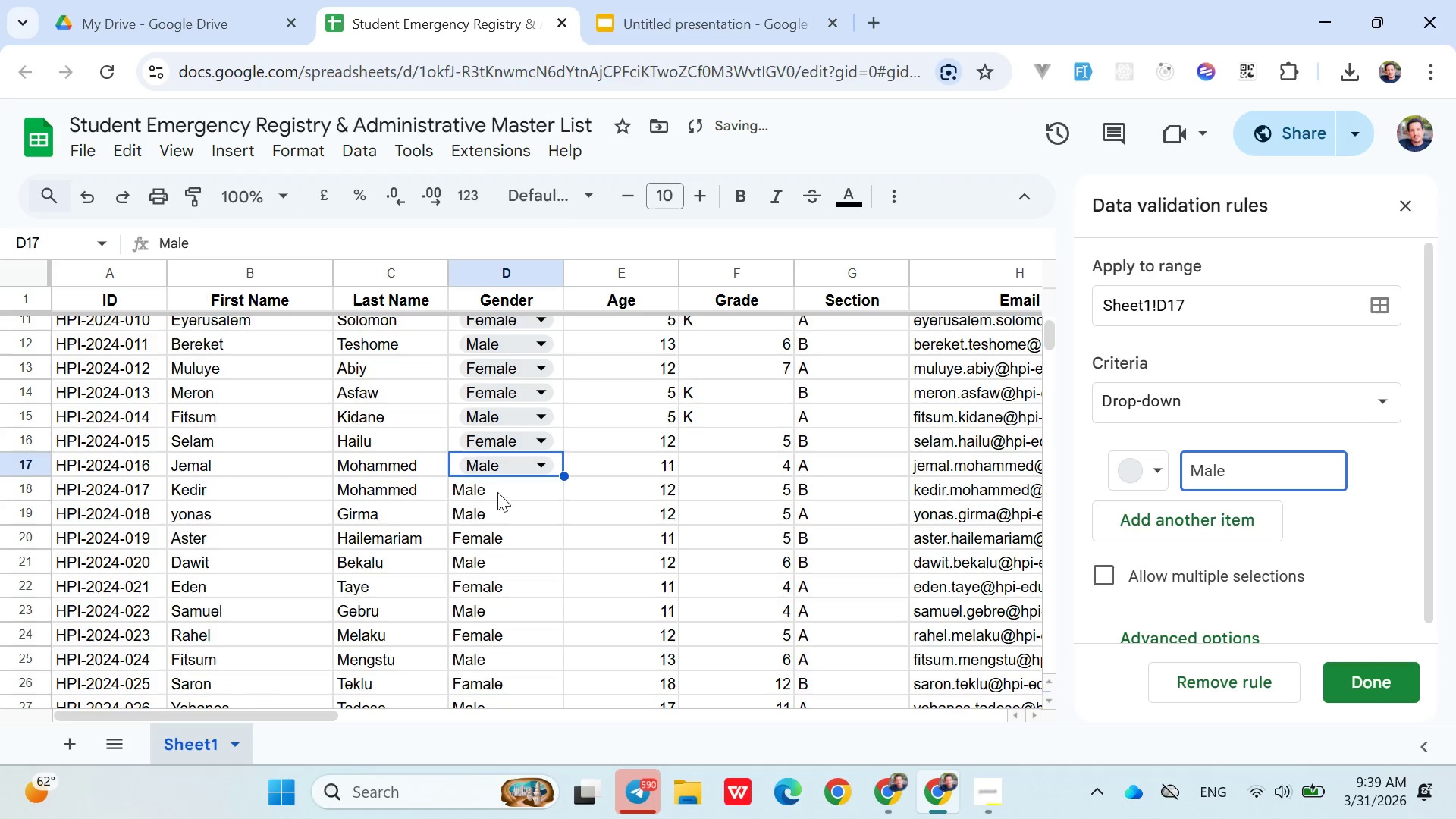 
left_click([499, 489])
 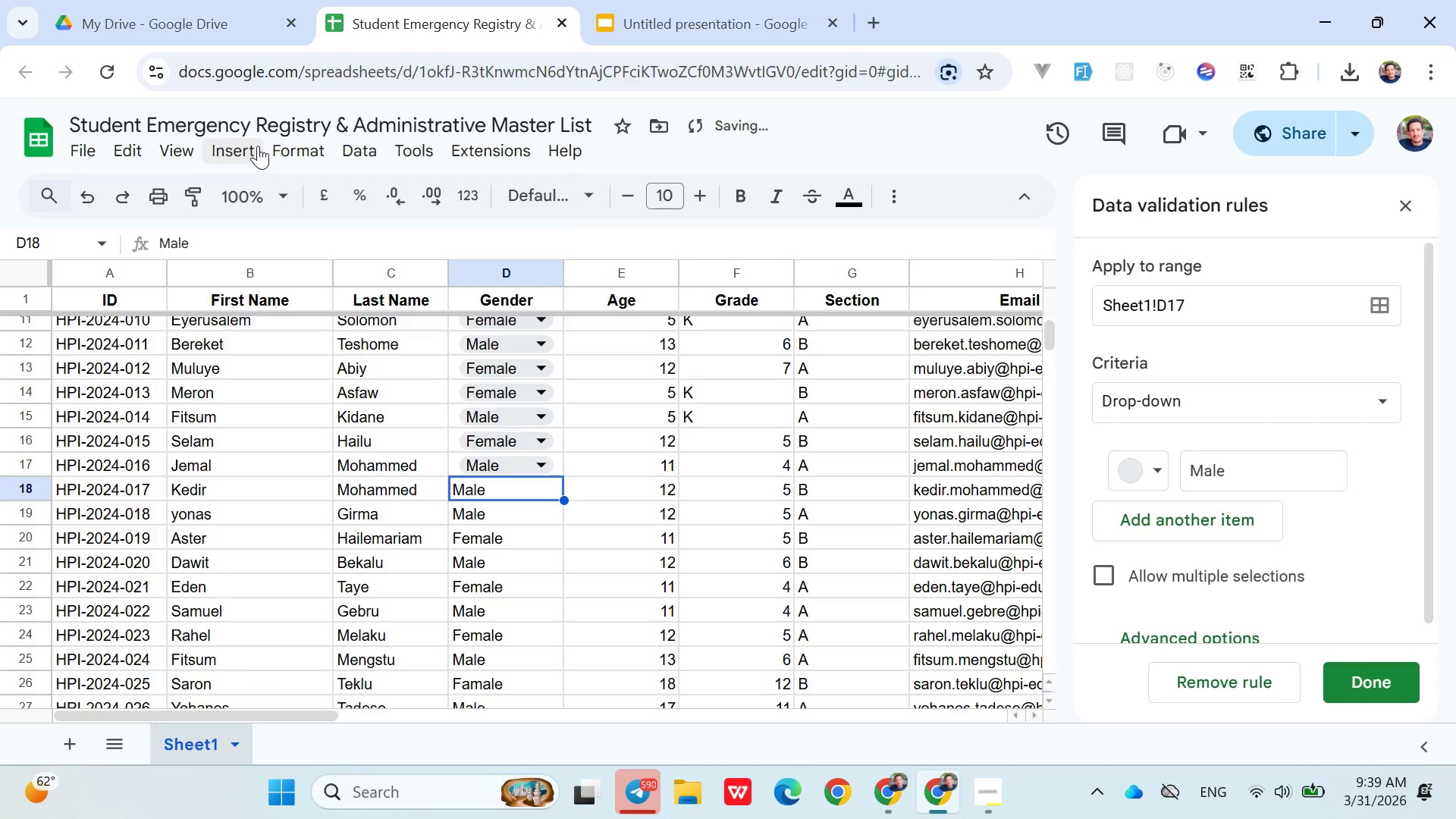 
left_click([258, 146])
 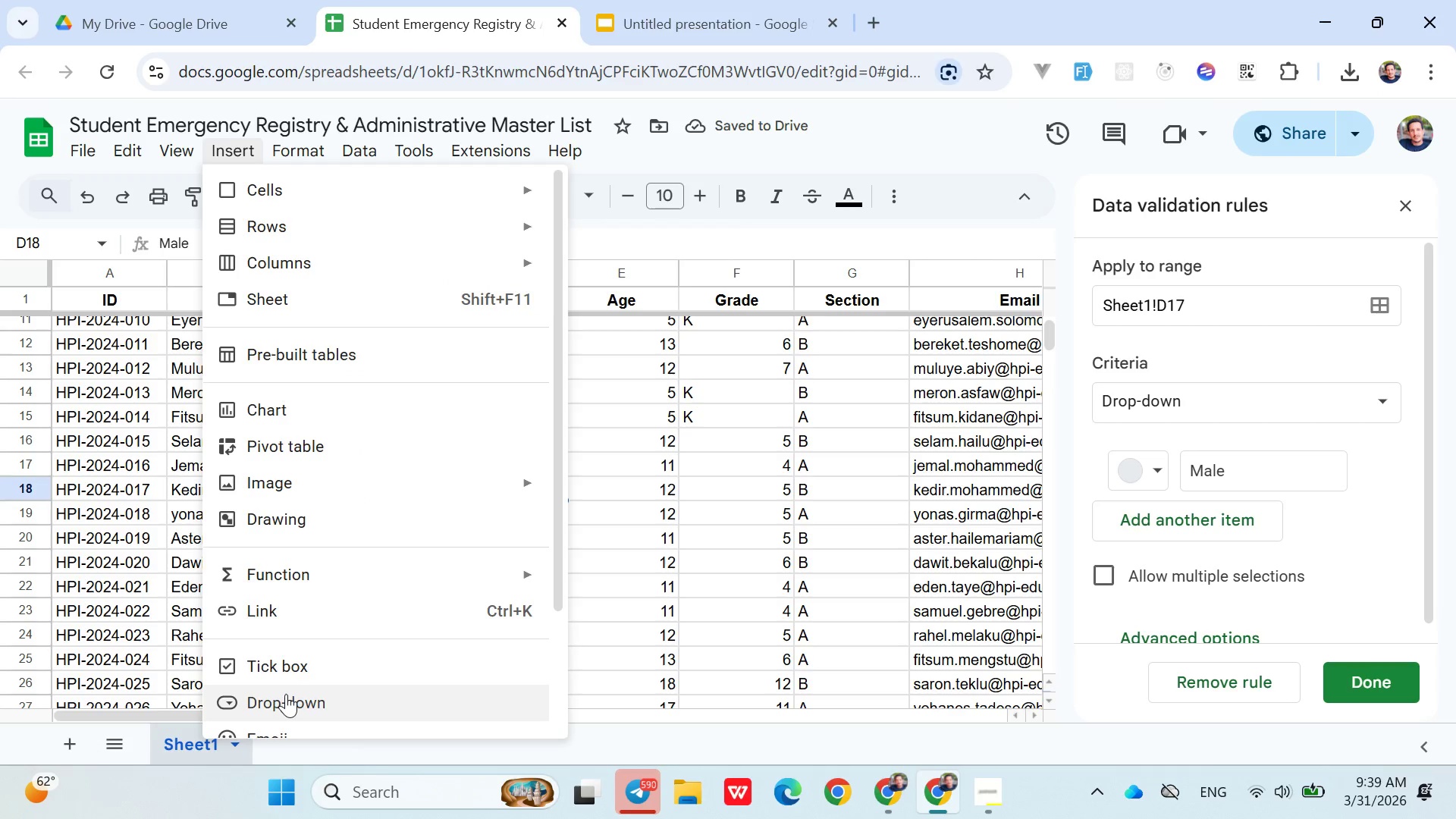 
left_click([286, 694])
 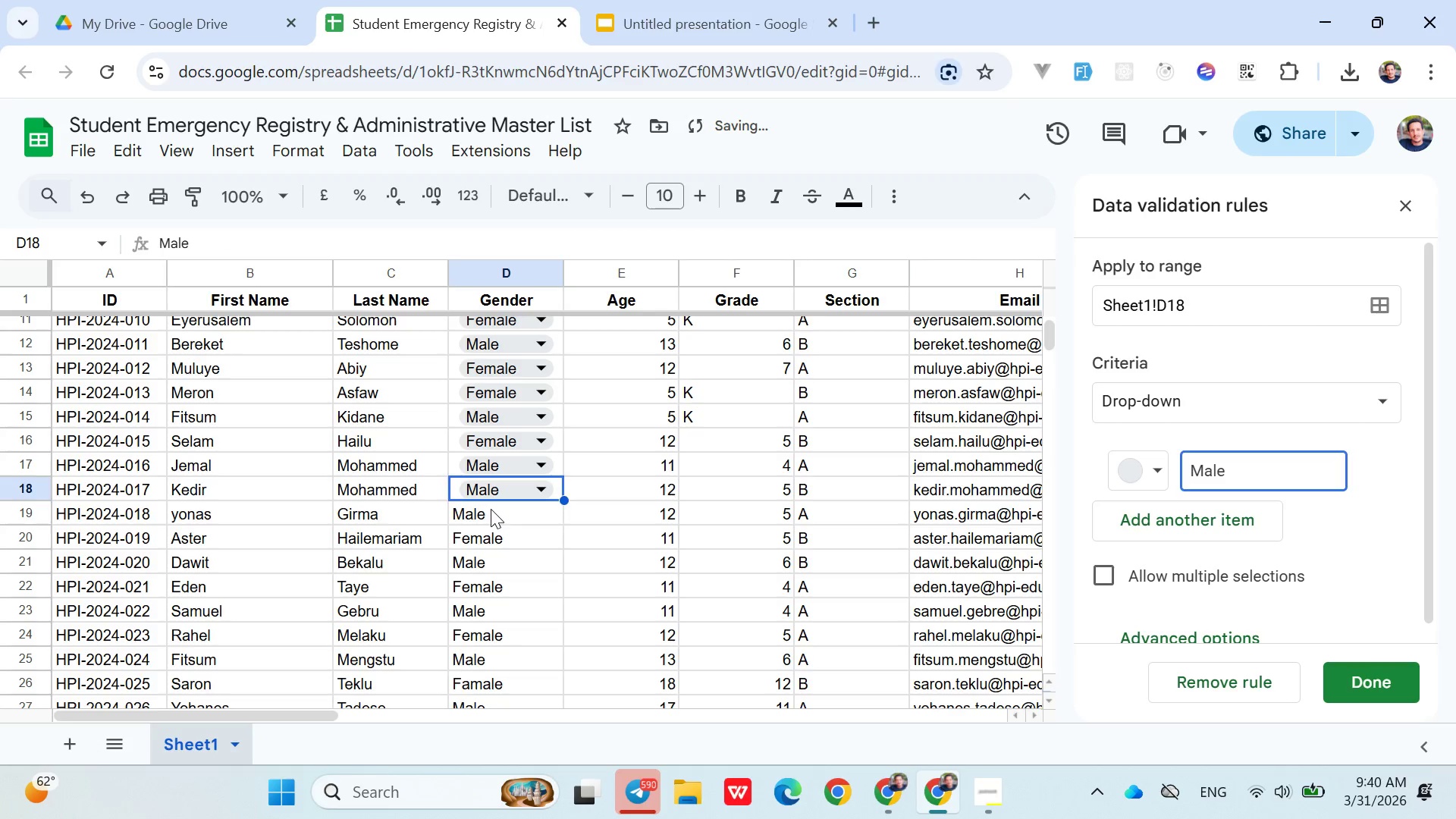 
left_click([491, 509])
 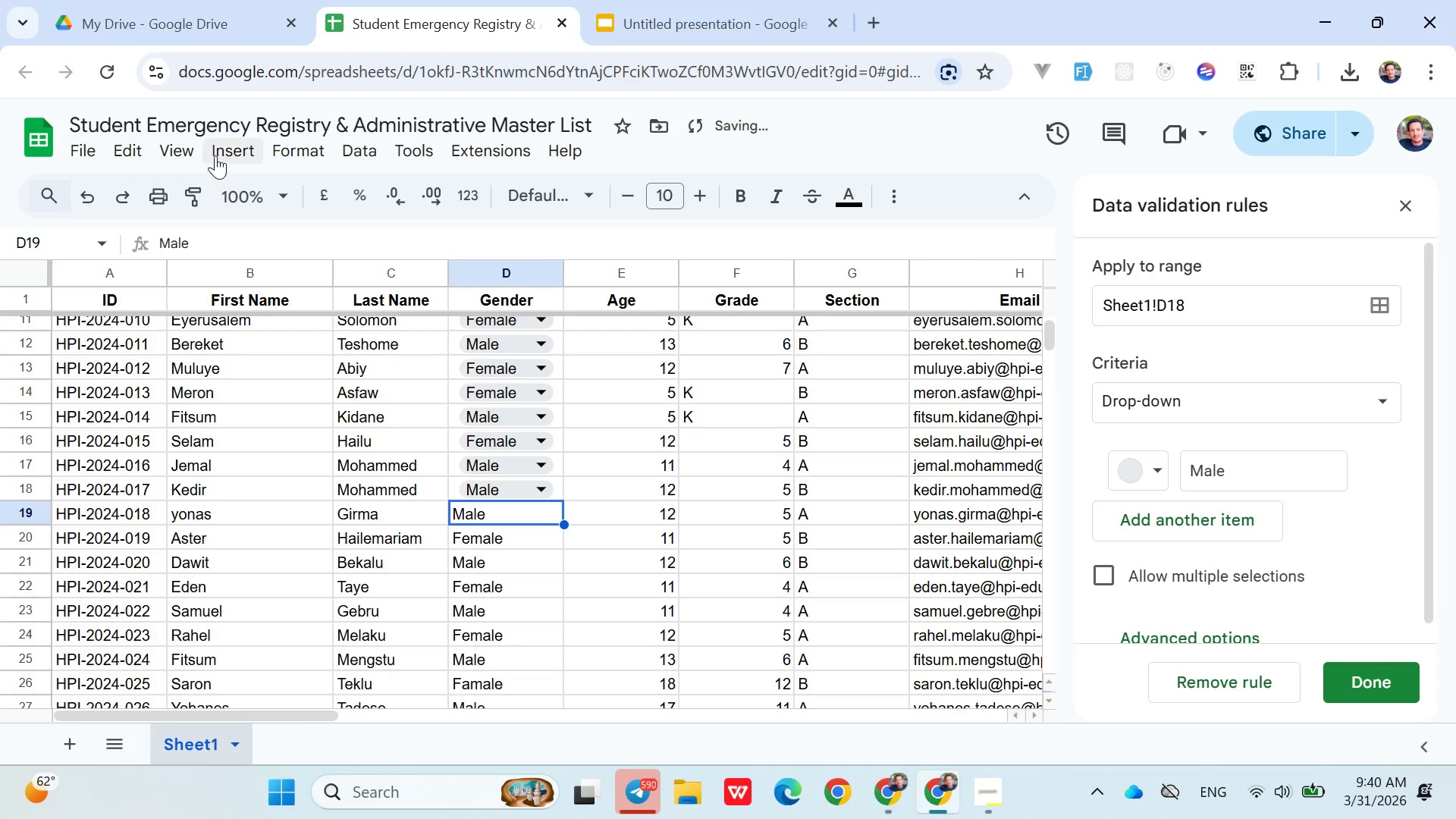 
left_click([215, 154])
 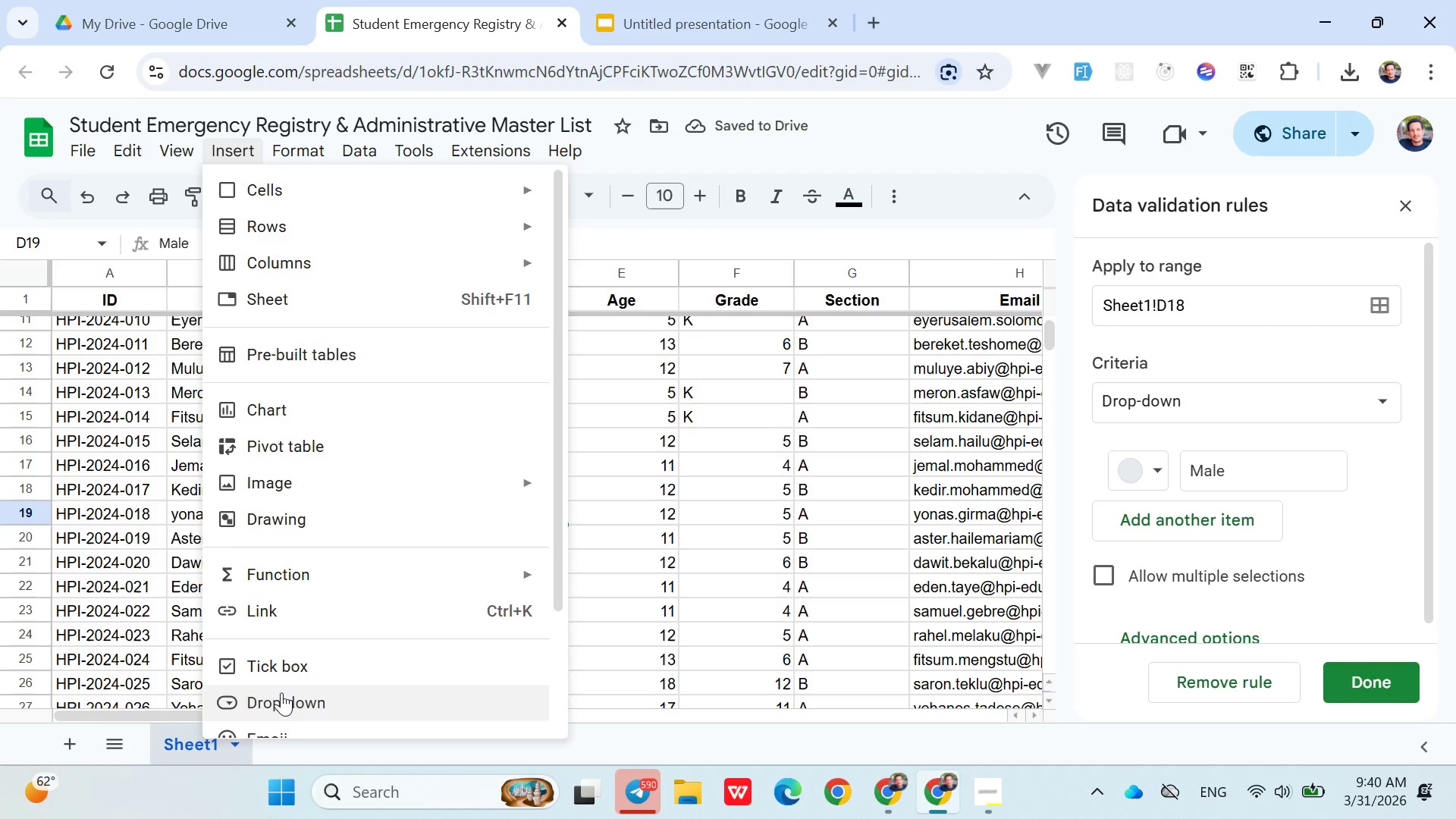 
left_click([281, 692])
 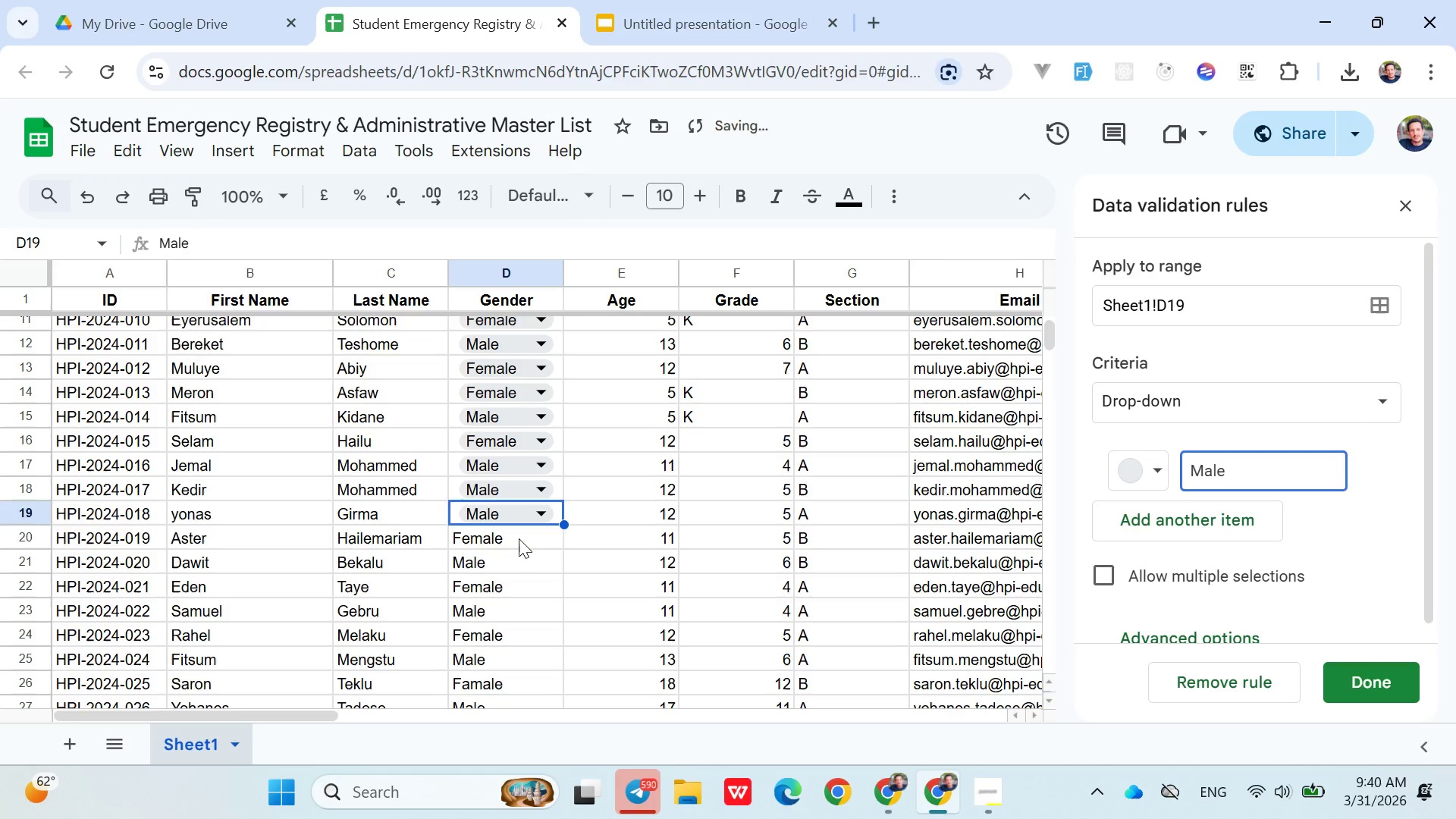 
left_click([519, 538])
 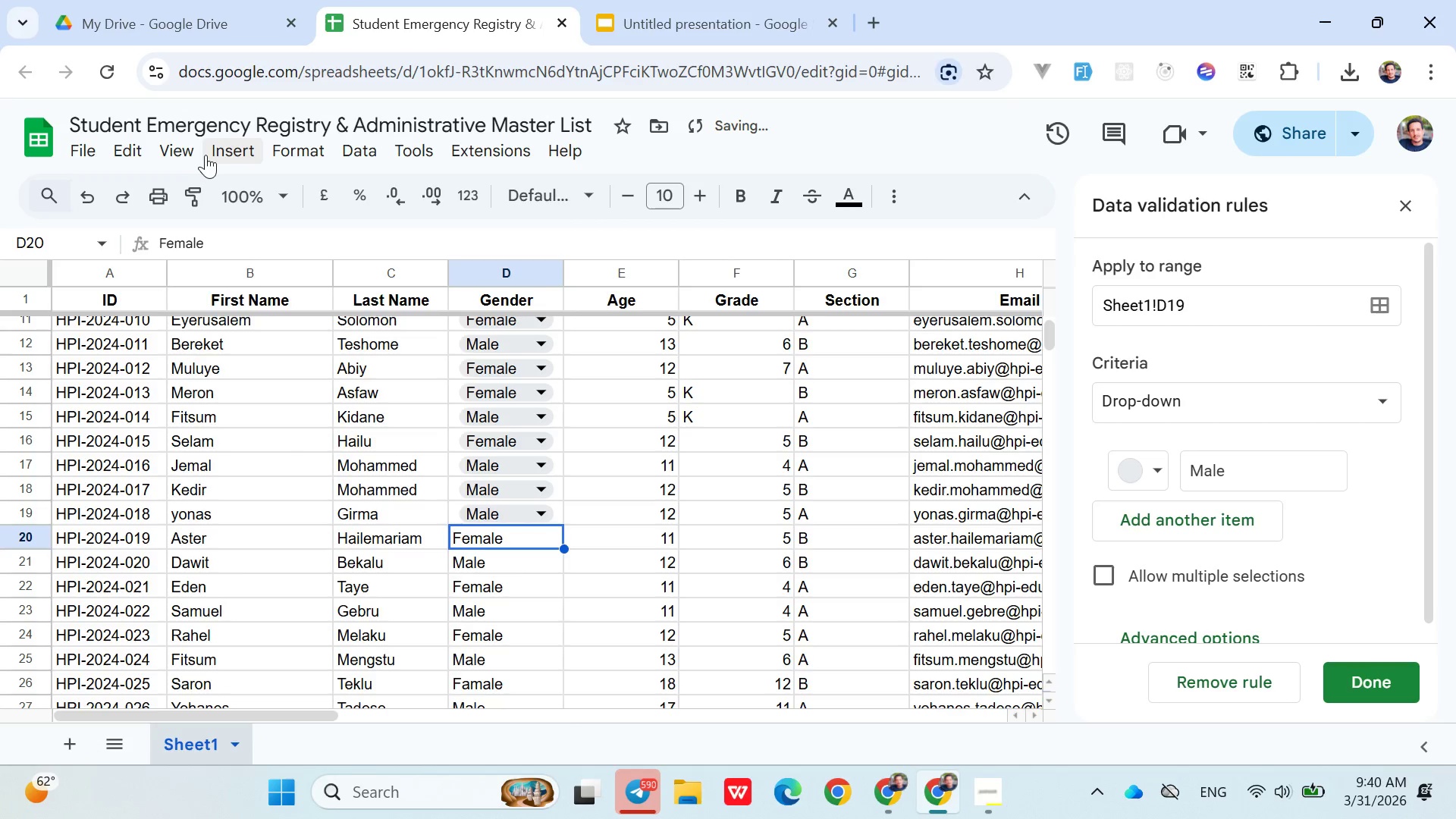 
left_click([207, 155])
 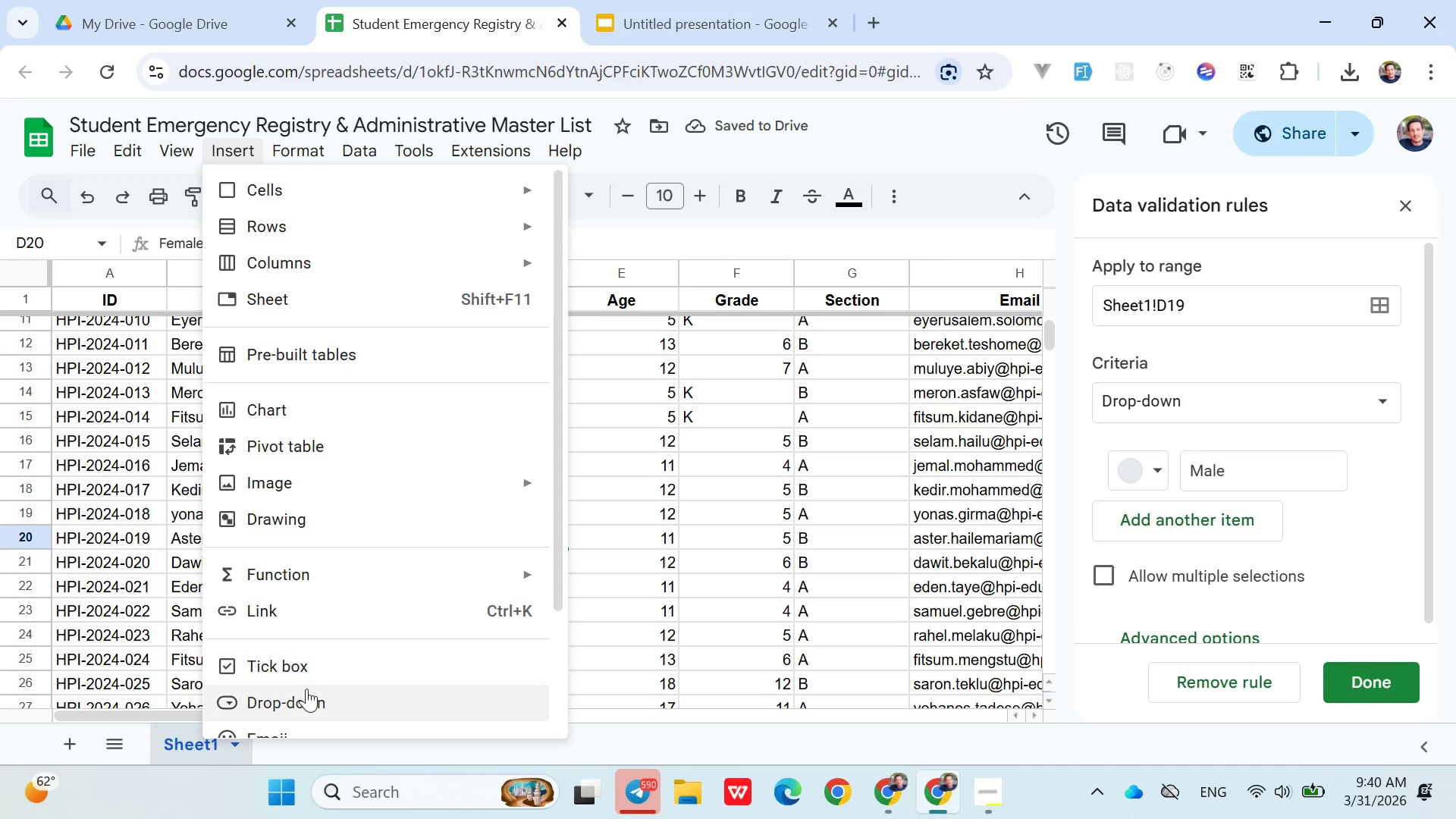 
left_click([306, 689])
 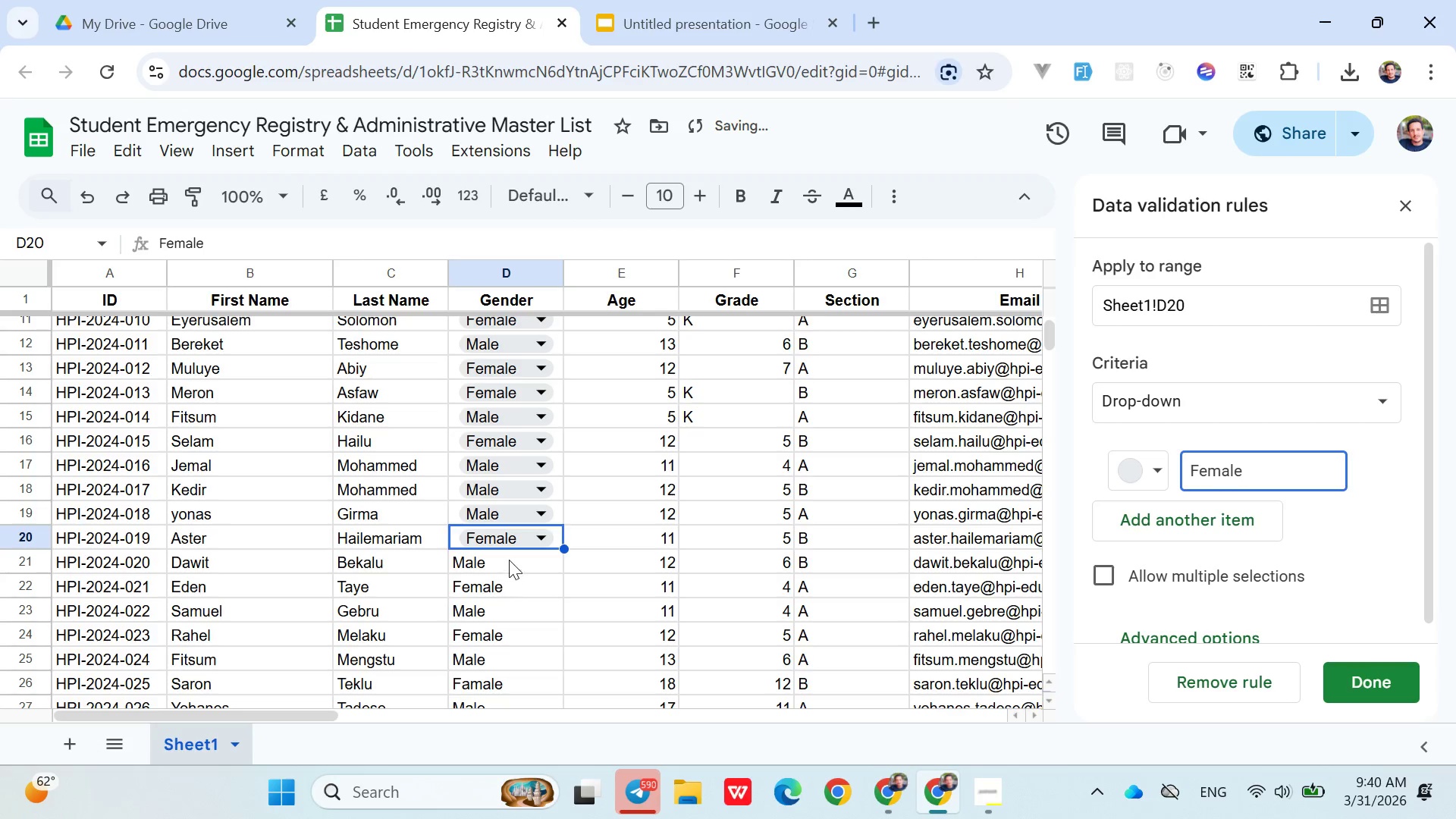 
left_click([509, 560])
 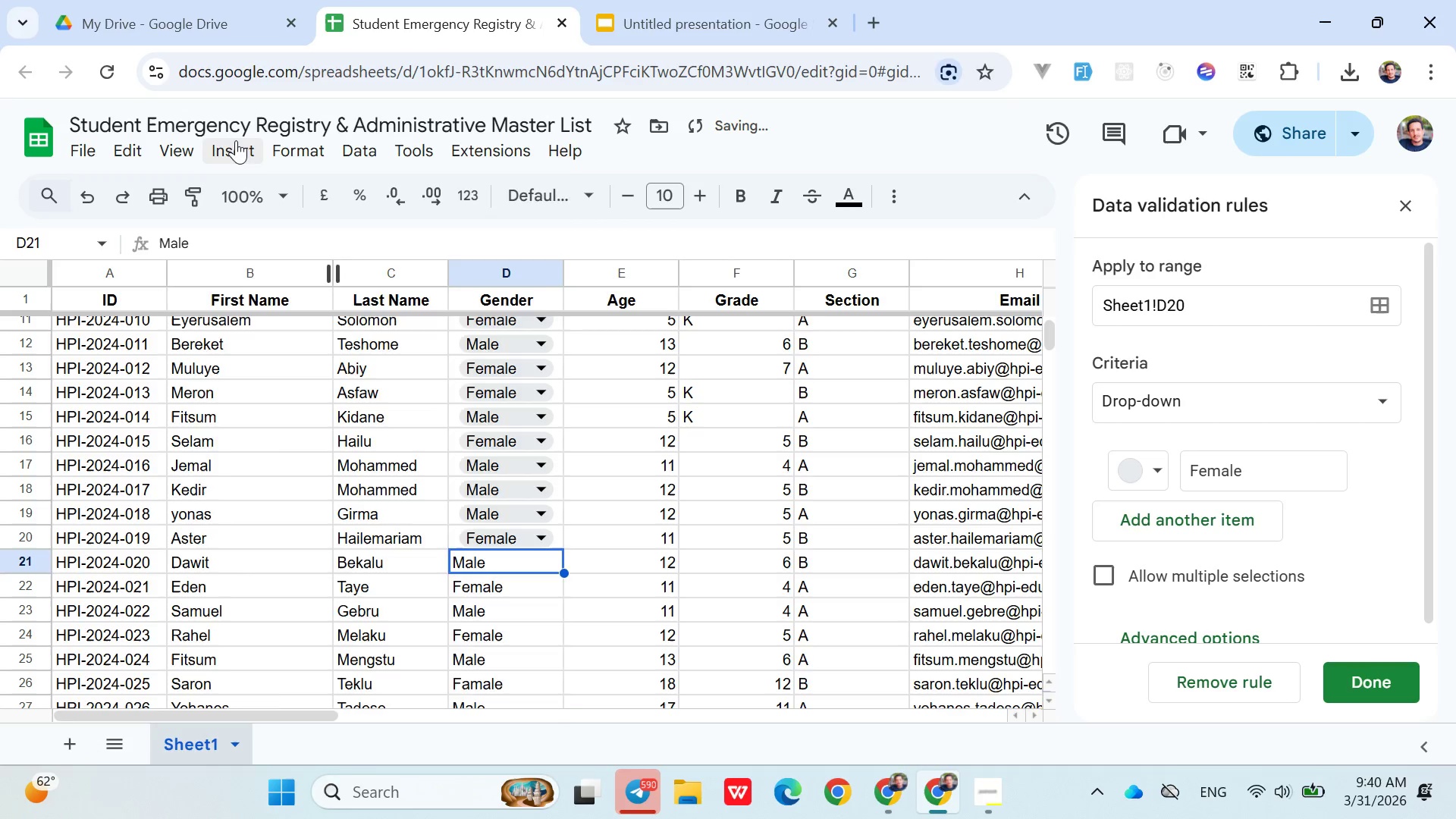 
left_click([236, 140])
 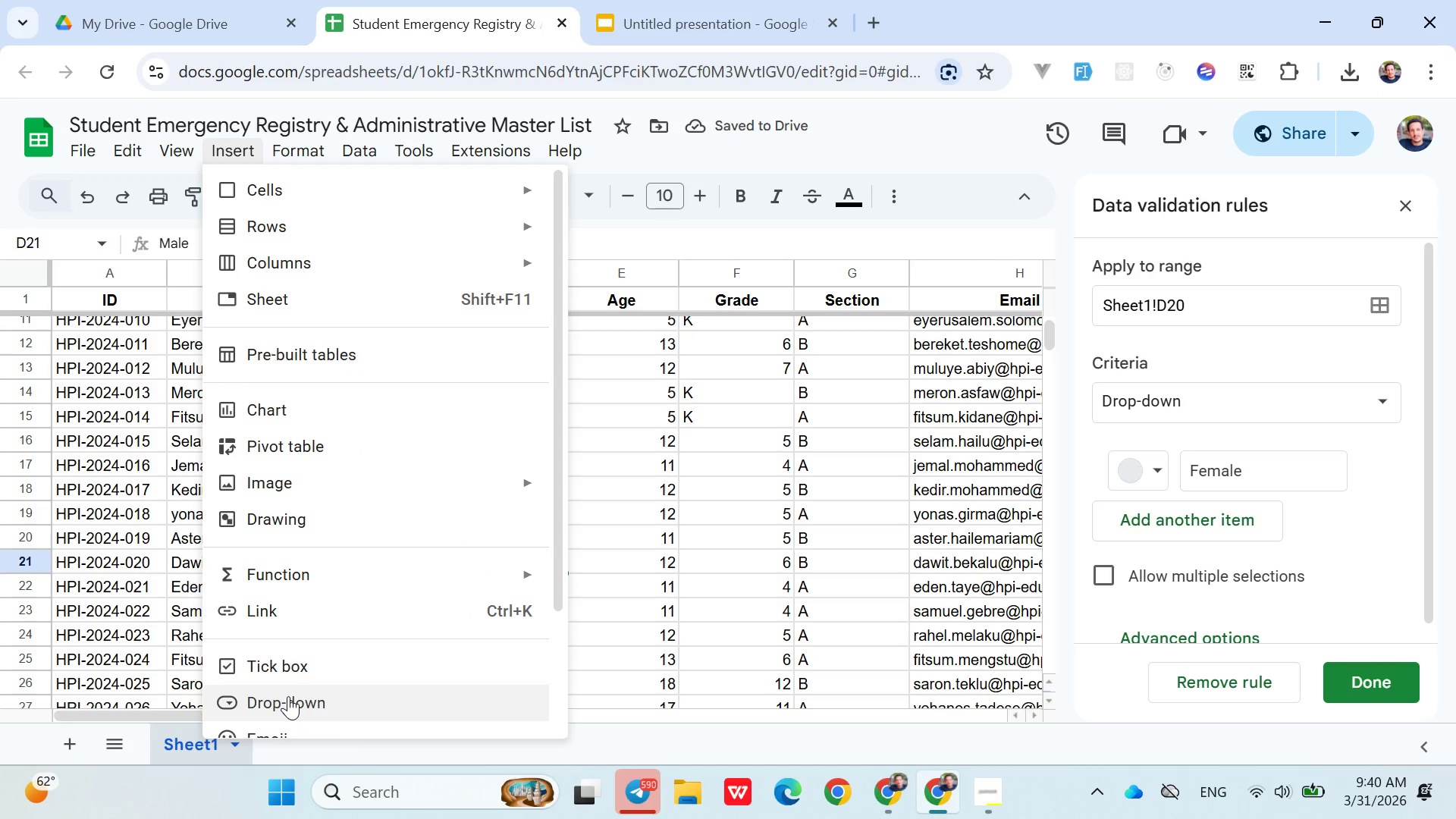 
left_click([287, 696])
 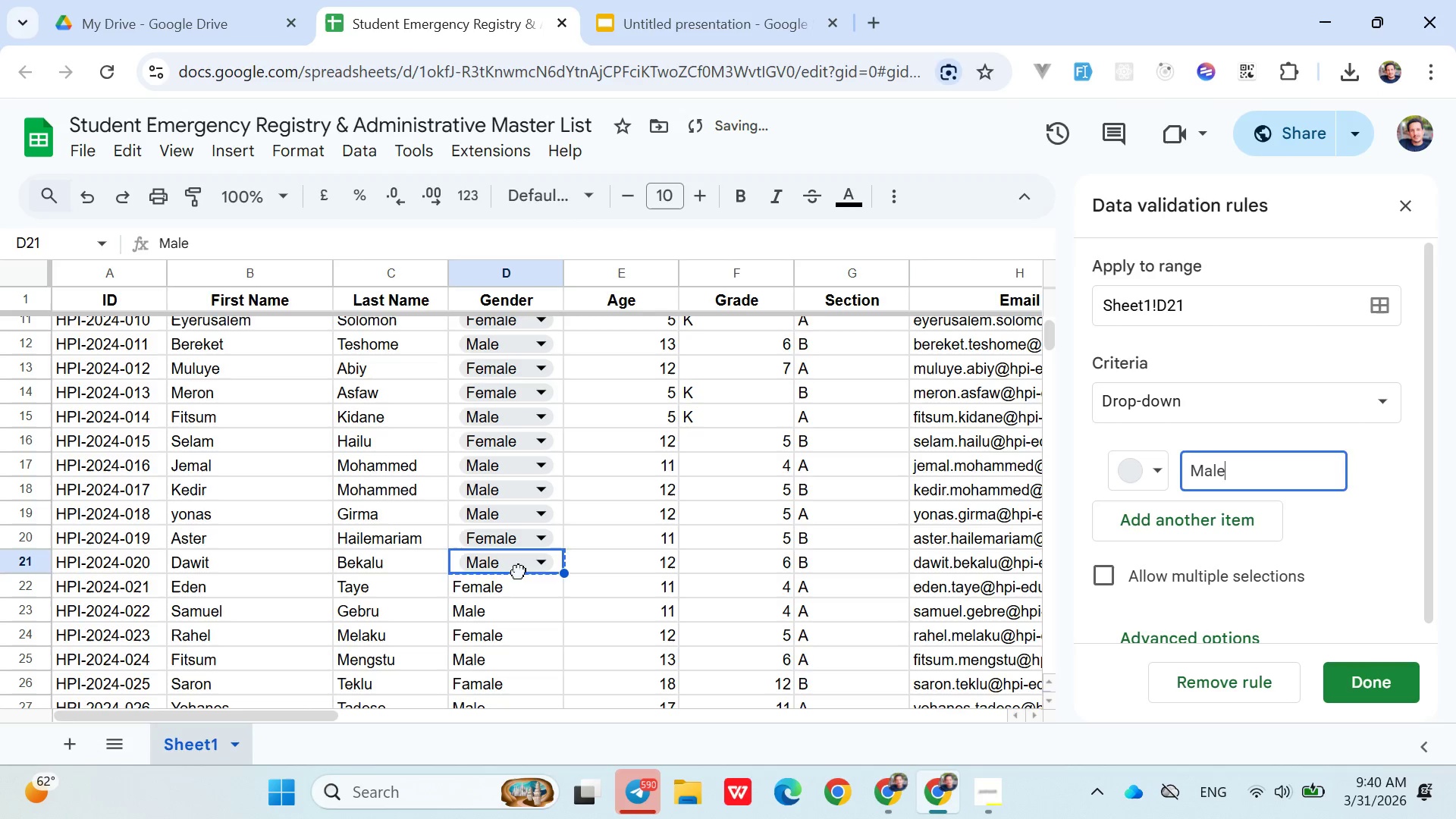 
double_click([526, 589])
 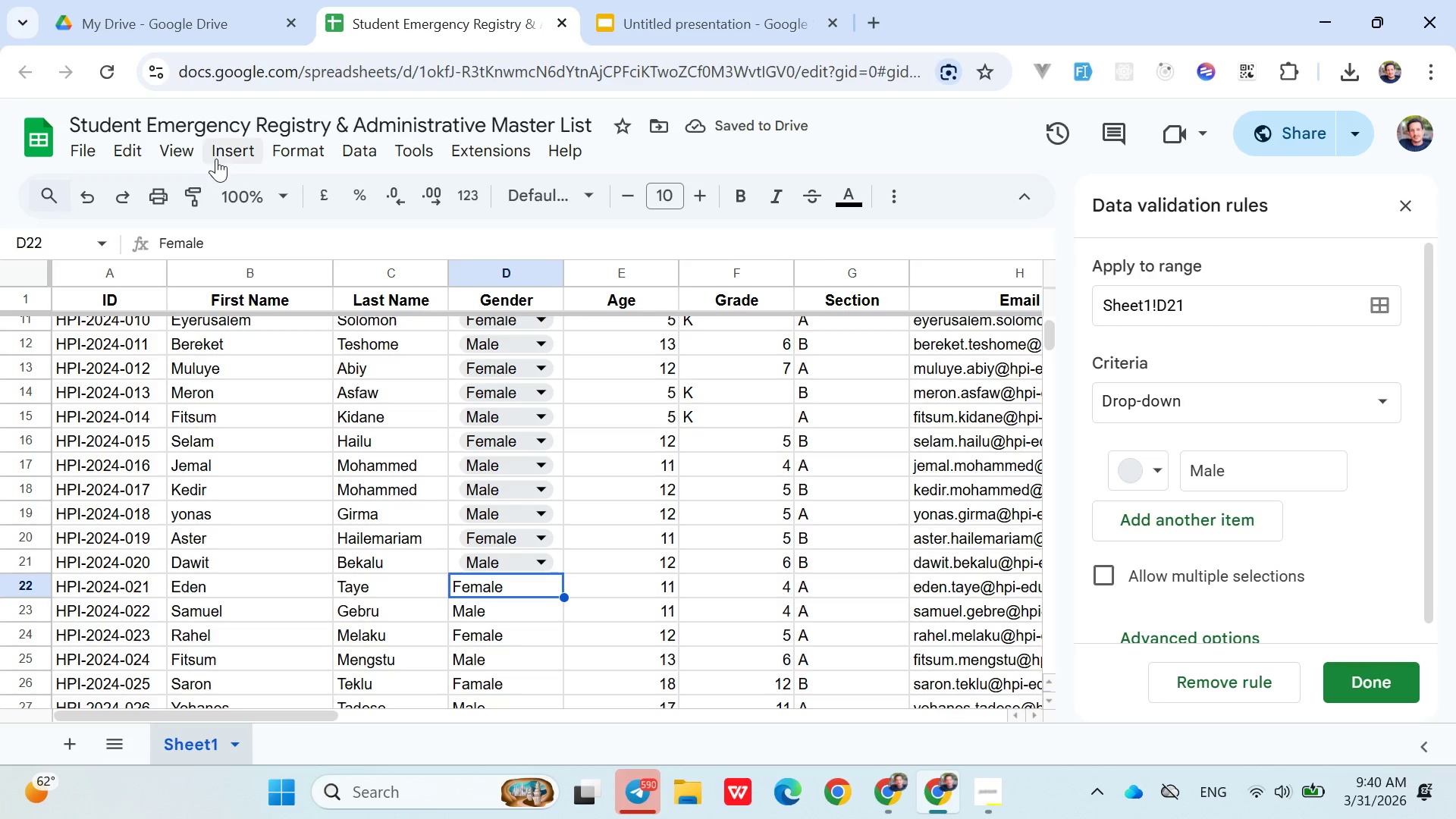 
left_click([218, 157])
 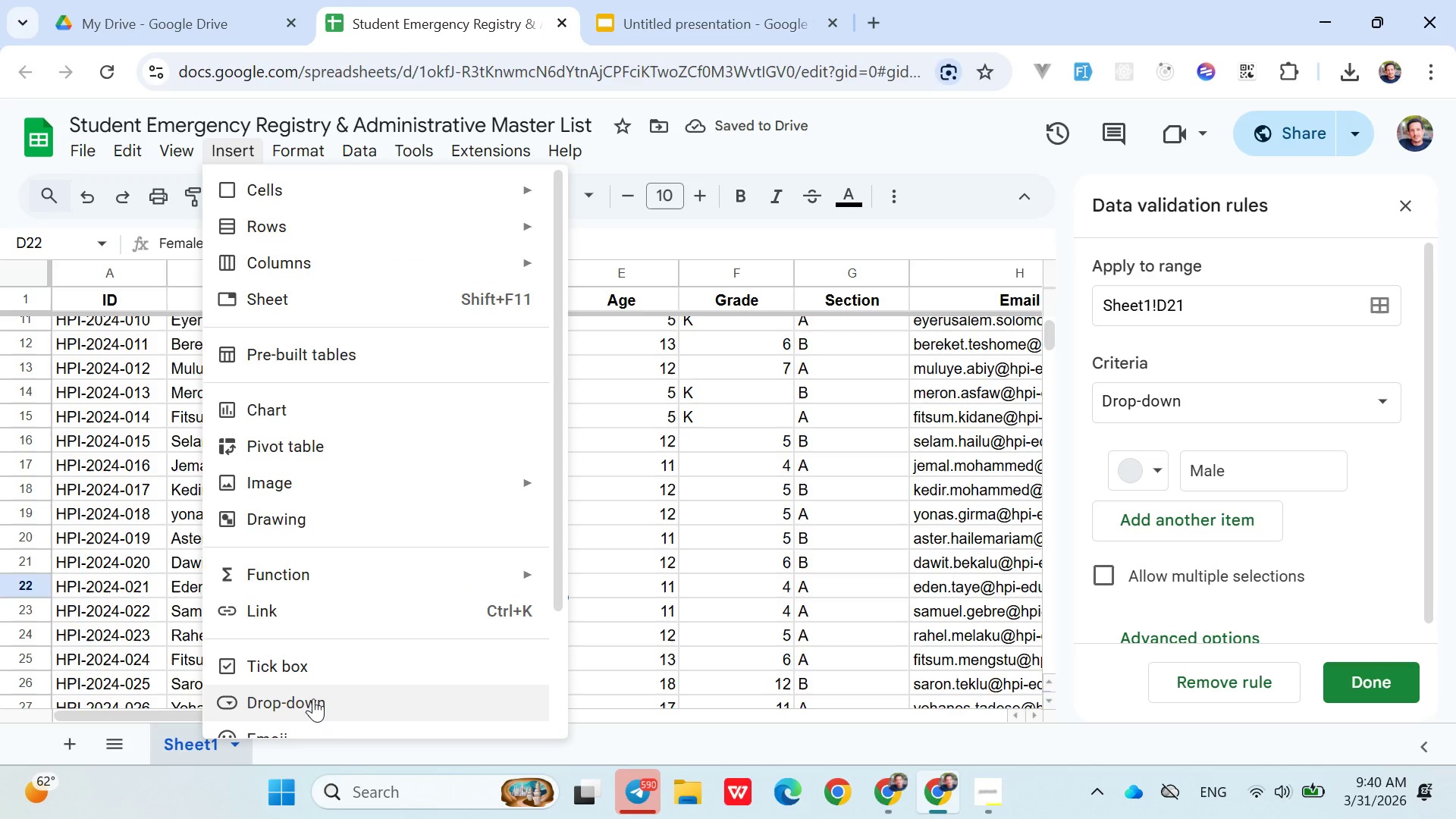 
left_click([313, 698])
 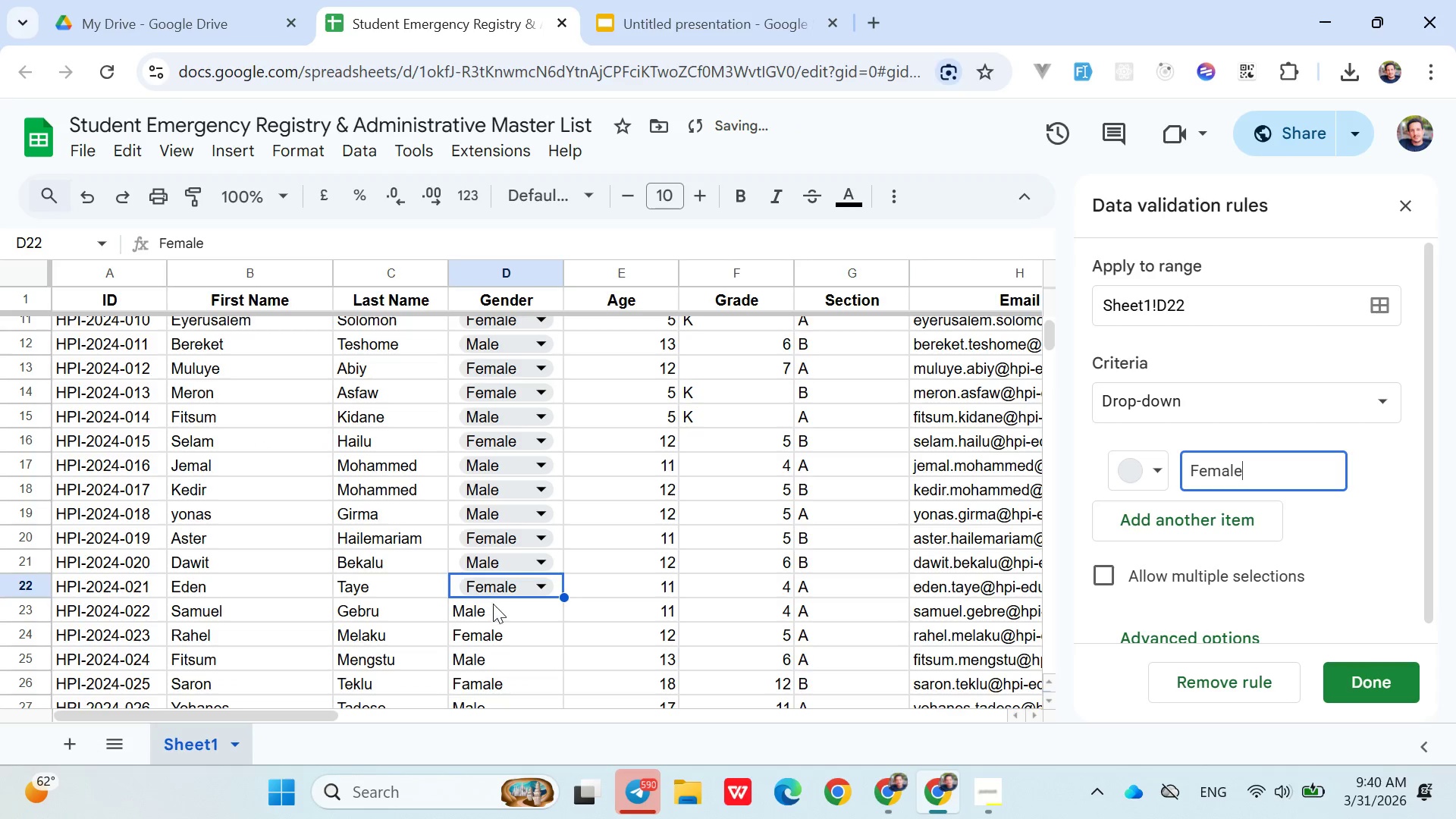 
left_click([502, 609])
 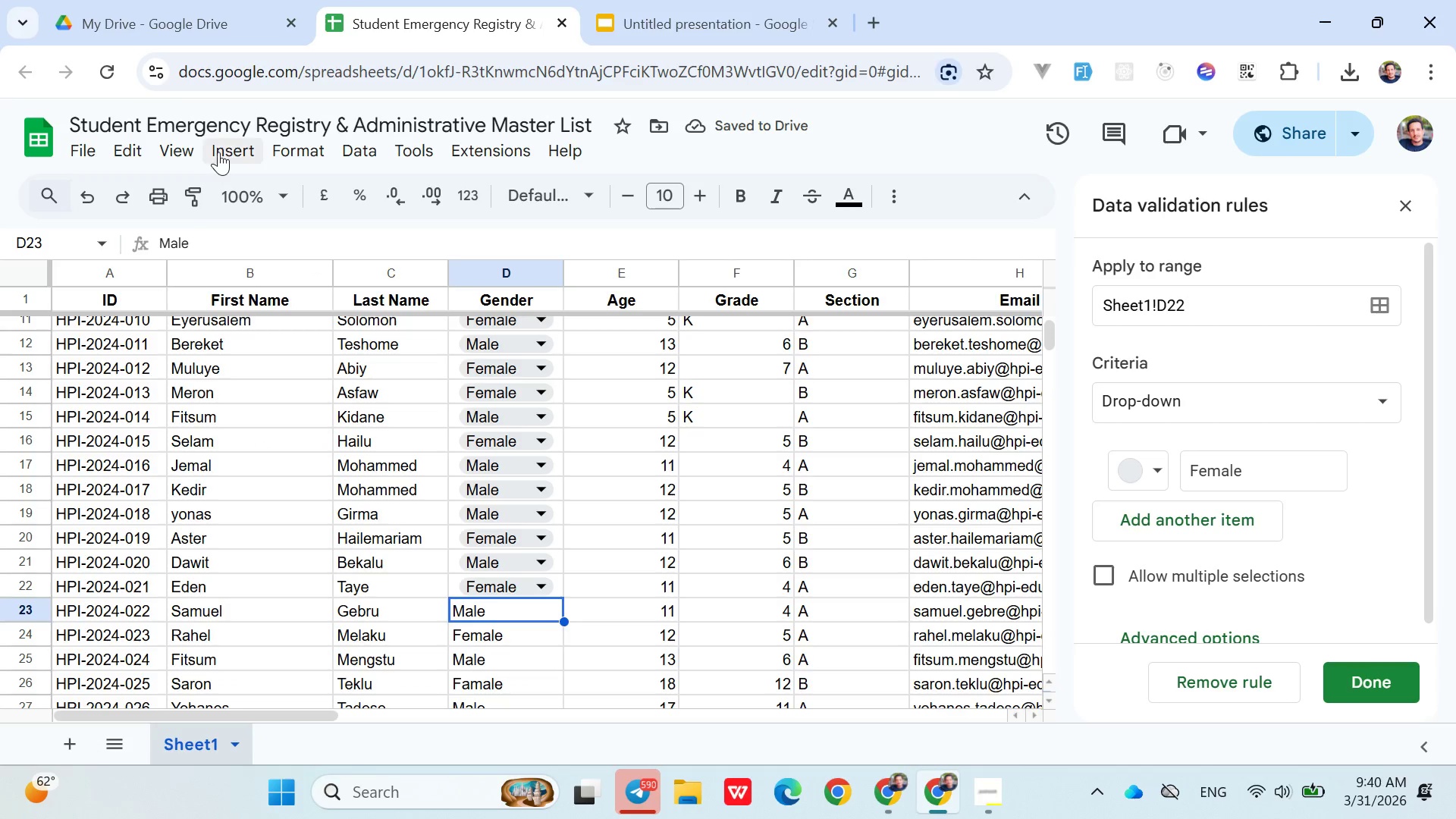 
left_click([221, 145])
 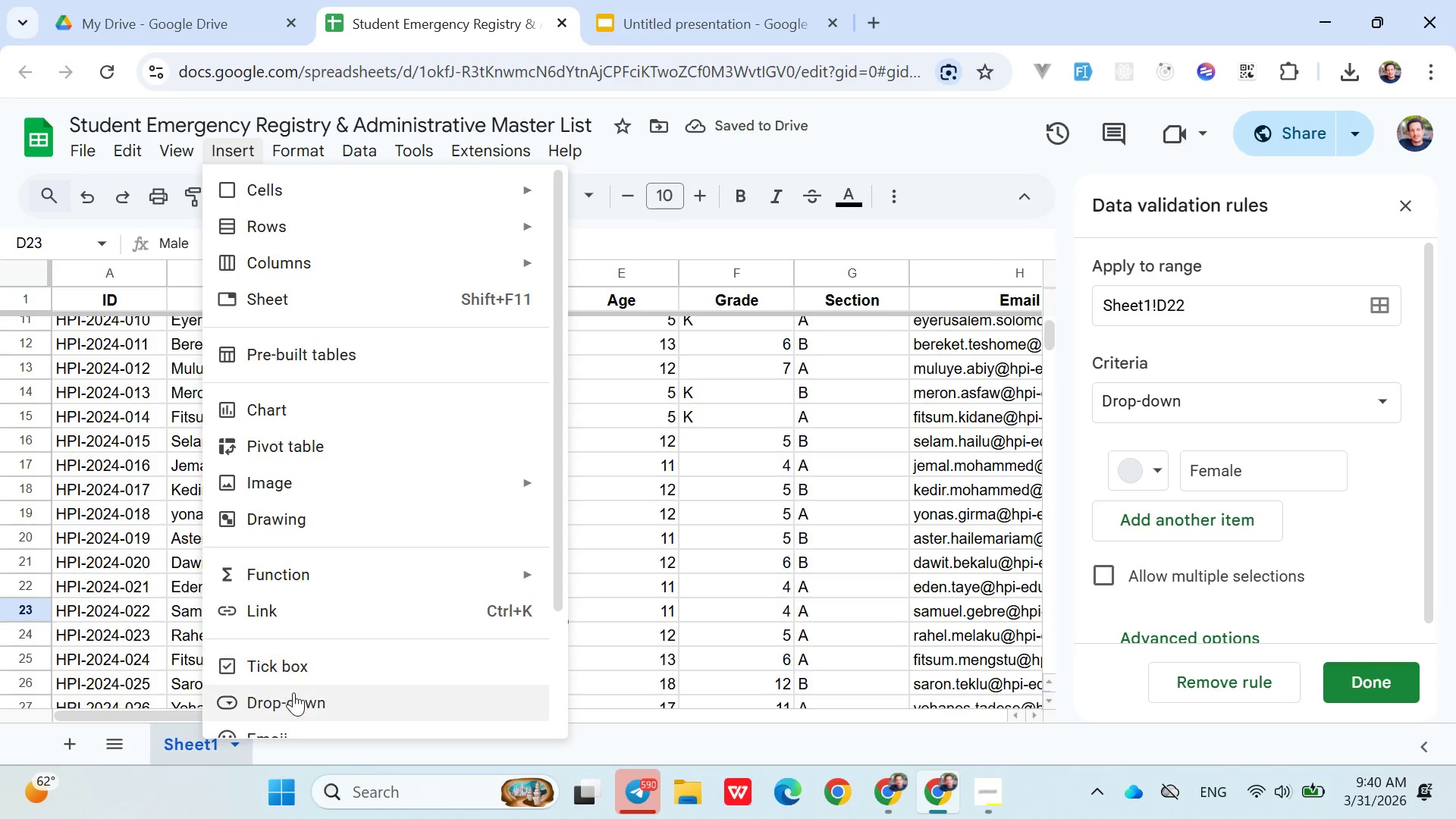 
left_click([293, 692])
 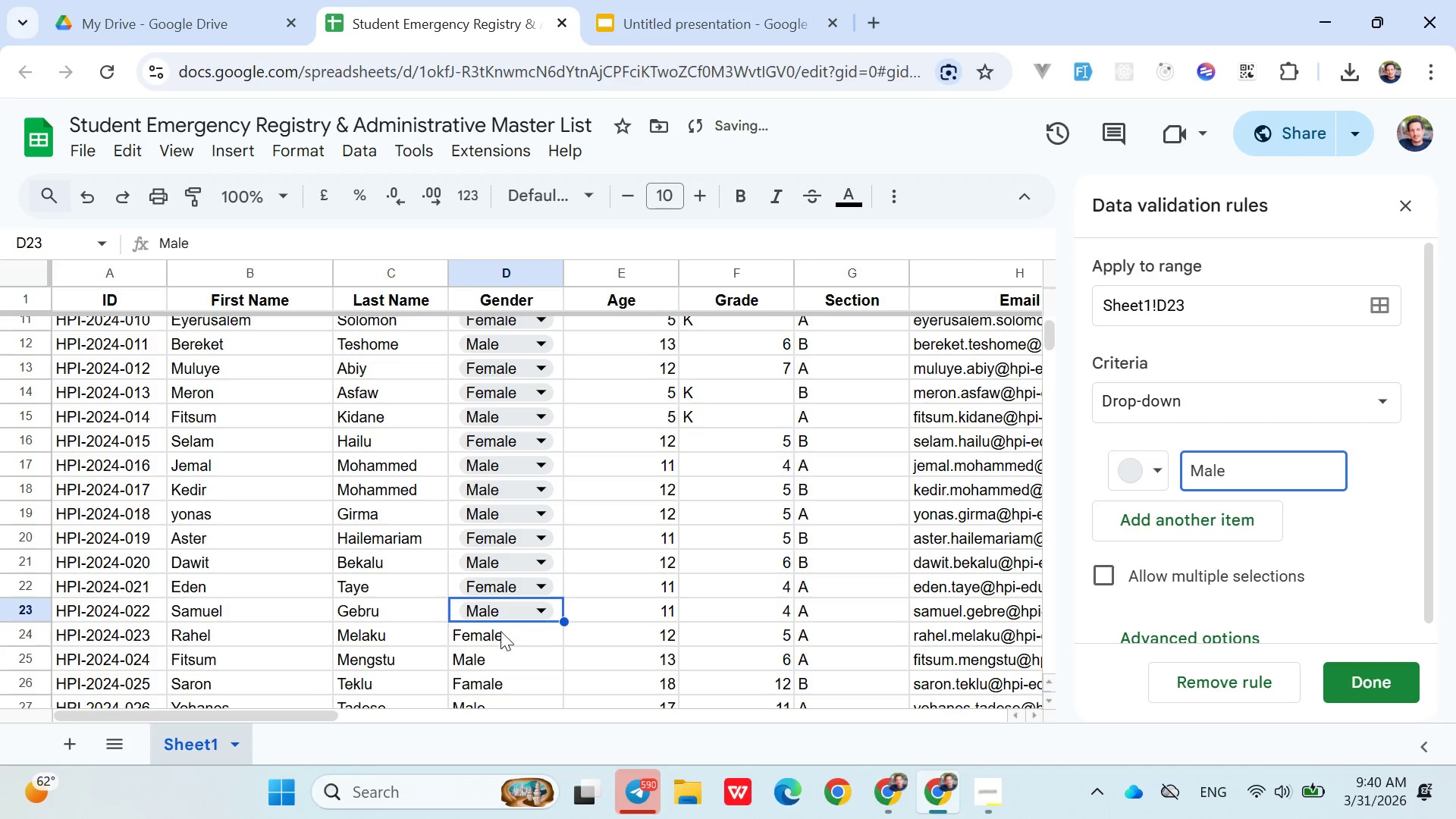 
left_click([500, 629])
 